 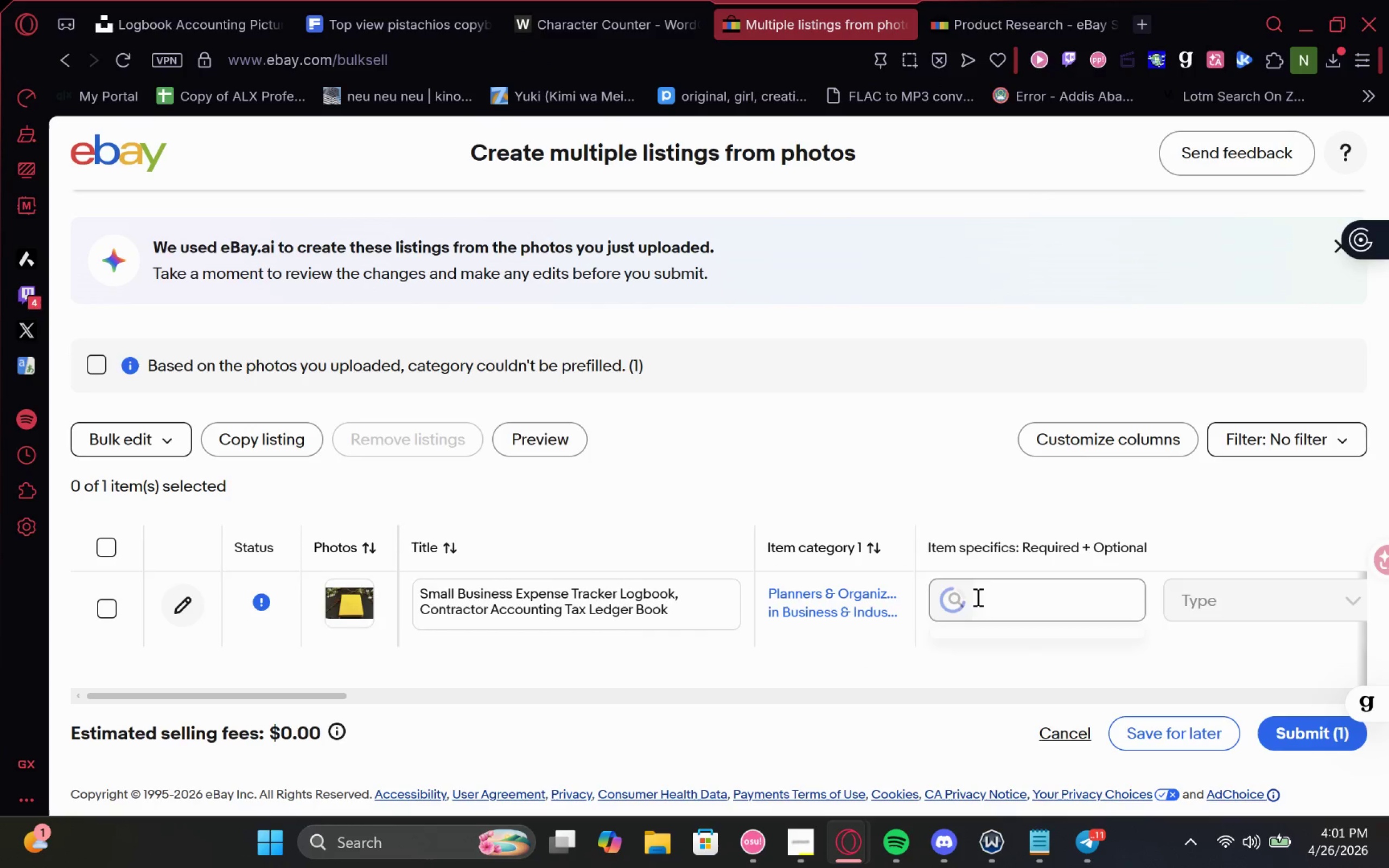 
key(Control+V)
 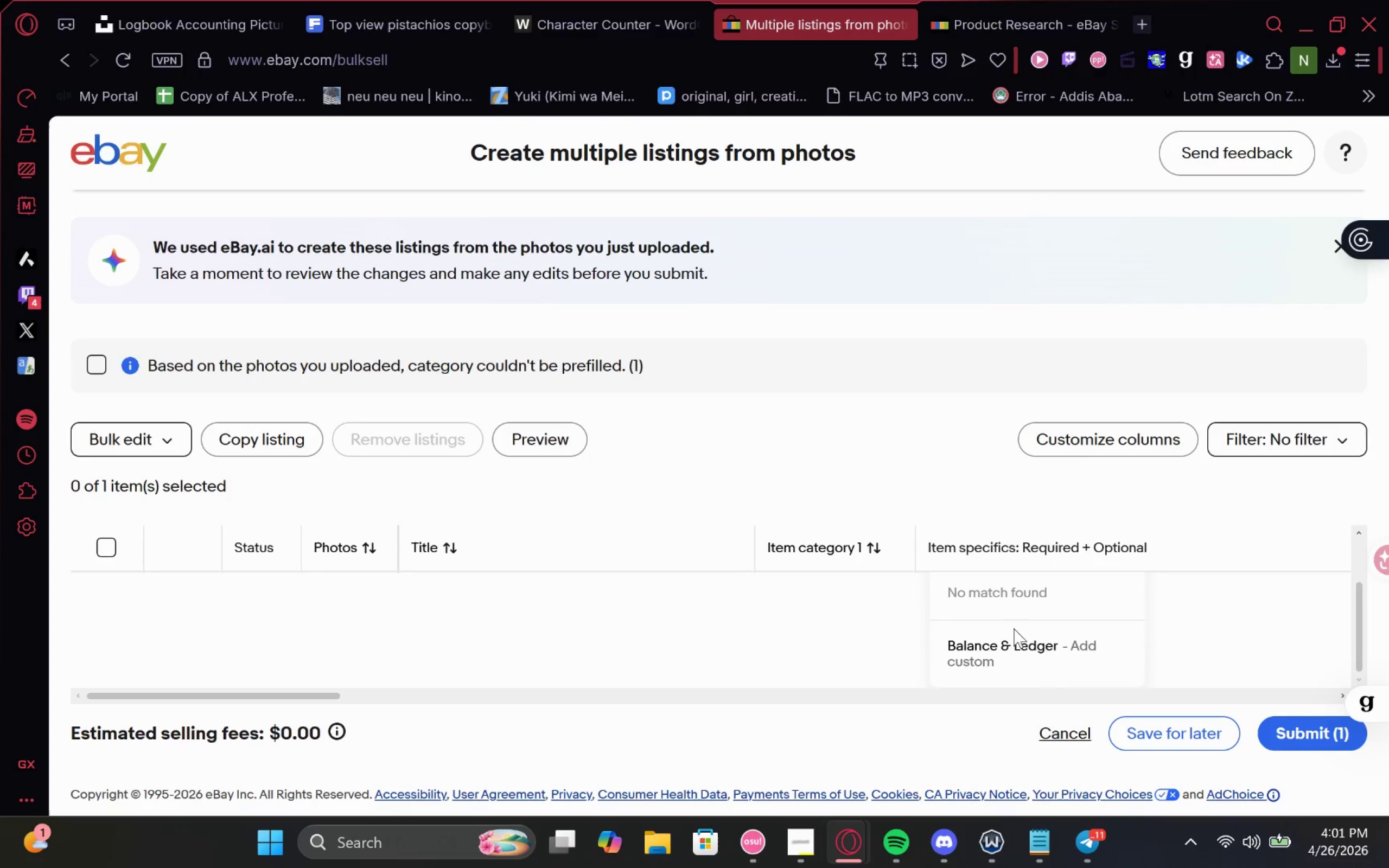 
left_click([1027, 646])
 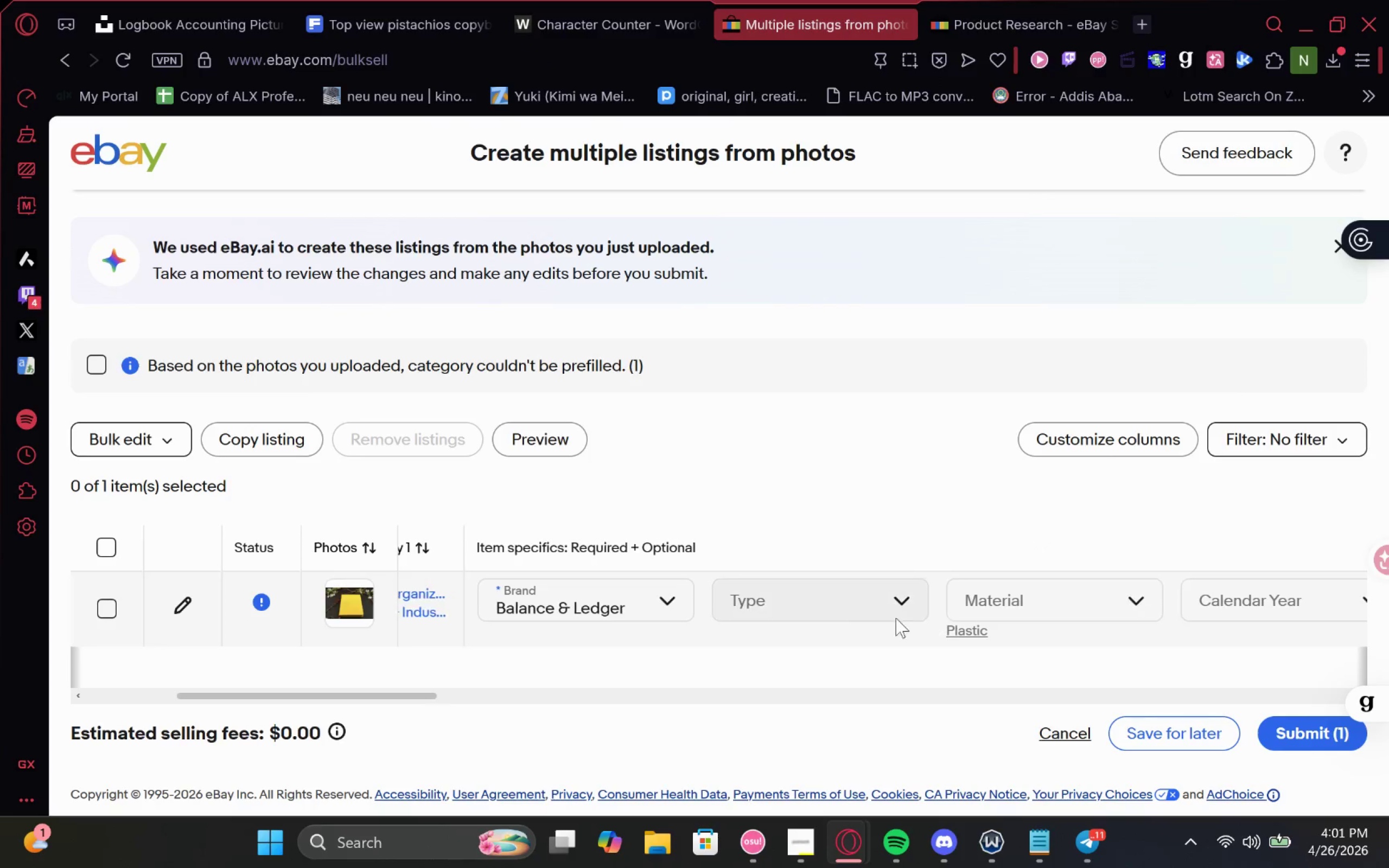 
left_click([839, 606])
 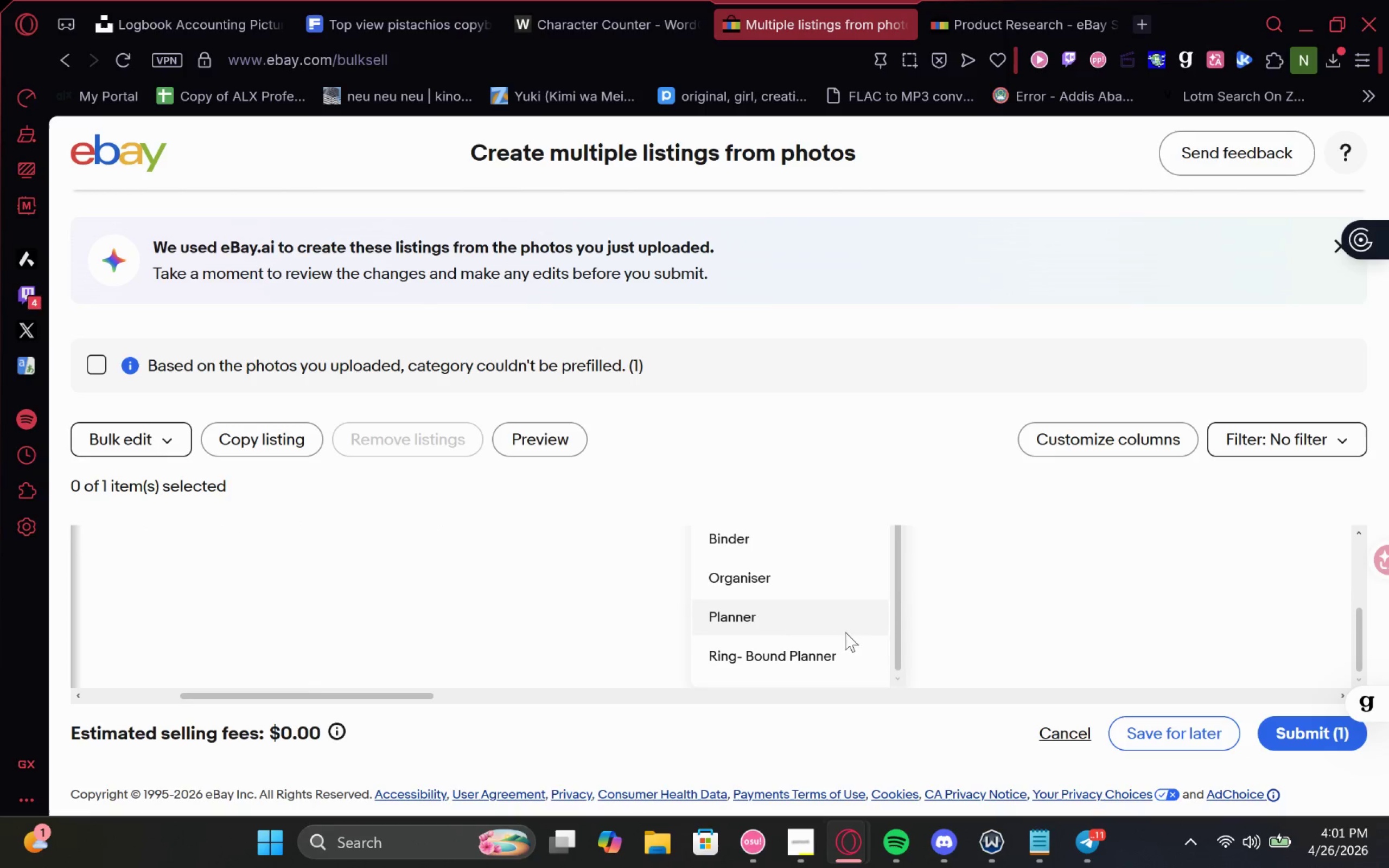 
wait(5.23)
 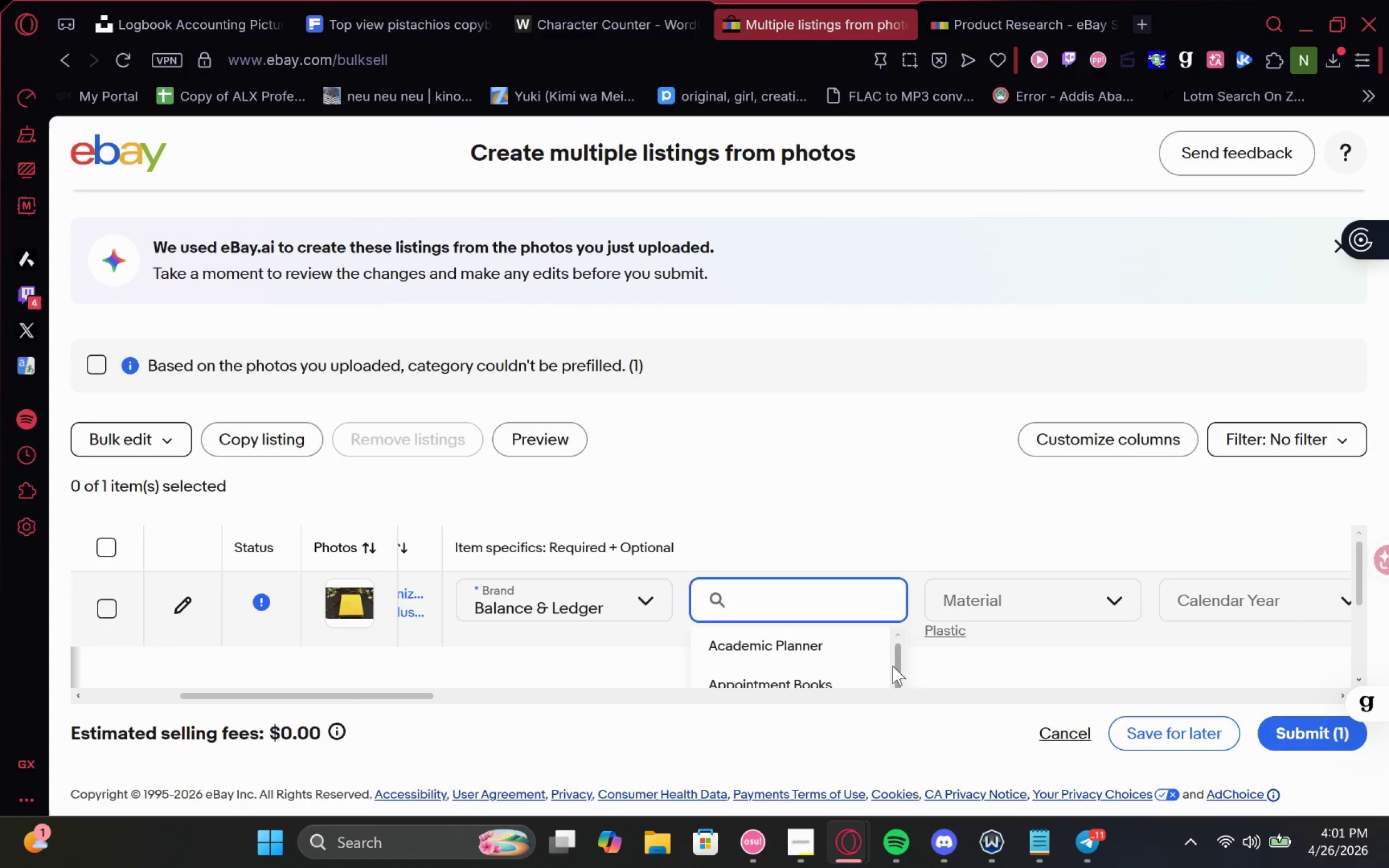 
scroll: coordinate [787, 615], scroll_direction: up, amount: 1.0
 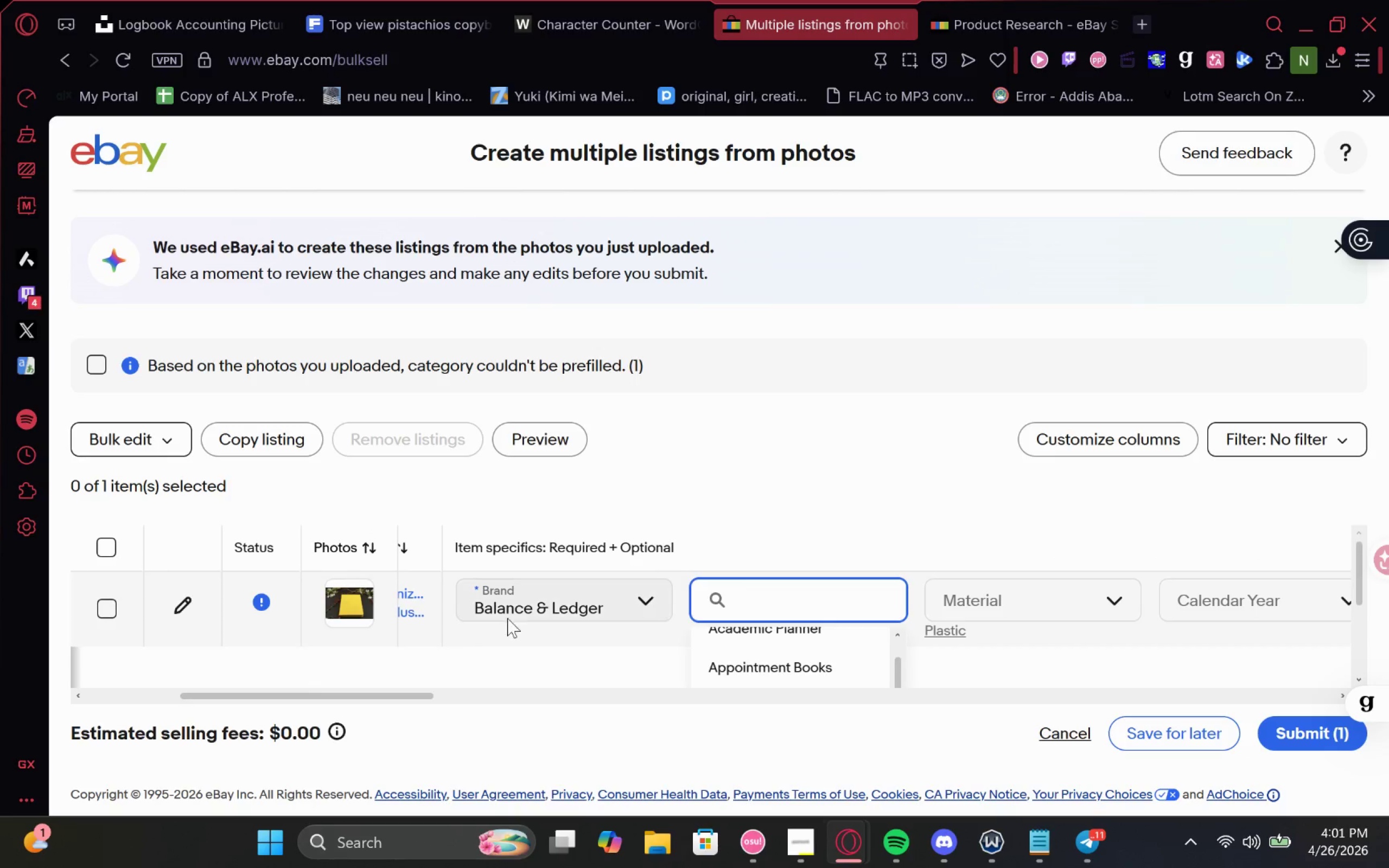 
wait(9.92)
 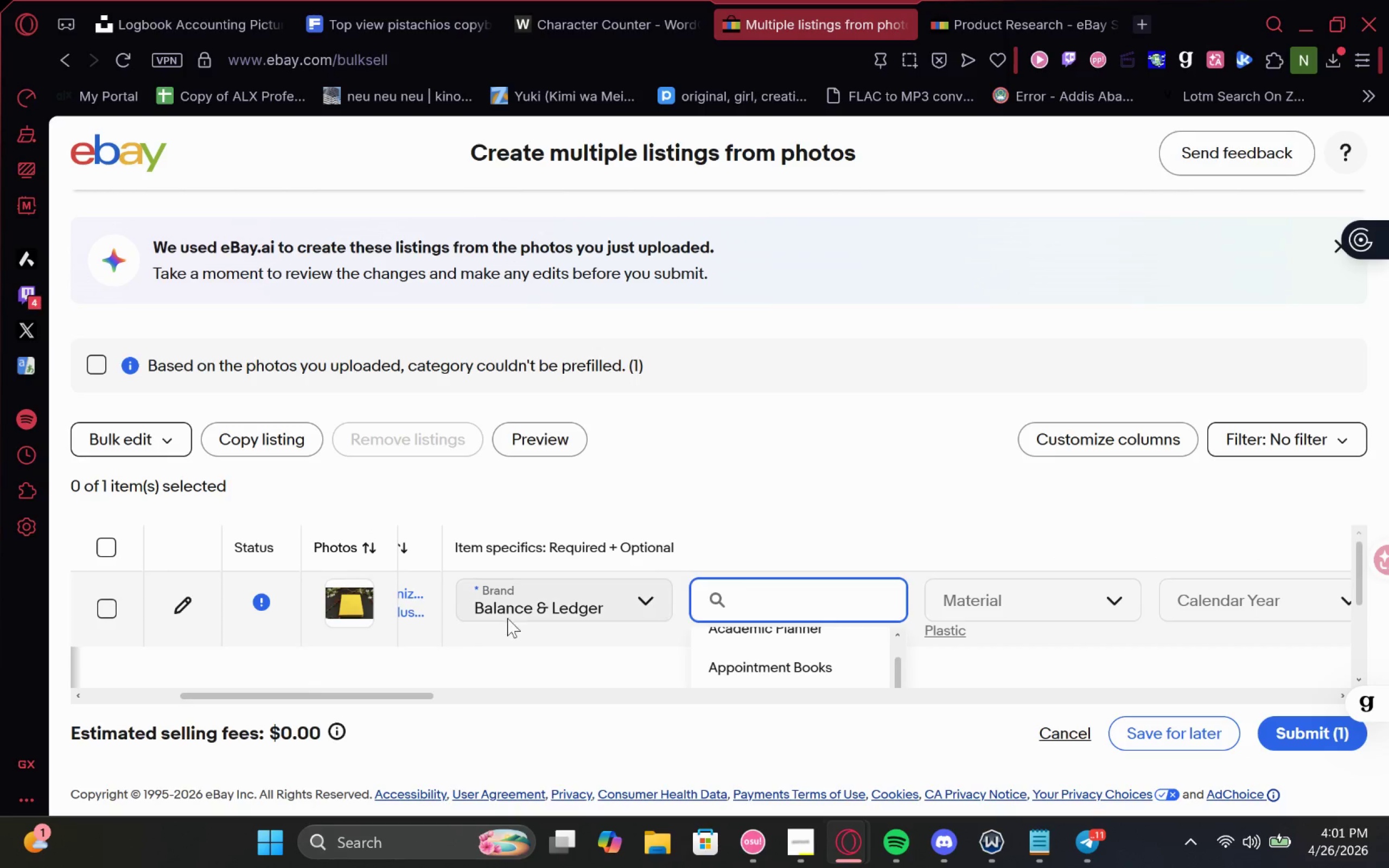 
left_click([837, 609])
 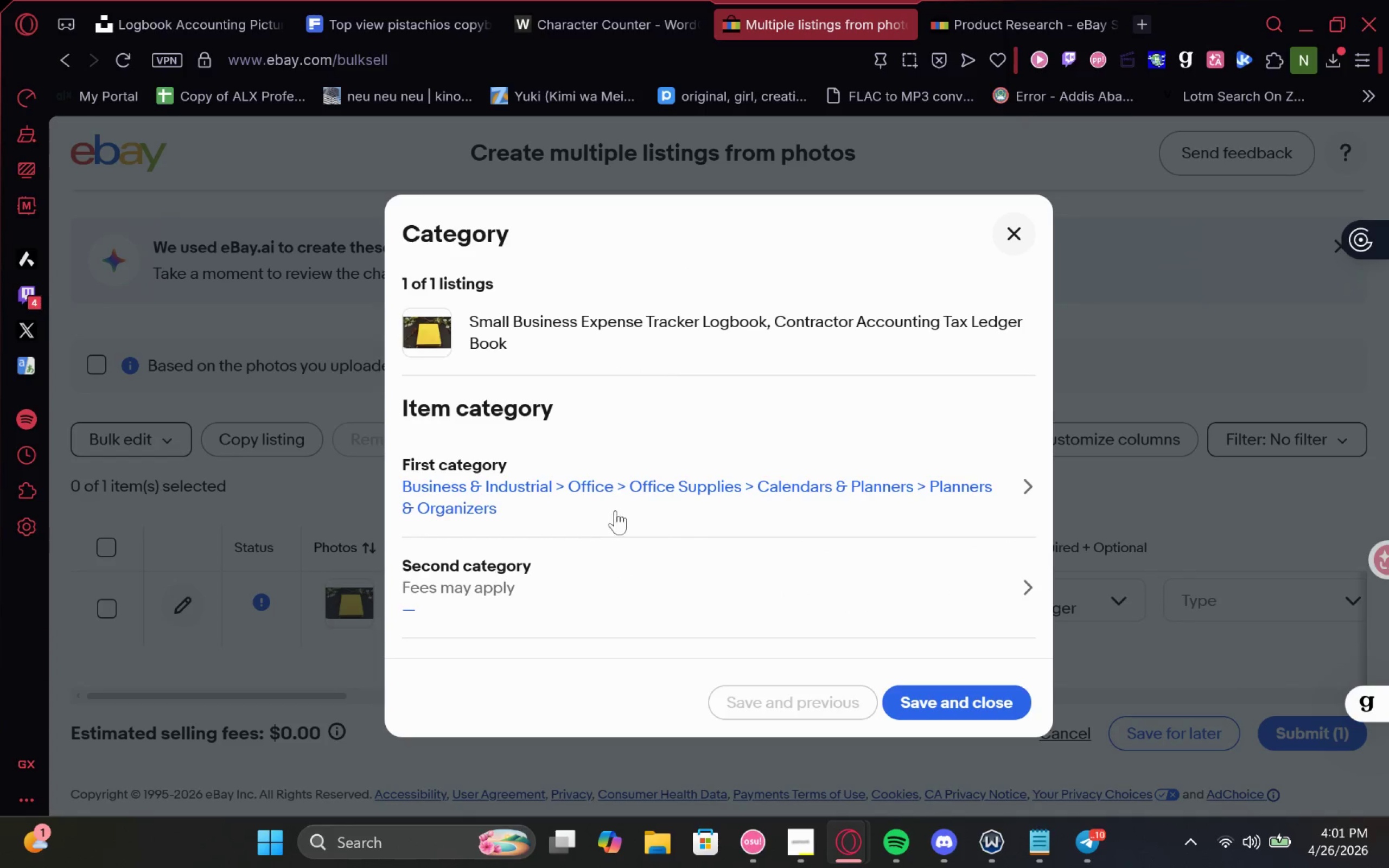 
wait(7.42)
 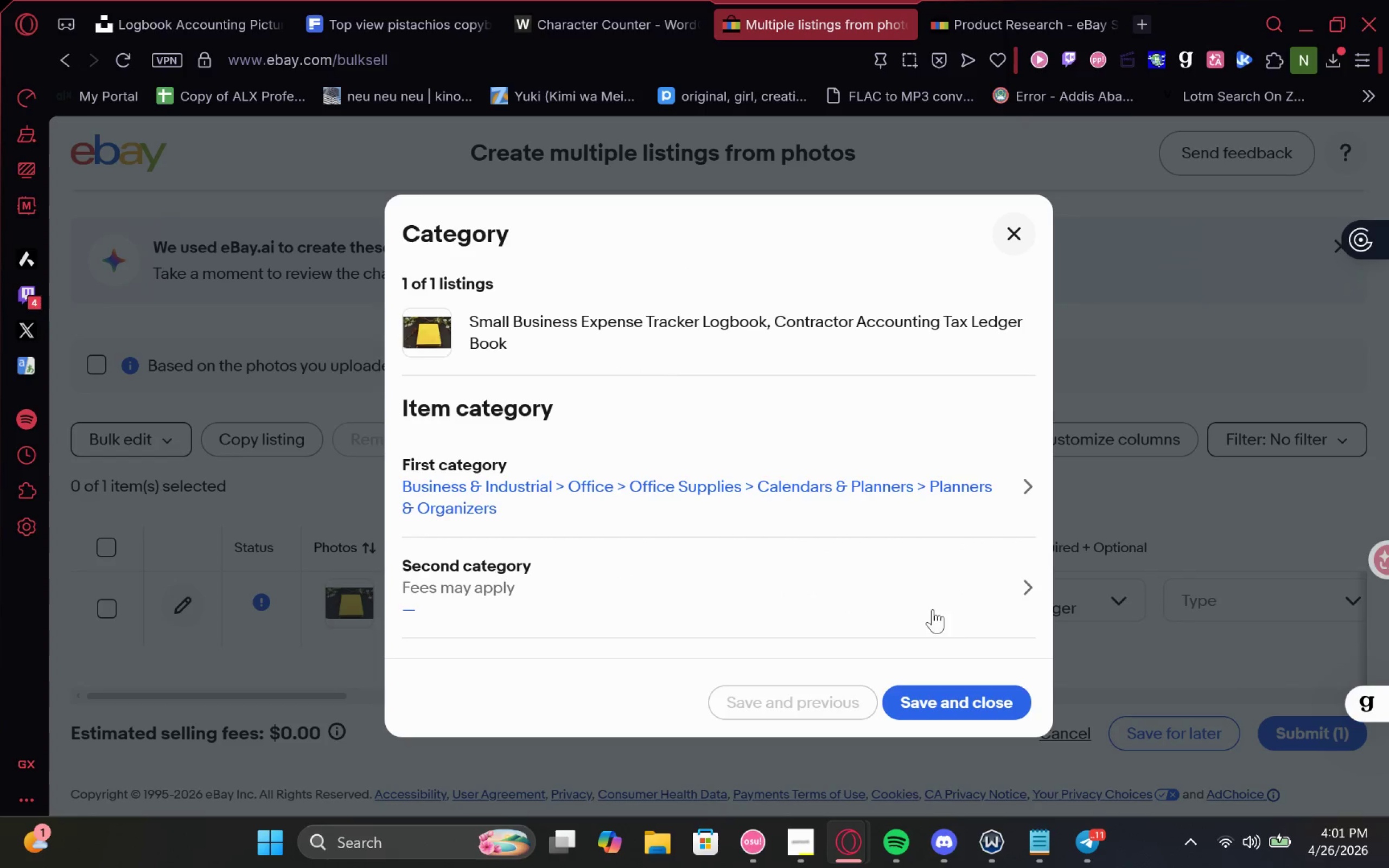 
left_click([1041, 1])
 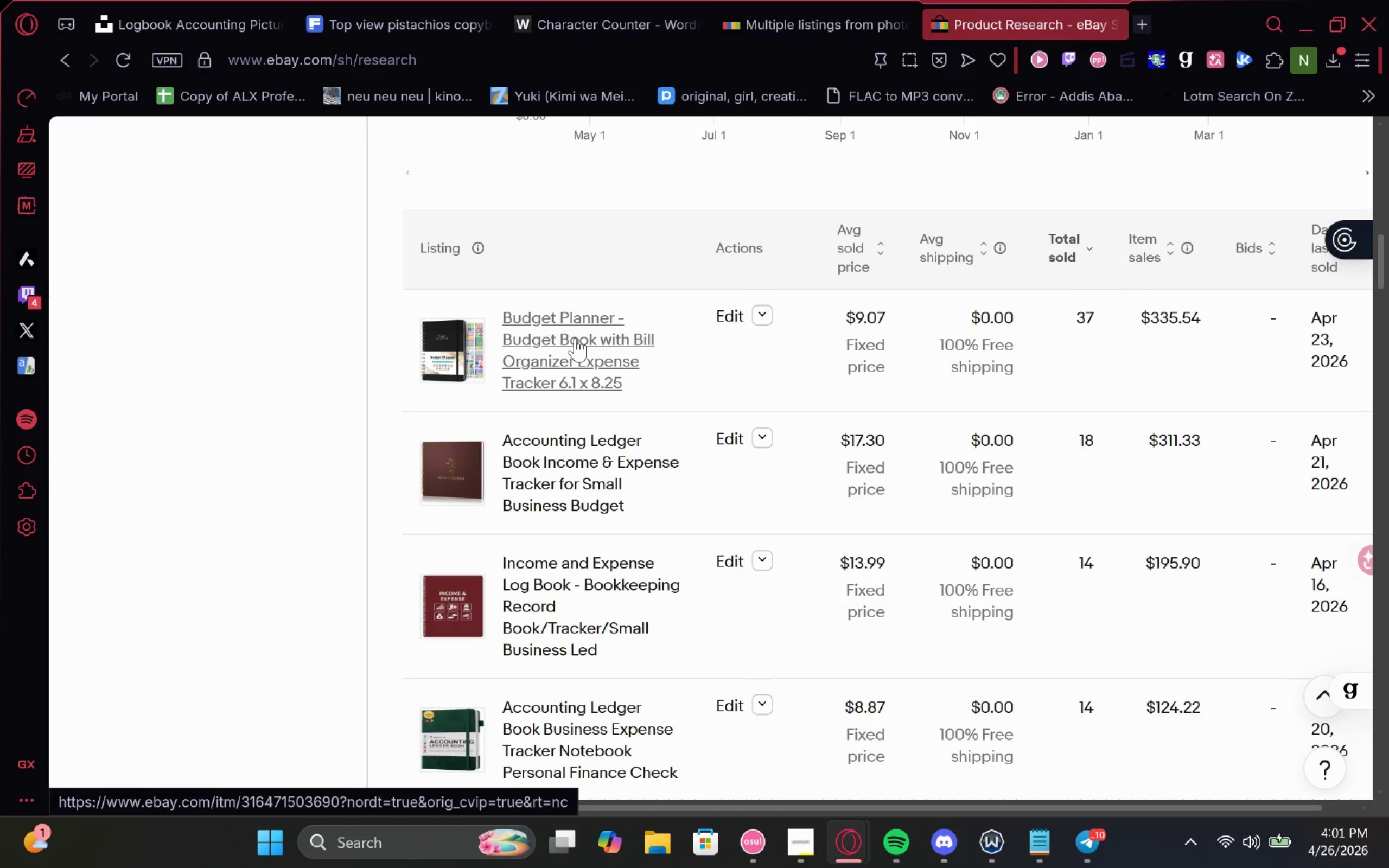 
left_click([575, 338])
 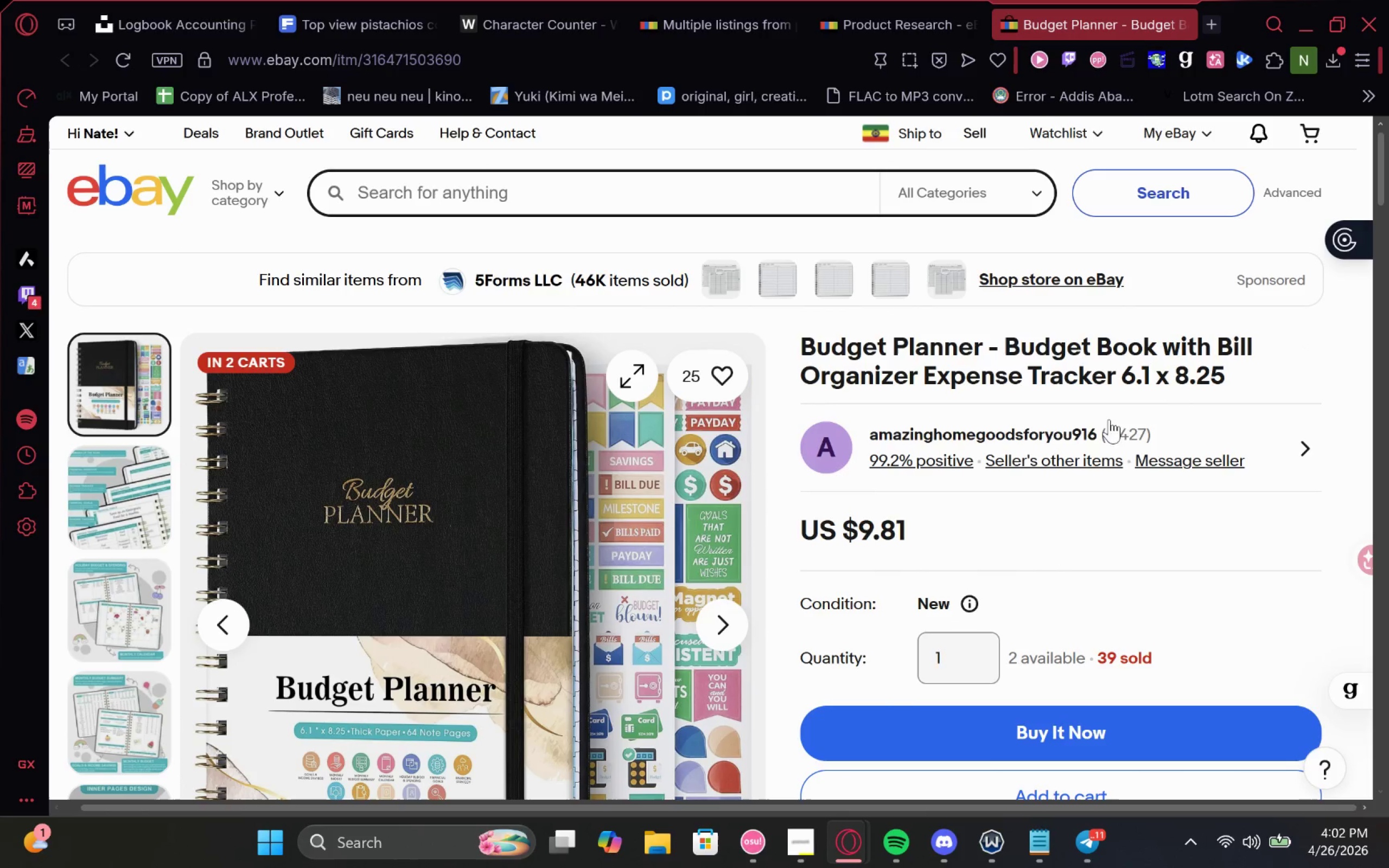 
wait(47.36)
 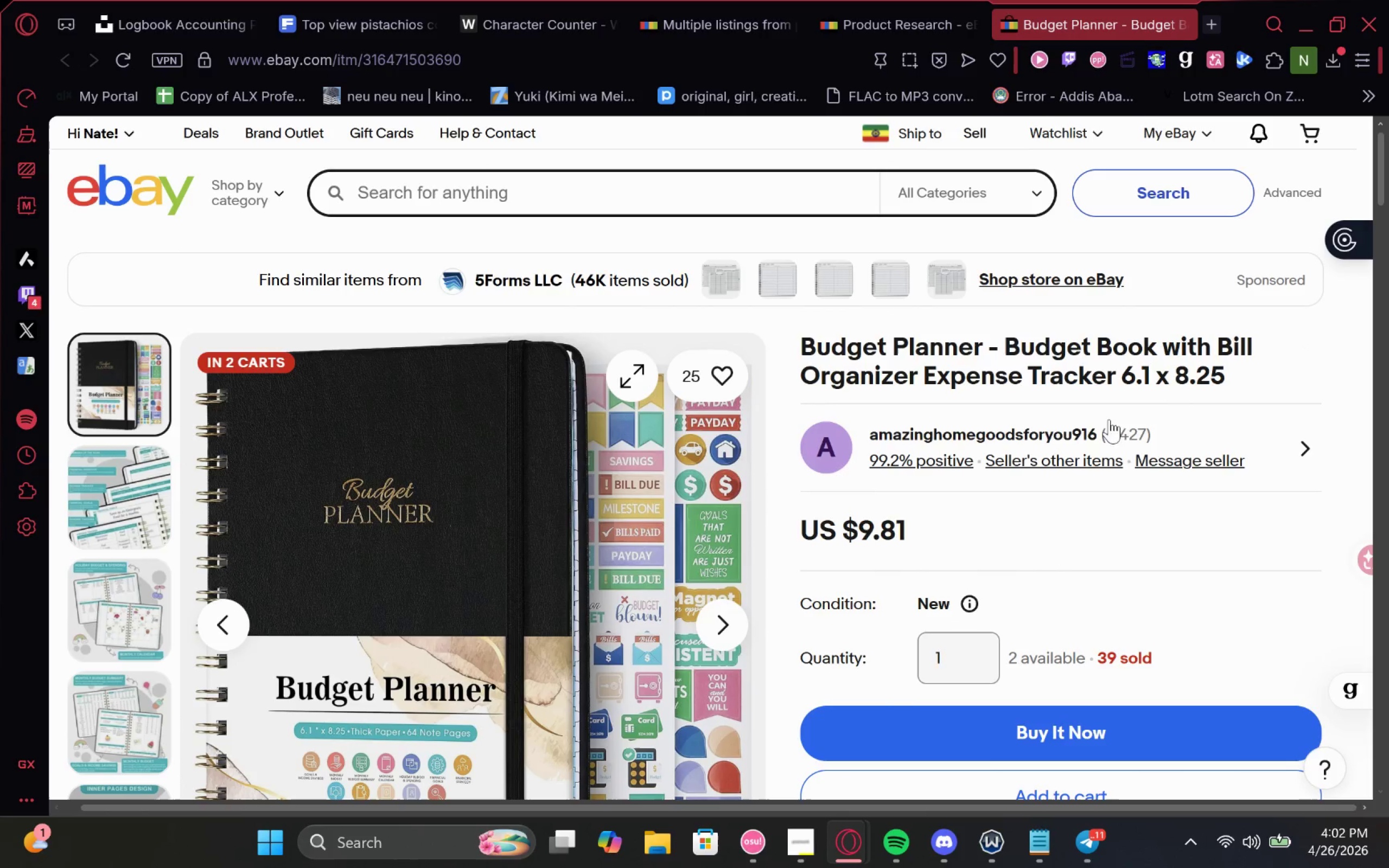 
left_click([915, 11])
 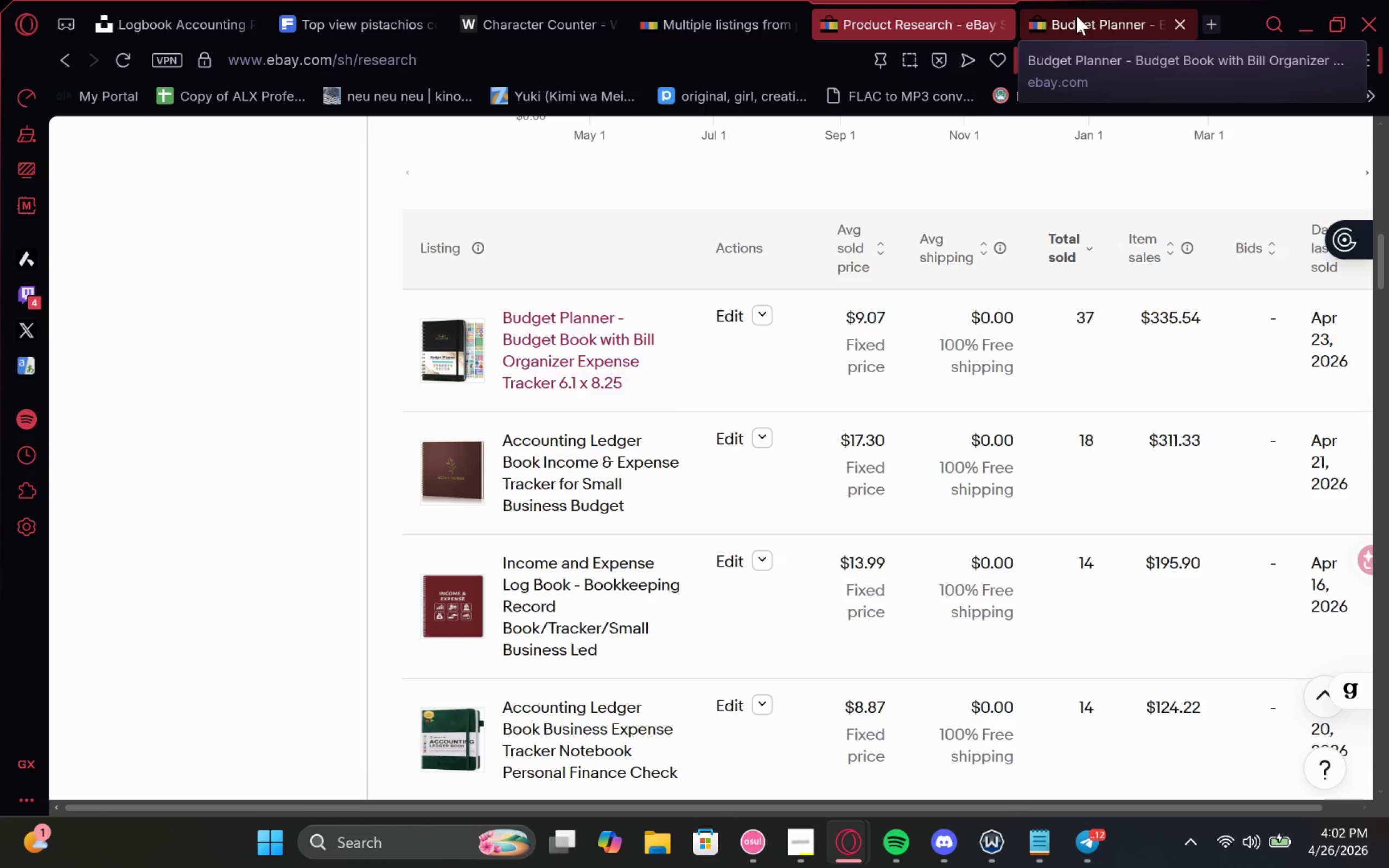 
left_click([1076, 16])
 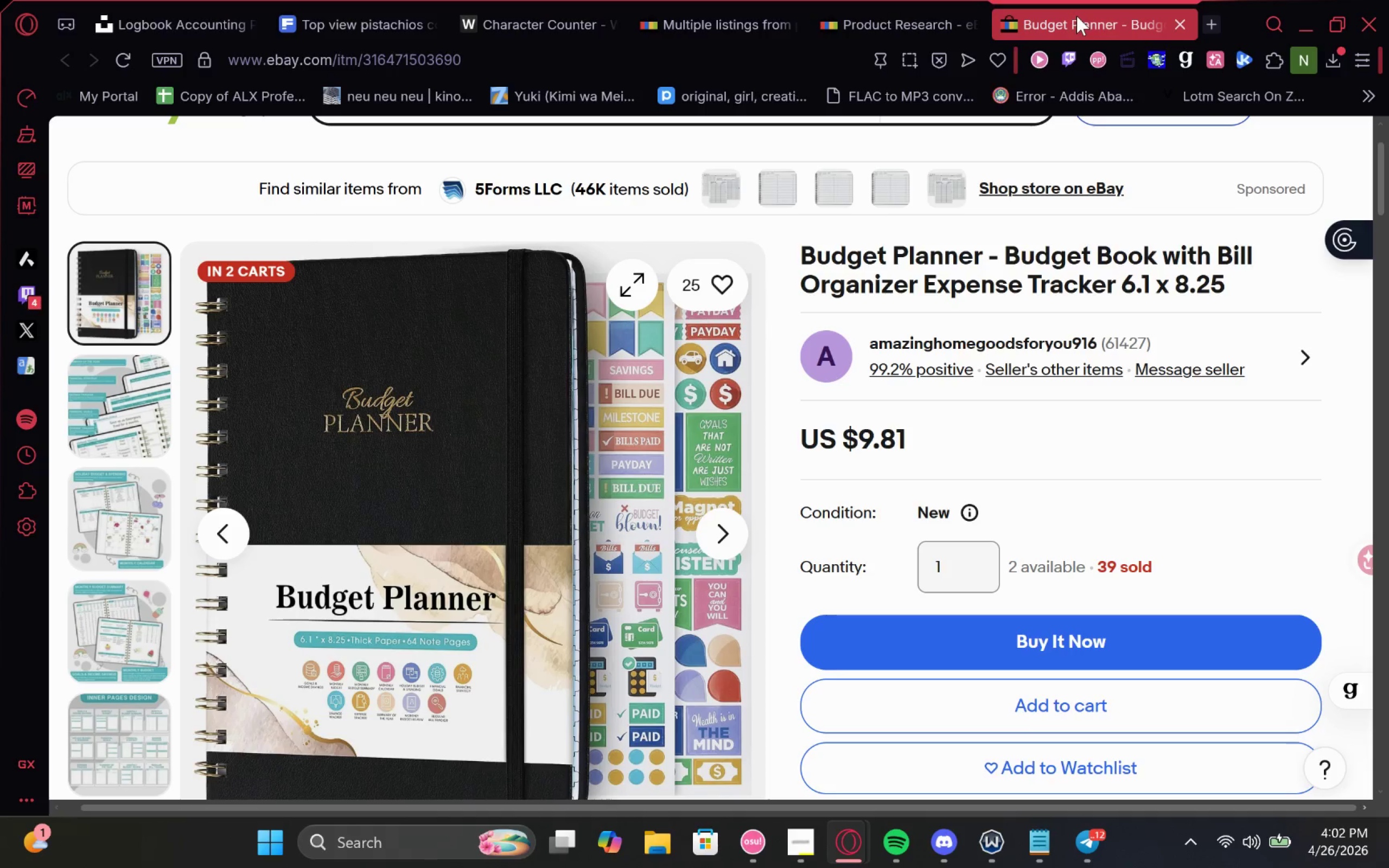 
mouse_move([1042, 316])
 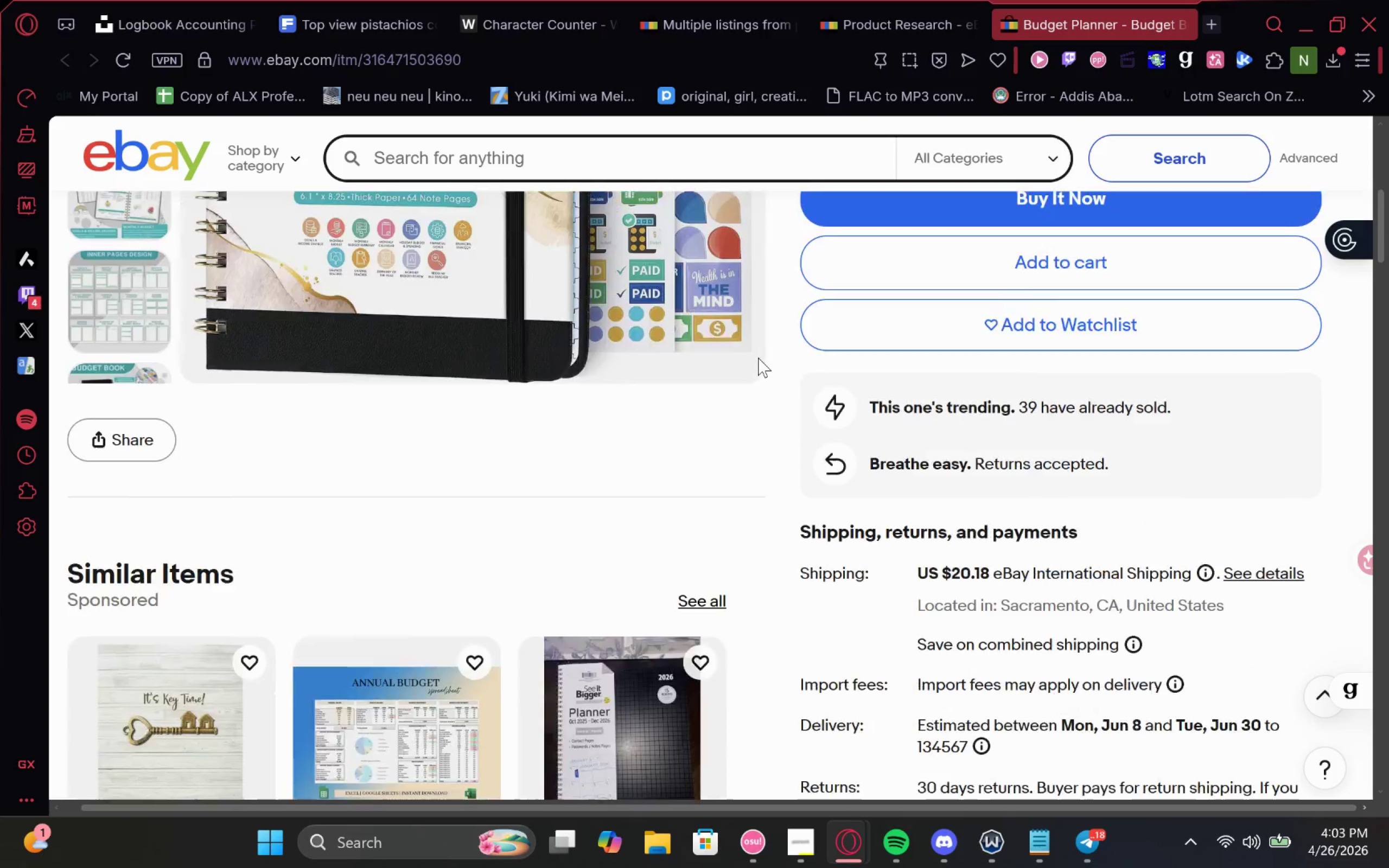 
wait(16.72)
 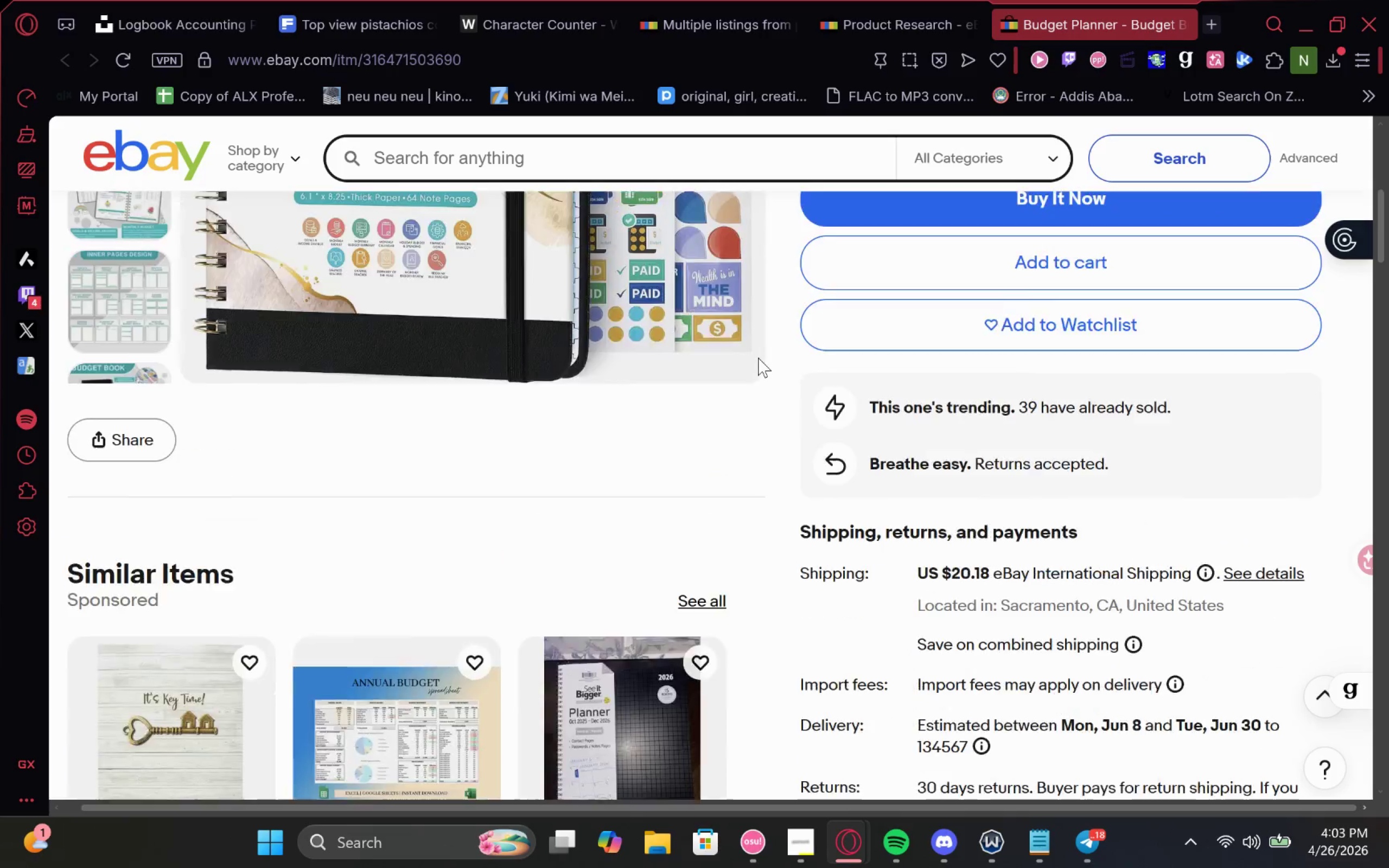 
left_click([264, 201])
 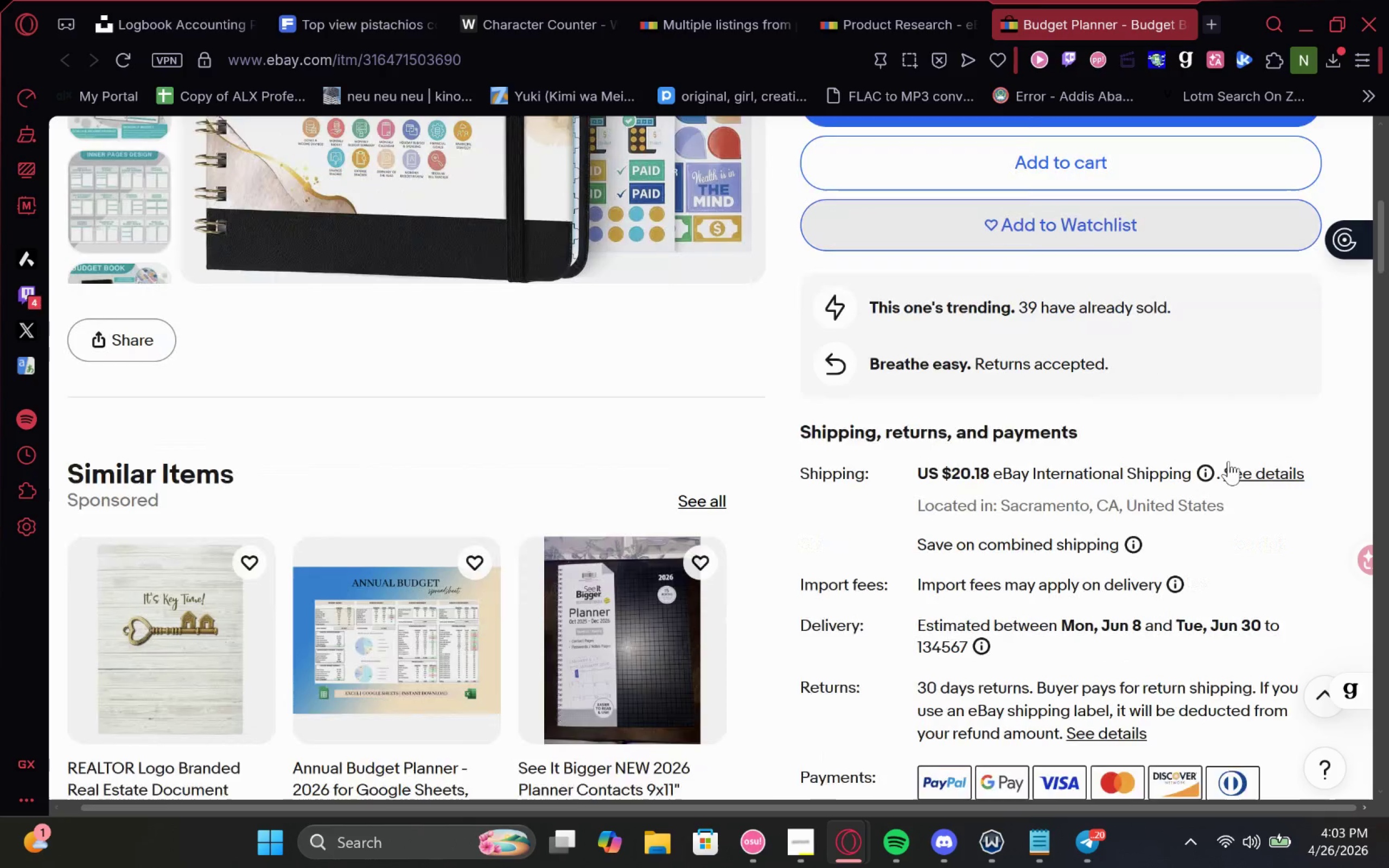 
wait(8.27)
 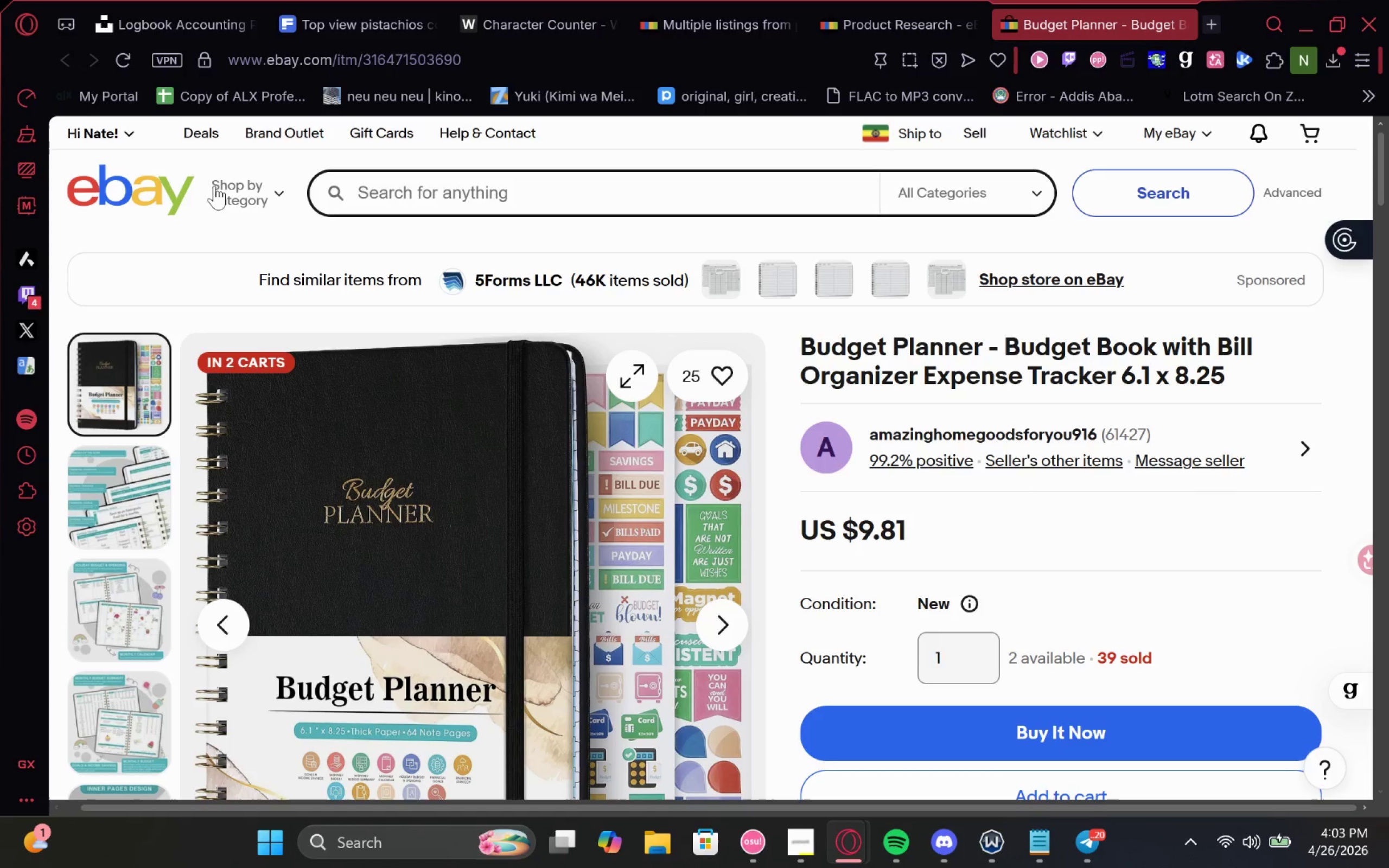 
key(Control+F)
 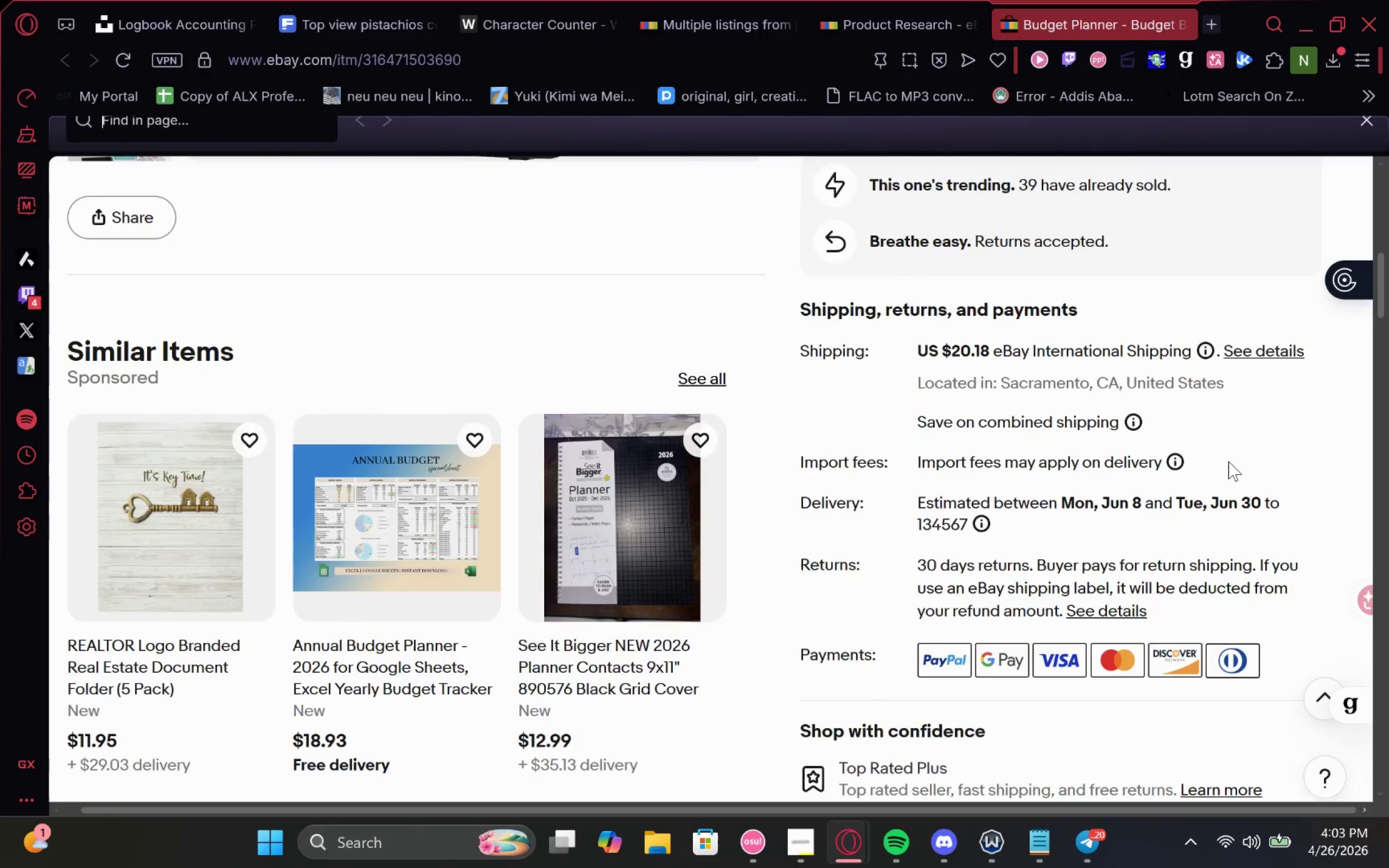 
type(catr)
key(Backspace)
type(egory)
 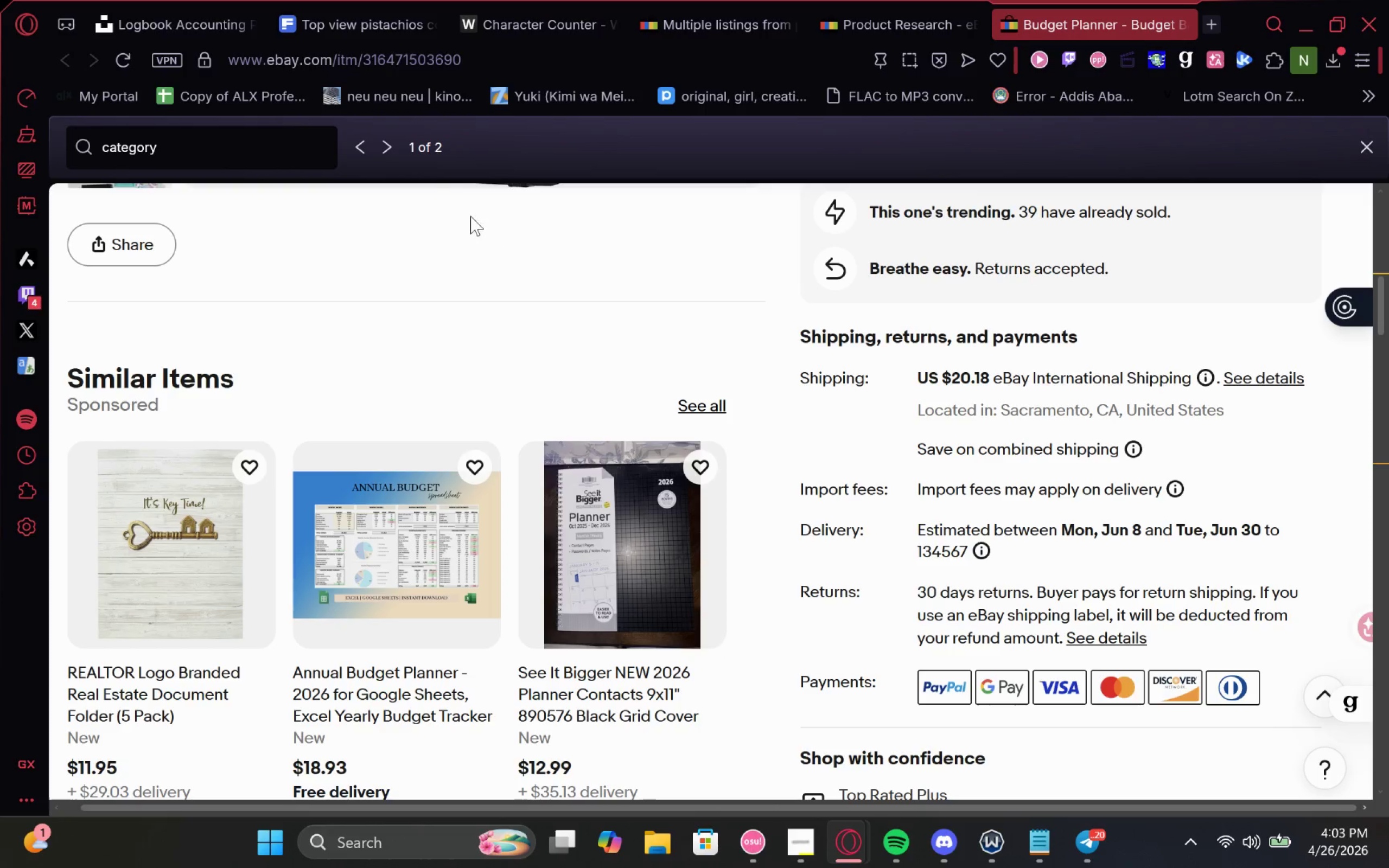 
left_click([399, 151])
 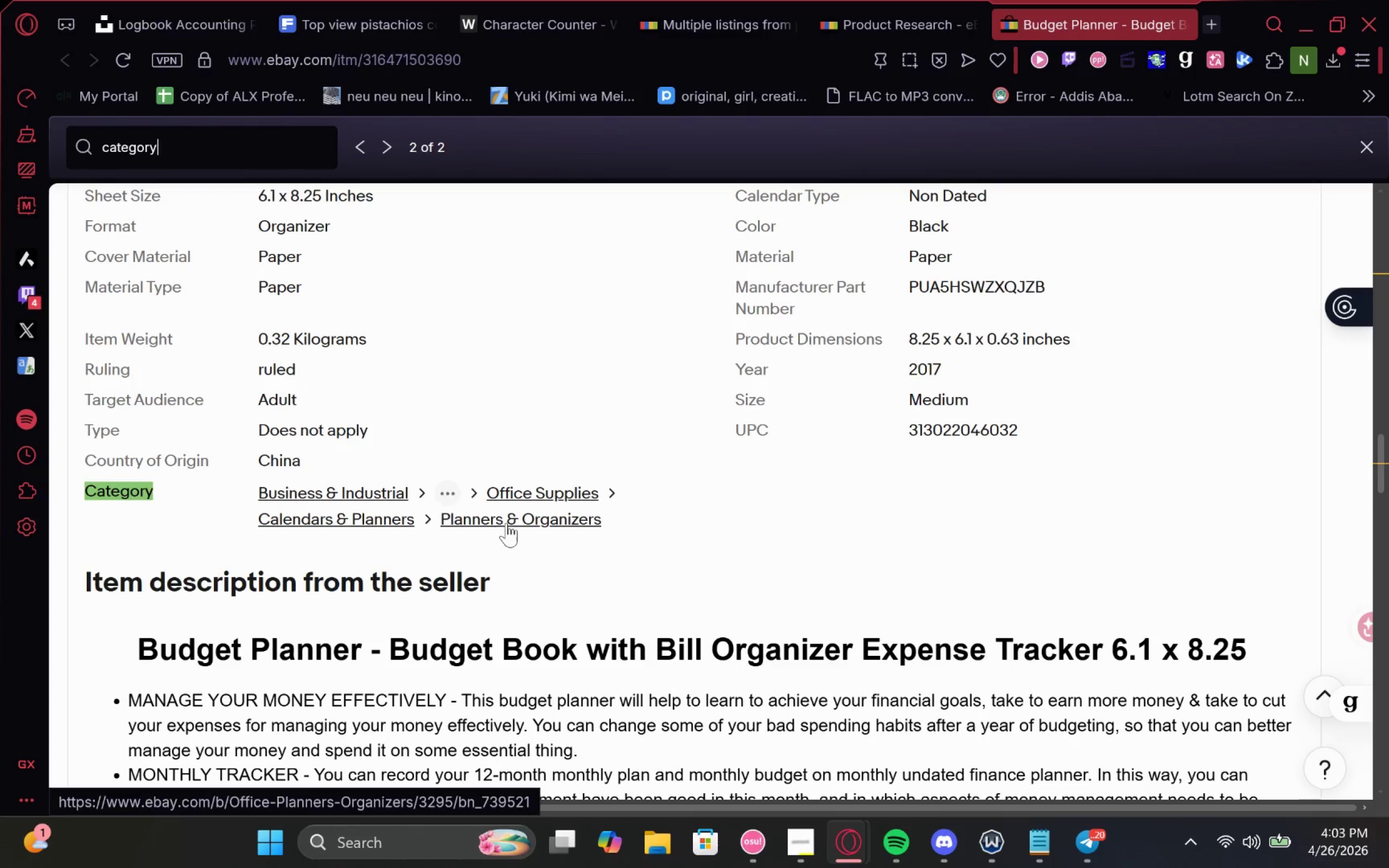 
wait(6.59)
 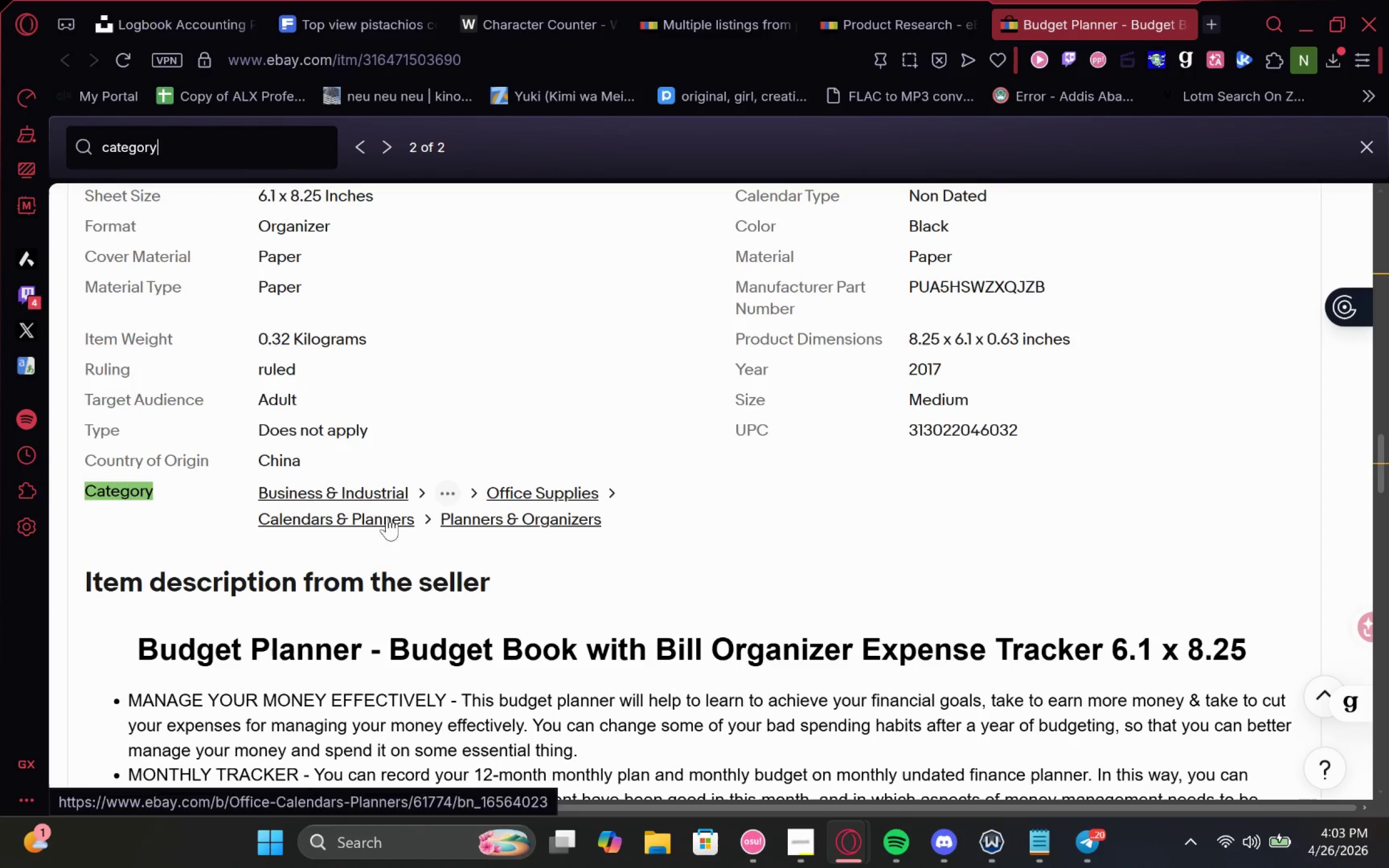 
mouse_move([688, 554])
 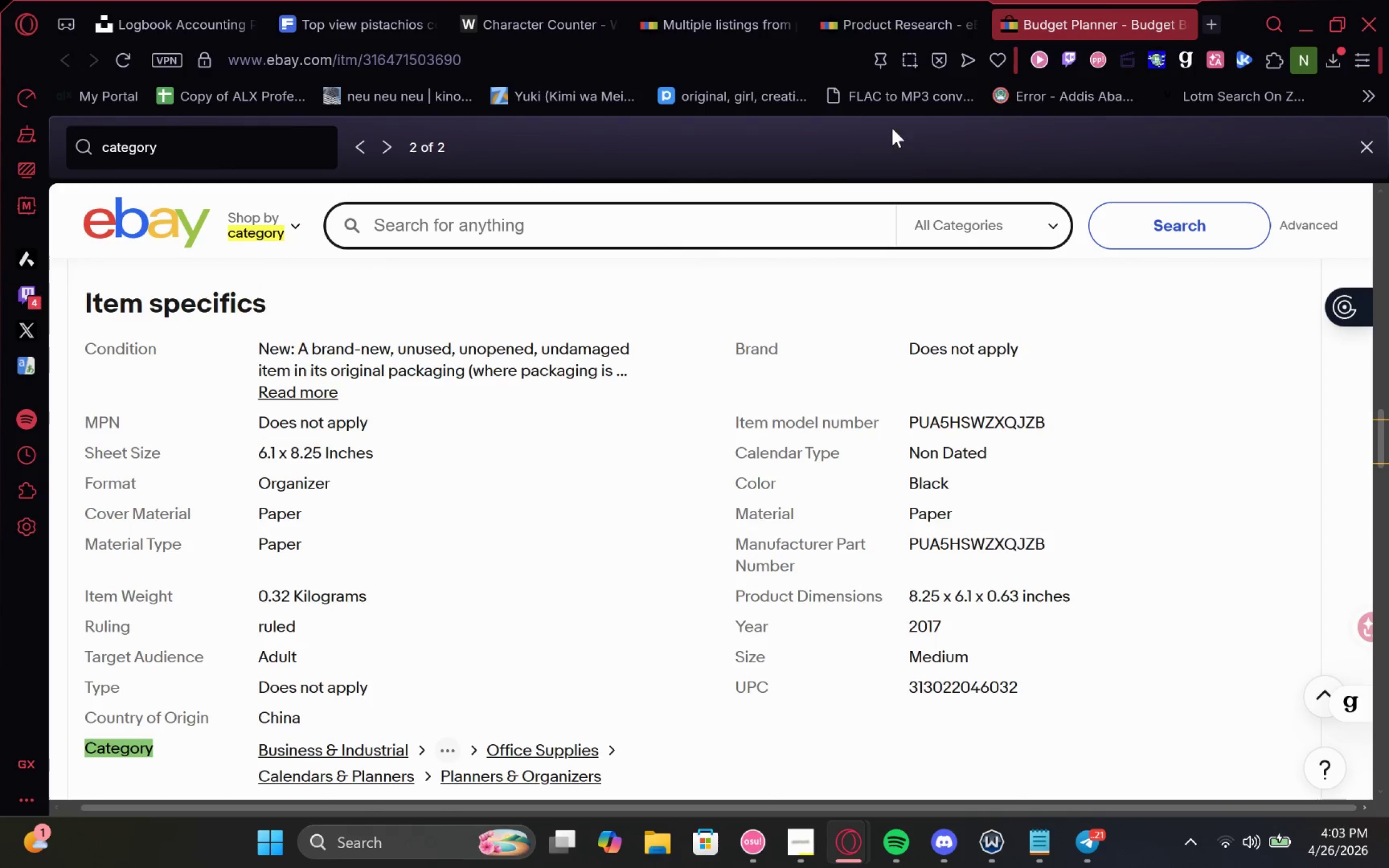 
left_click([897, 0])
 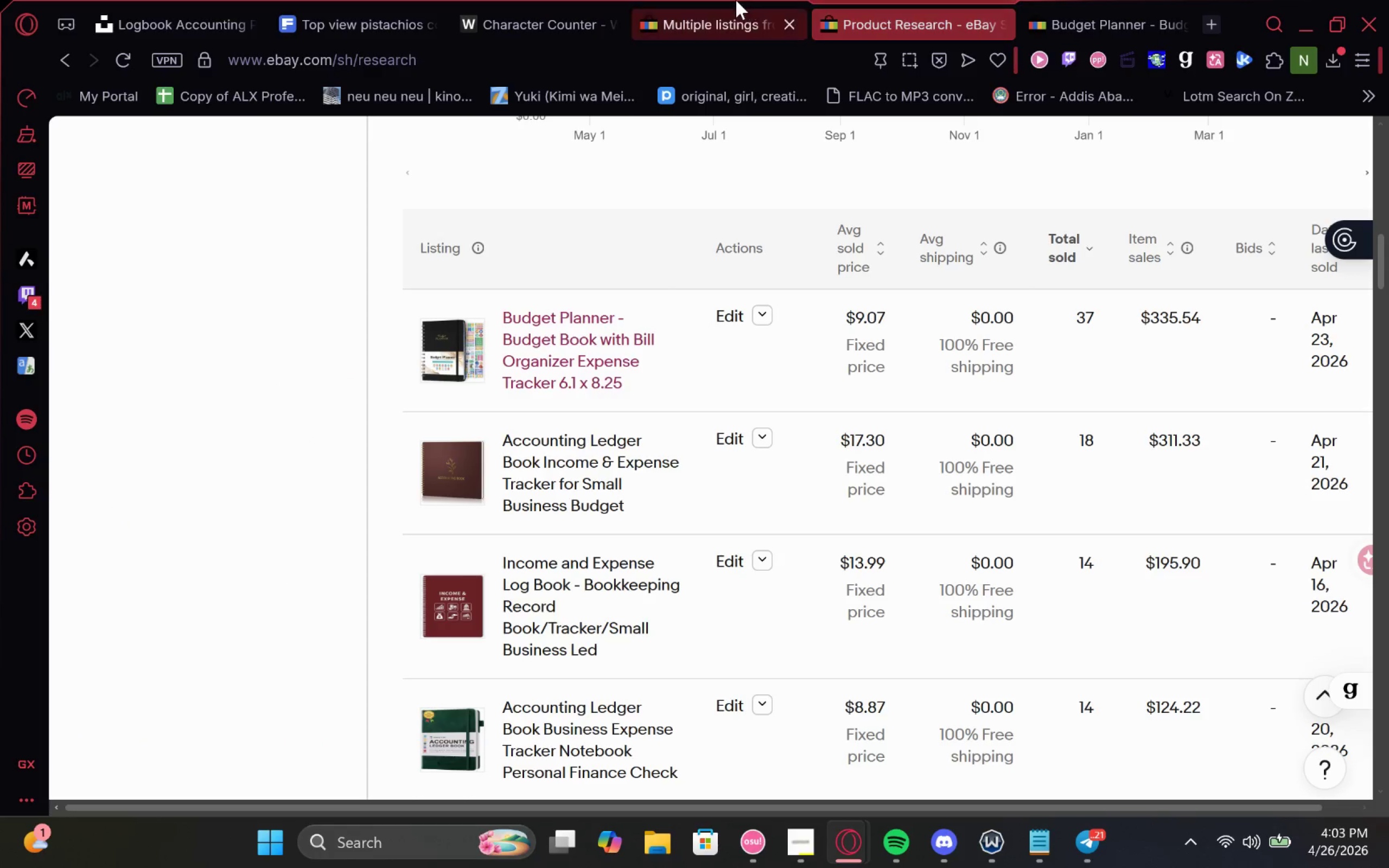 
left_click([736, 0])
 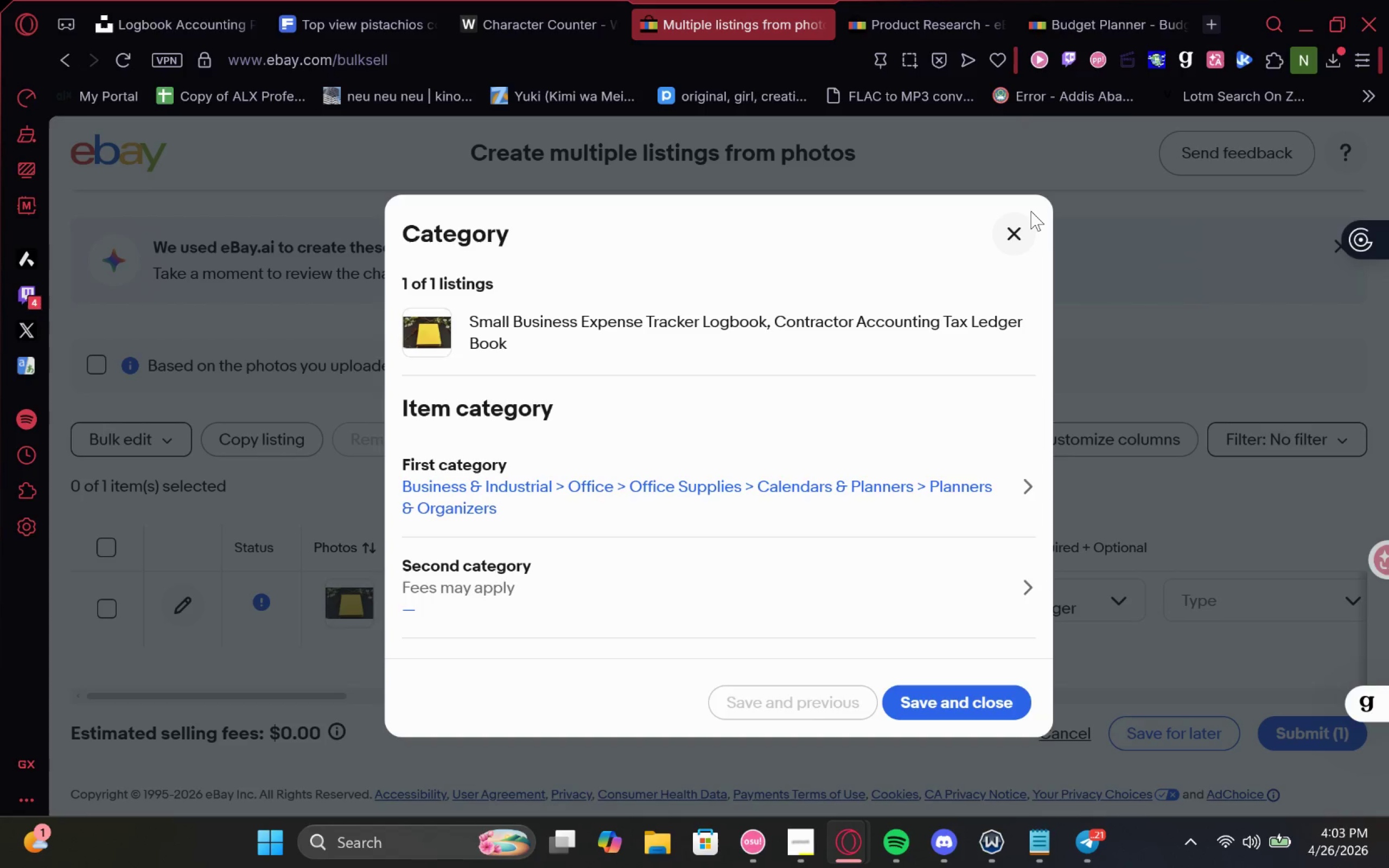 
left_click([1024, 213])
 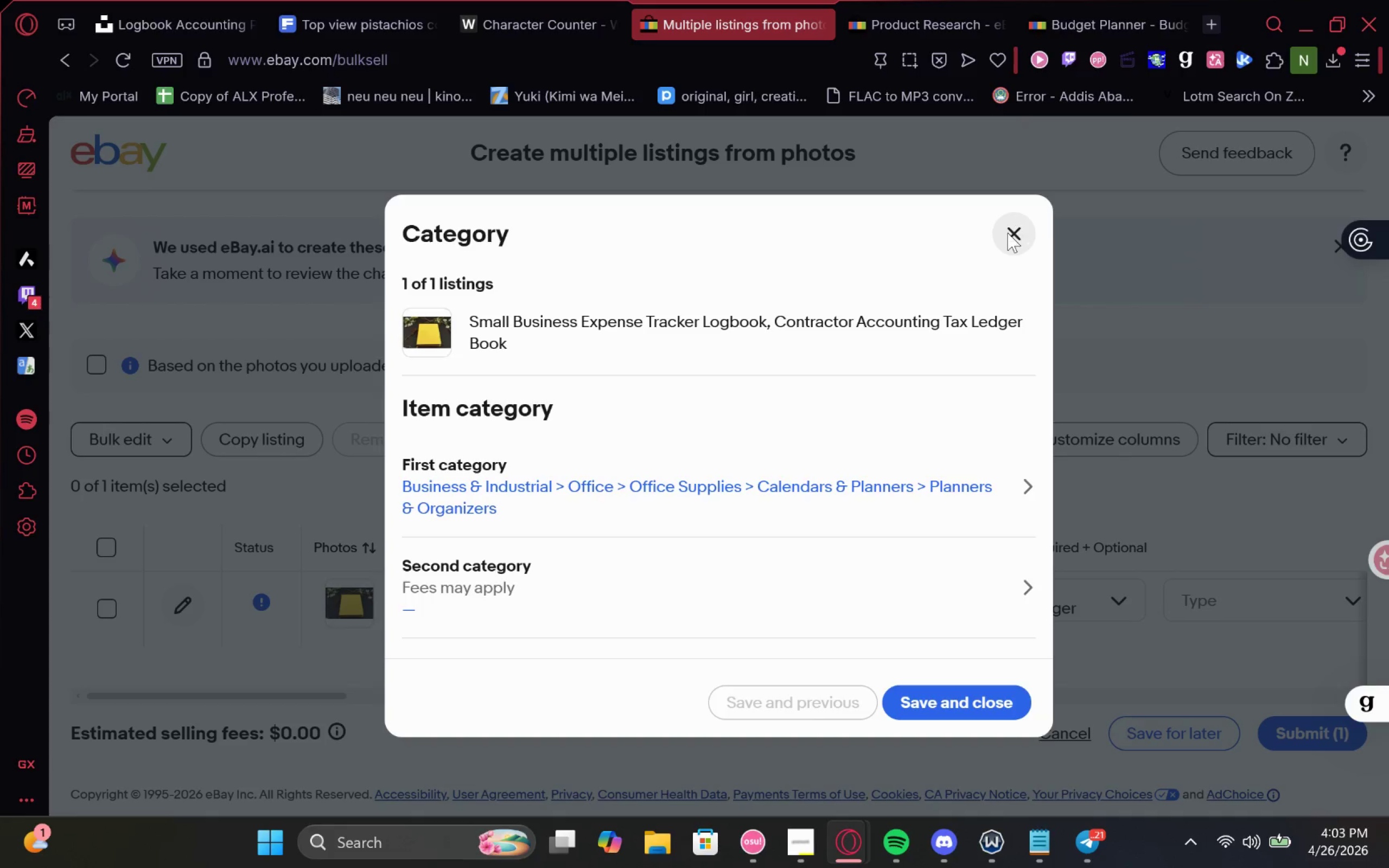 
left_click([1008, 233])
 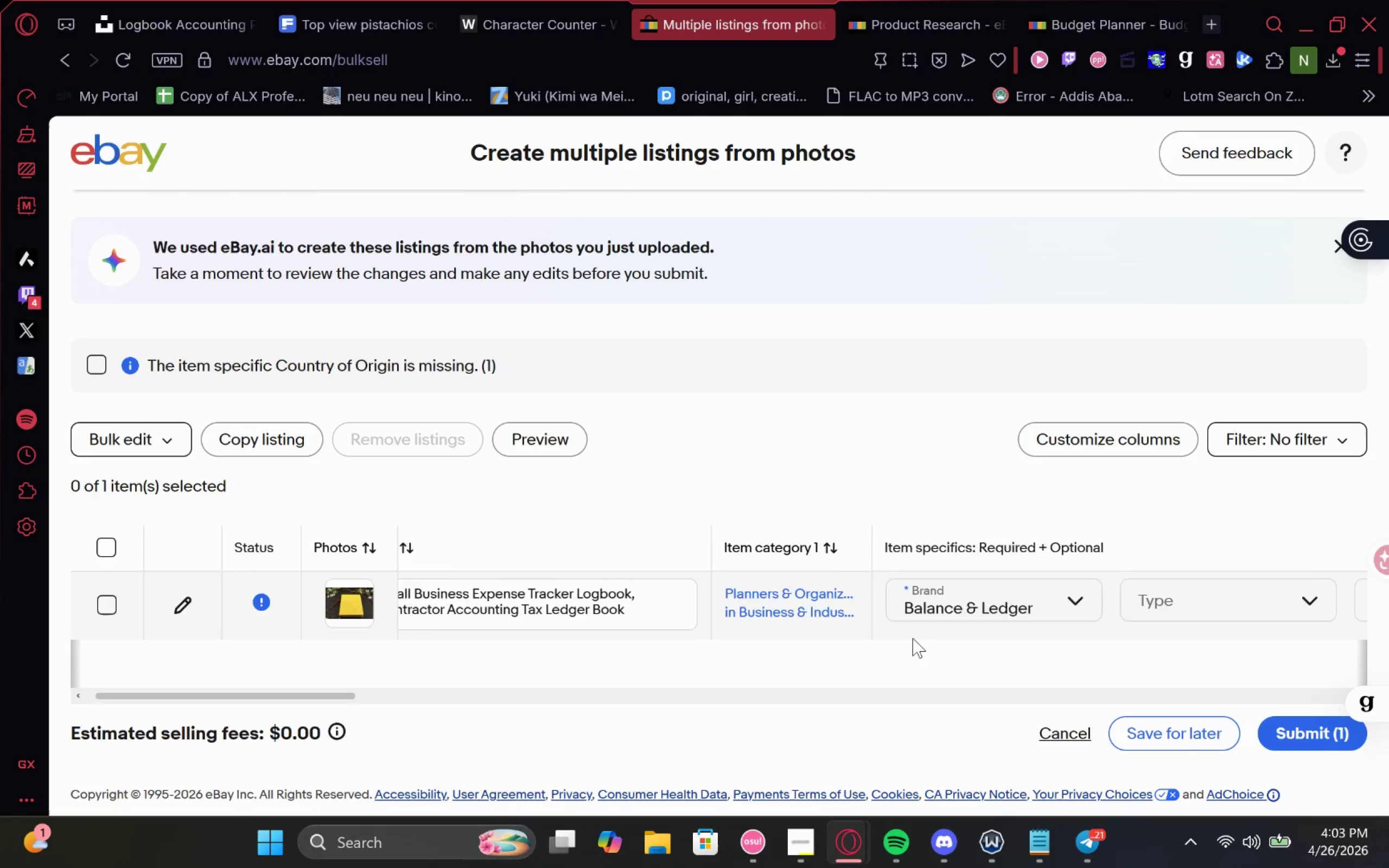 
left_click([935, 598])
 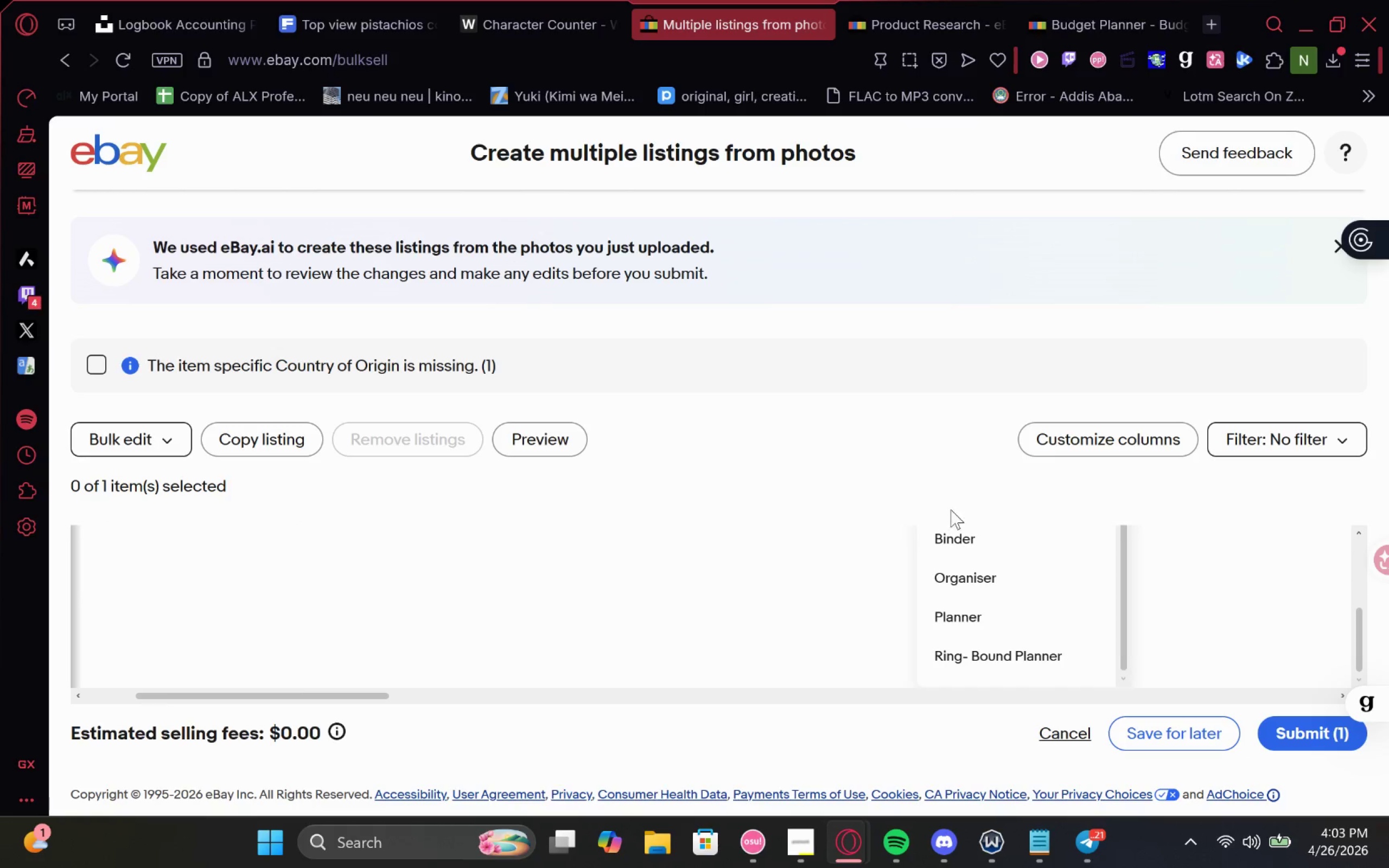 
mouse_move([985, 607])
 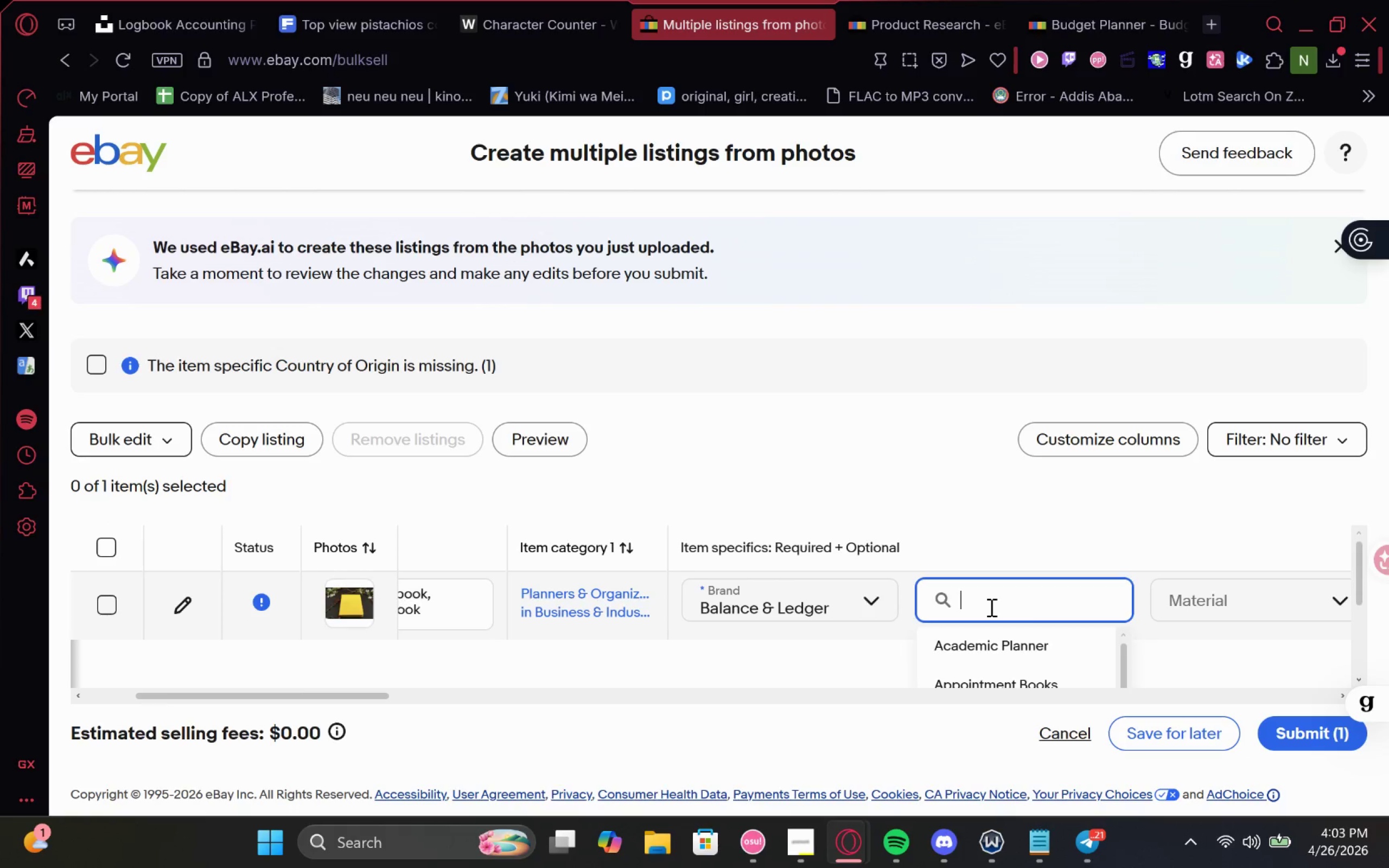 
type(DNA)
 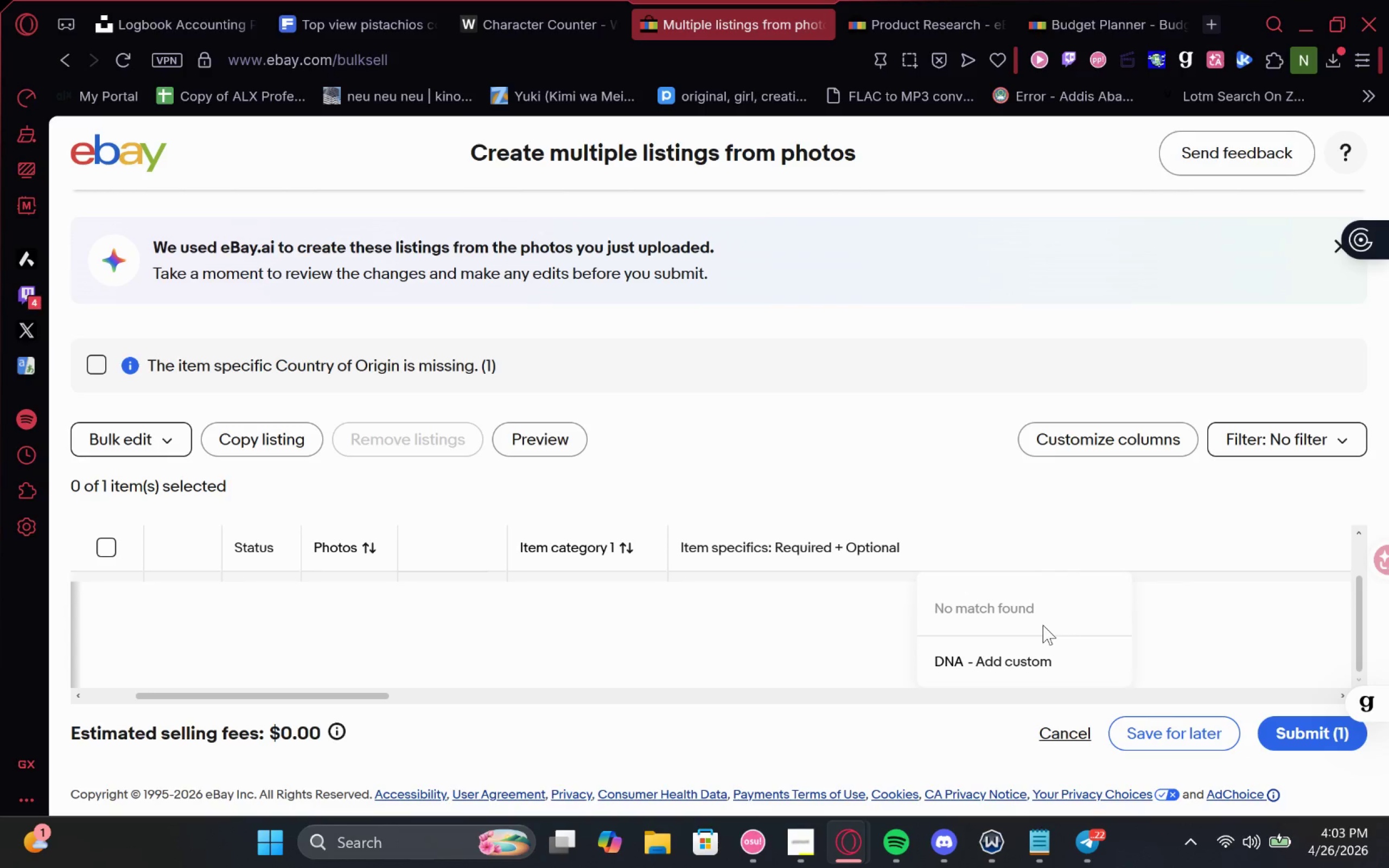 
left_click([1027, 650])
 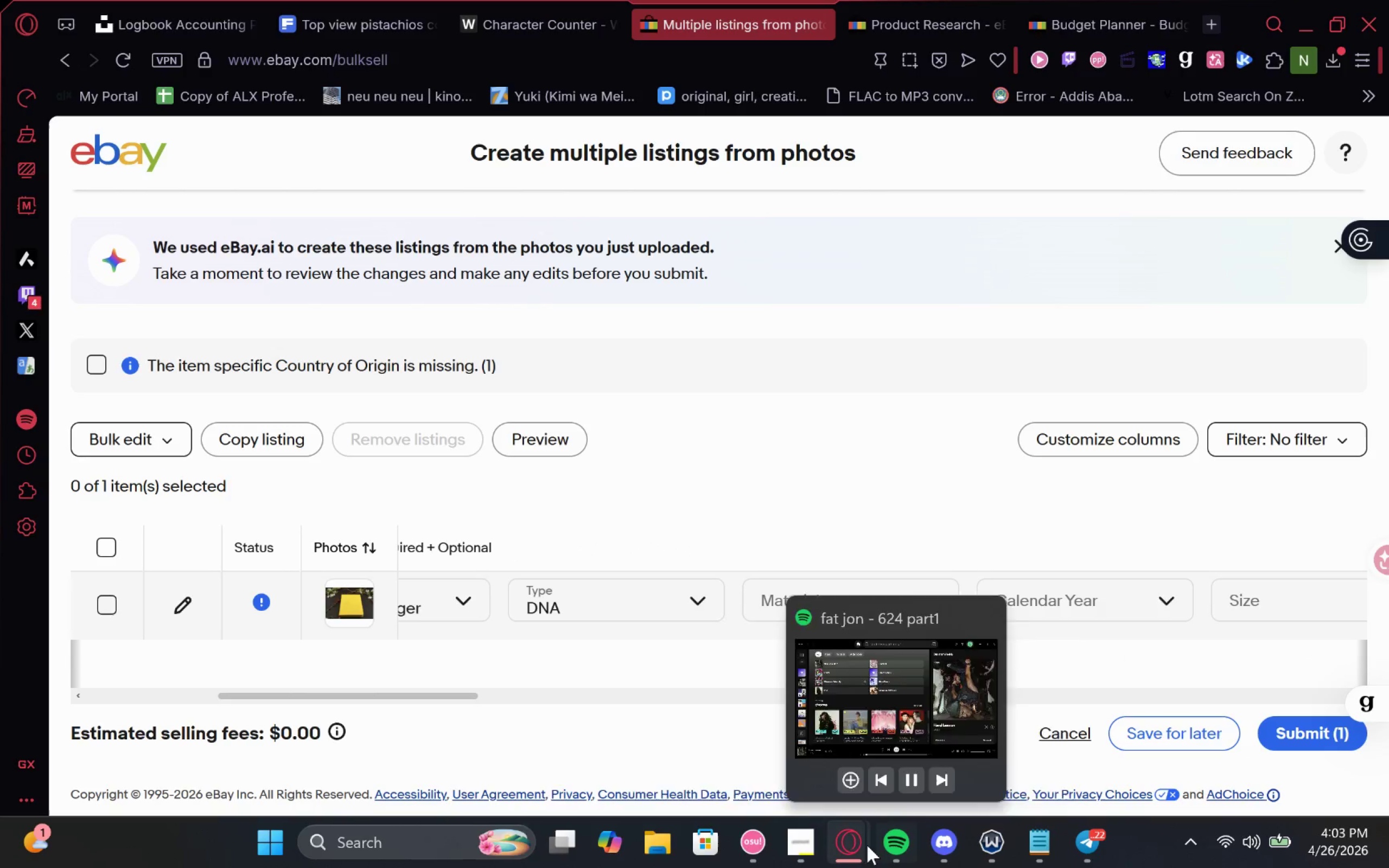 
wait(7.55)
 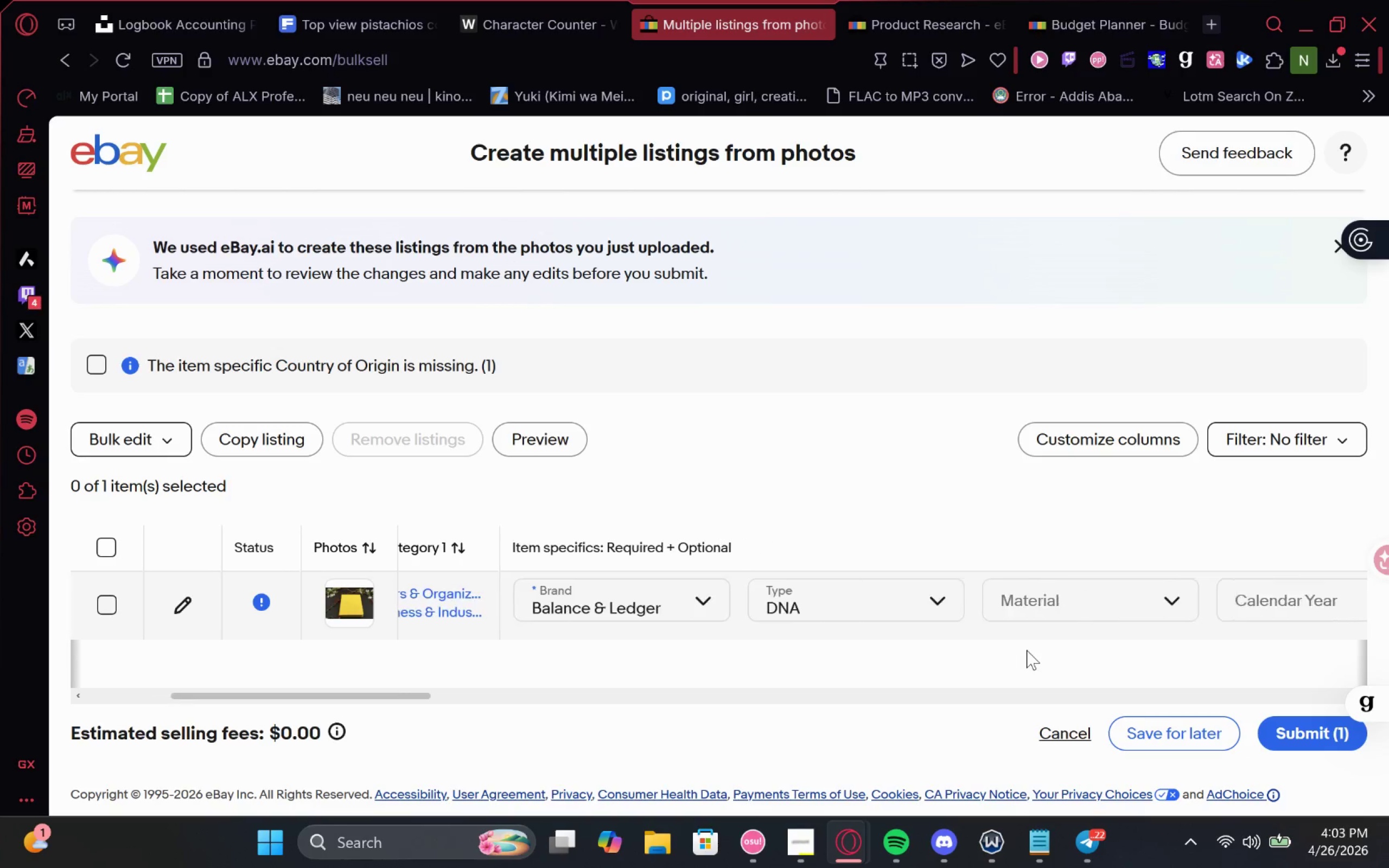 
mouse_move([812, 746])
 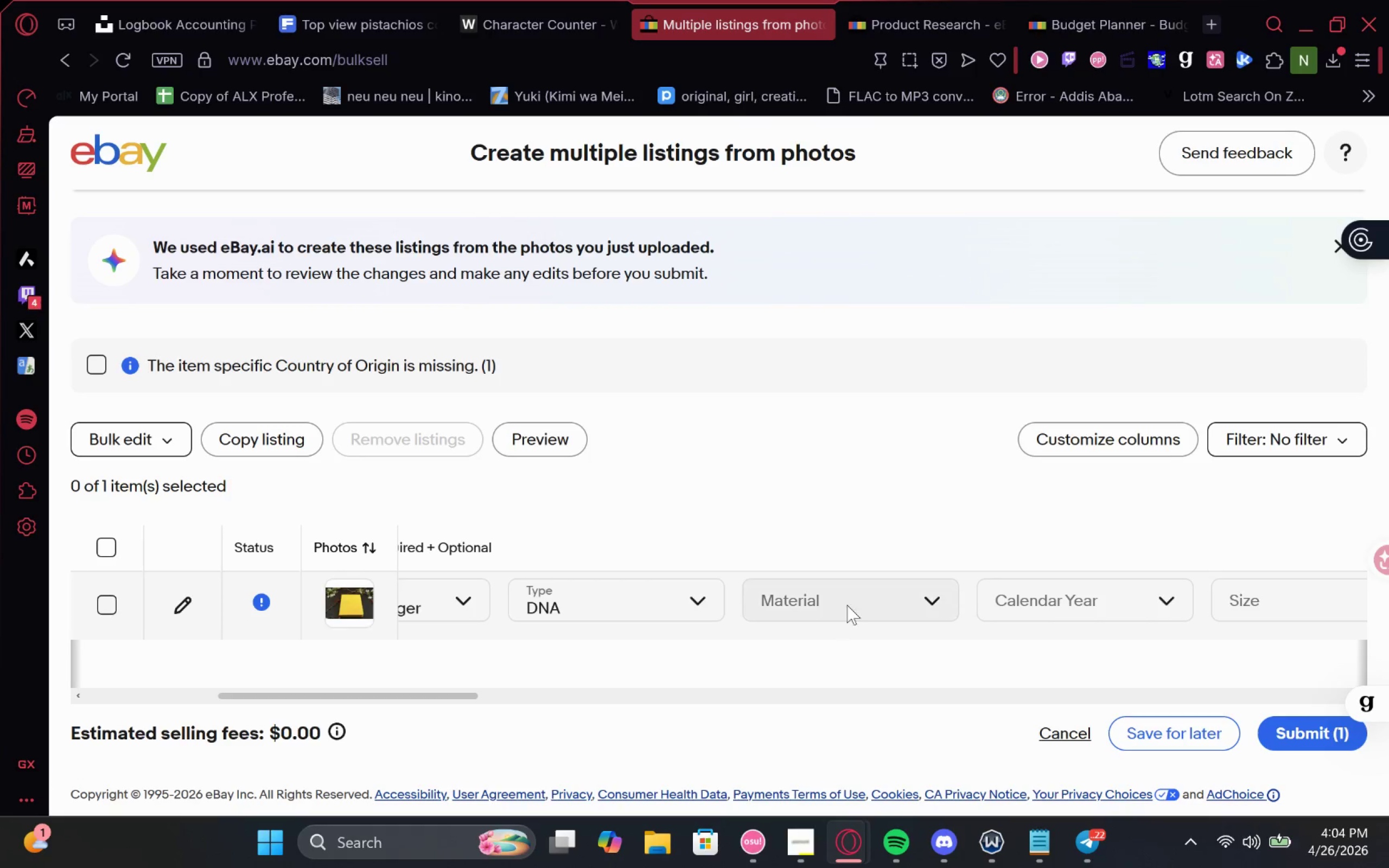 
left_click([848, 603])
 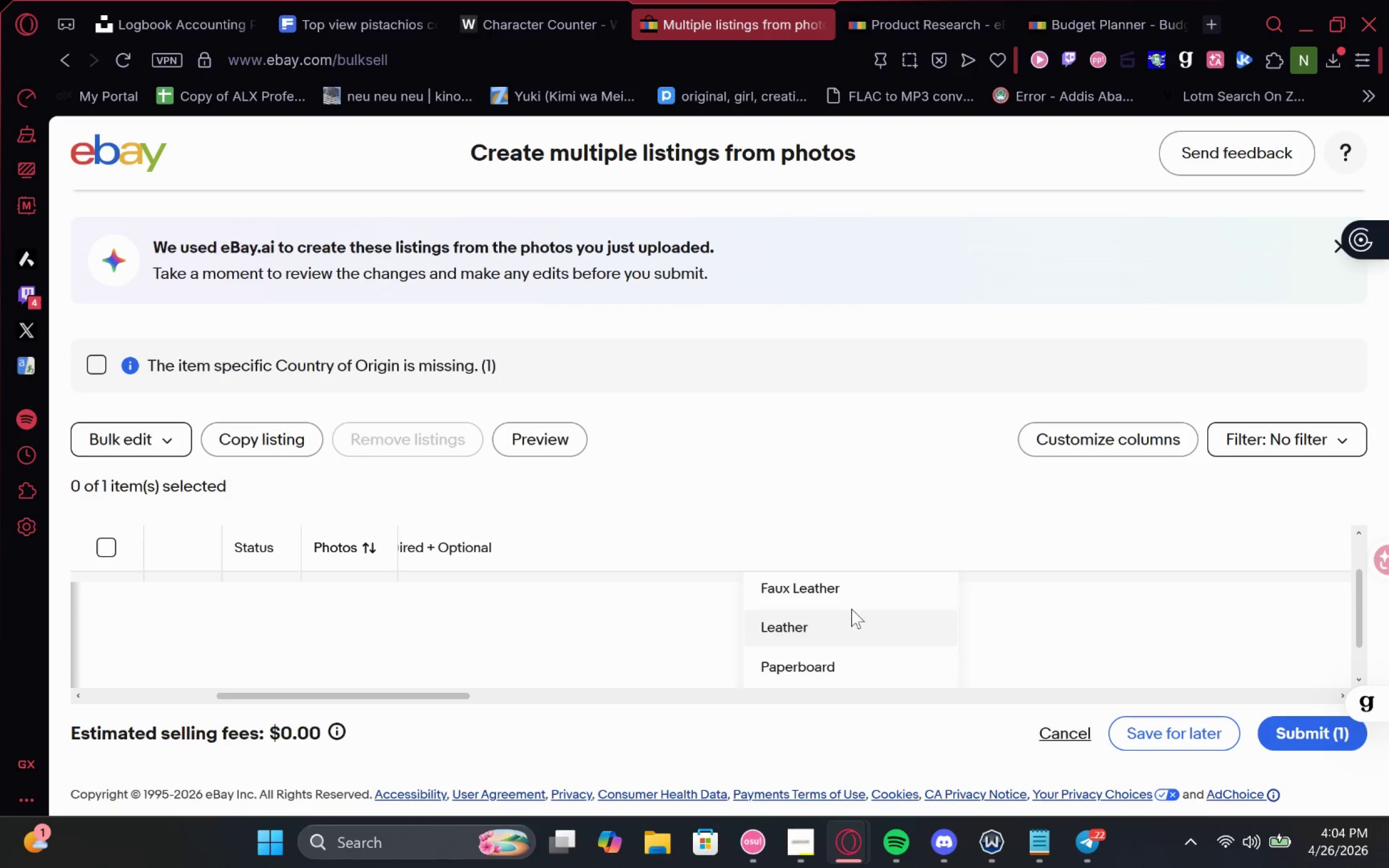 
left_click([850, 597])
 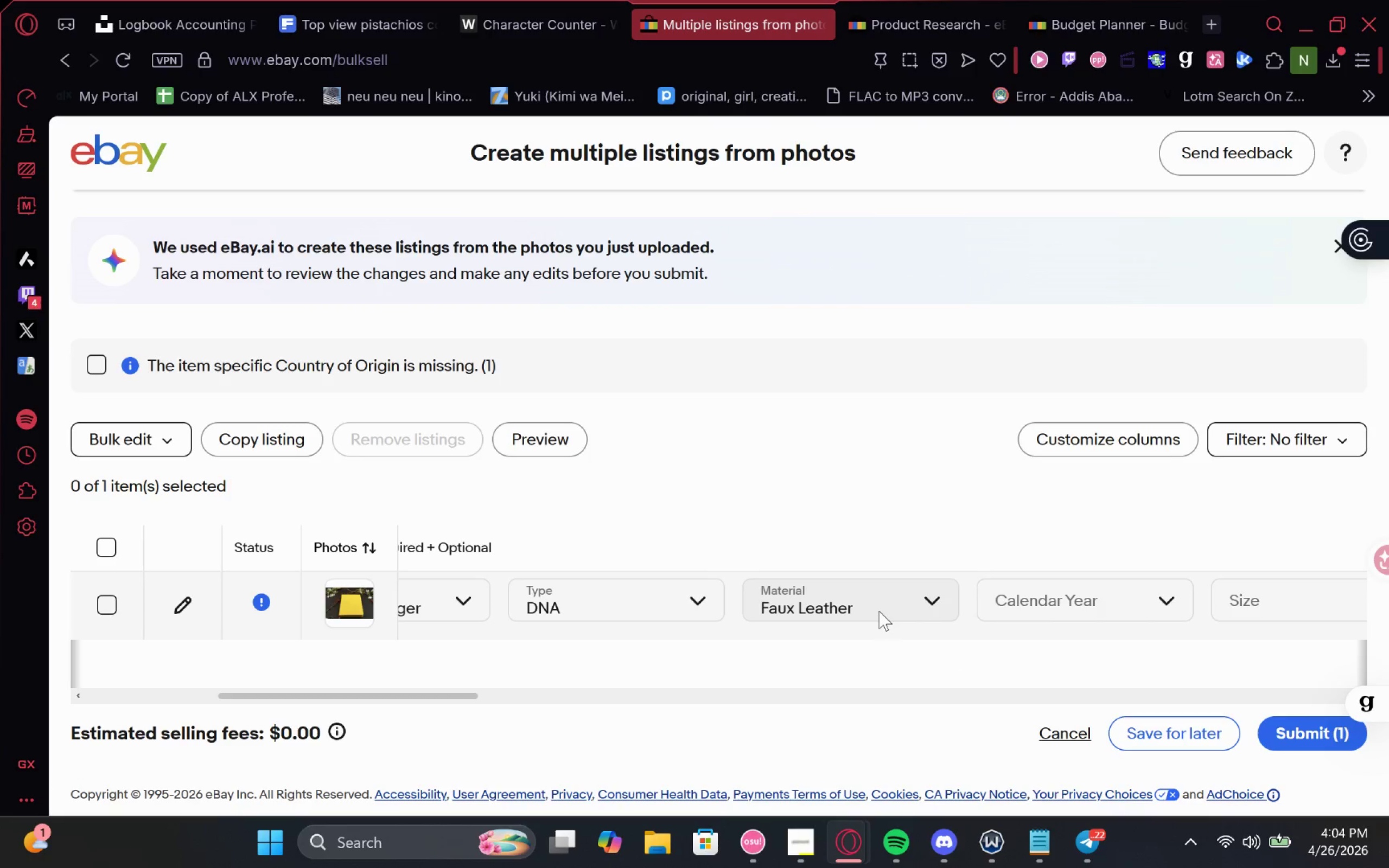 
left_click([879, 611])
 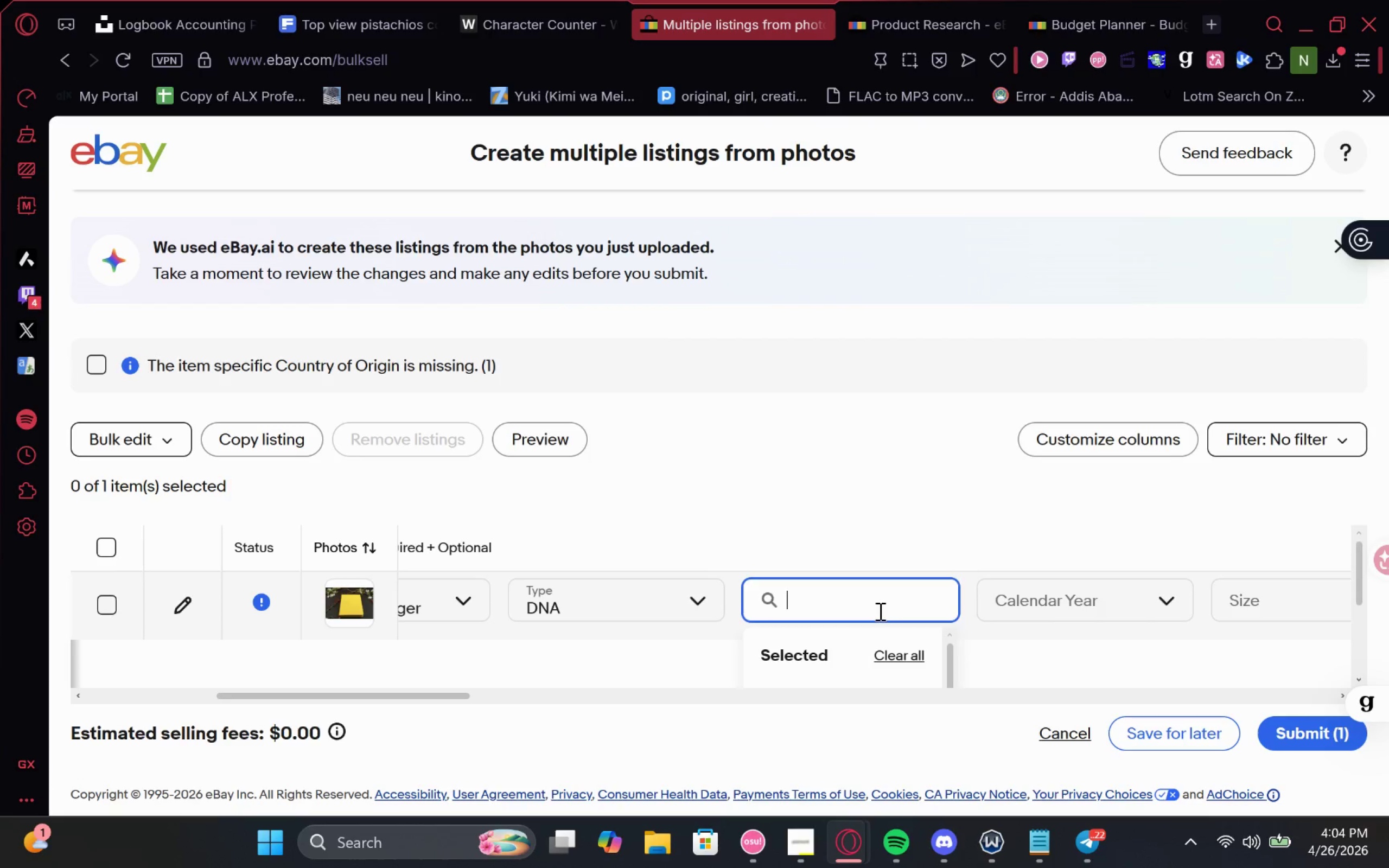 
left_click([879, 611])
 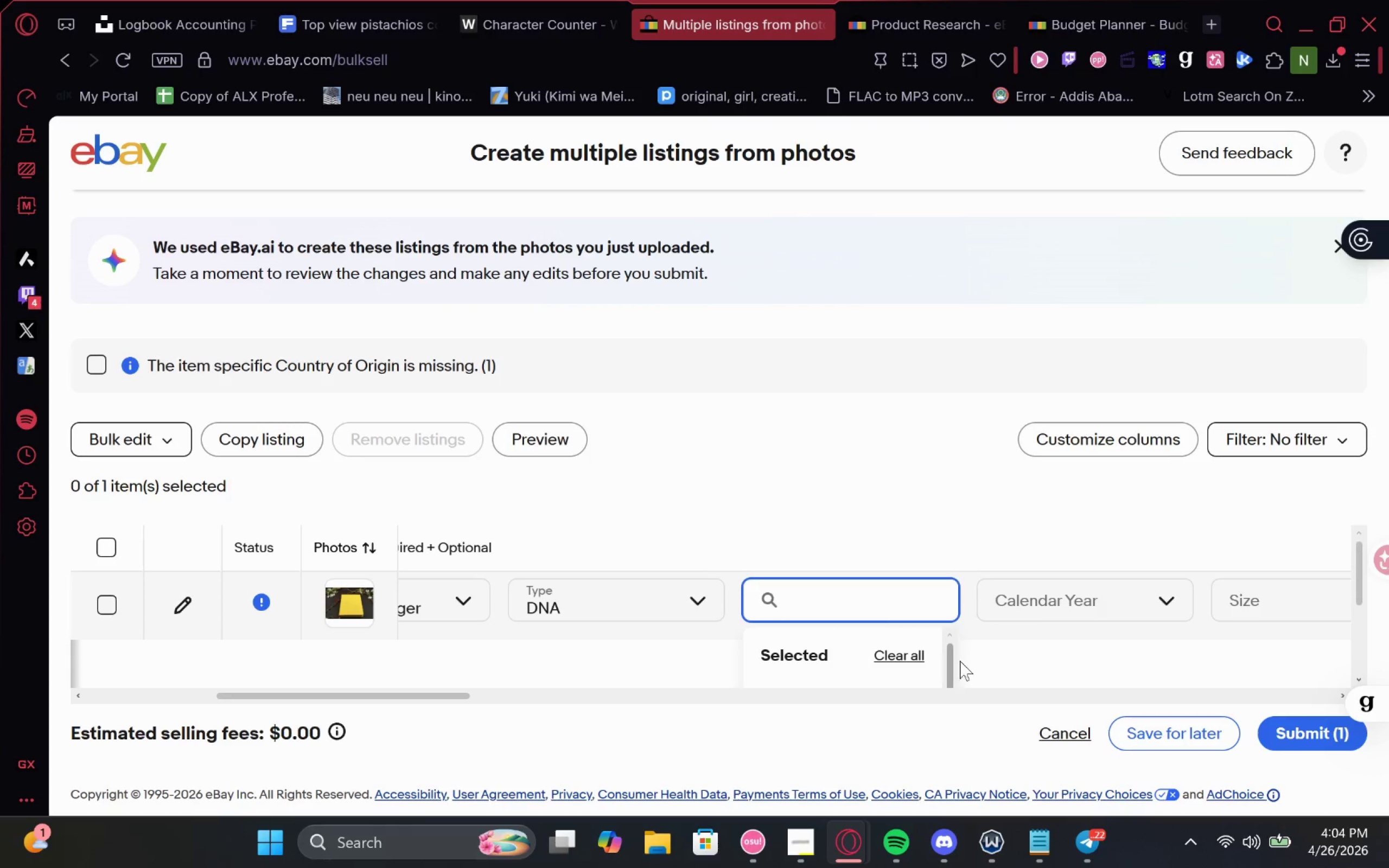 
left_click([1027, 666])
 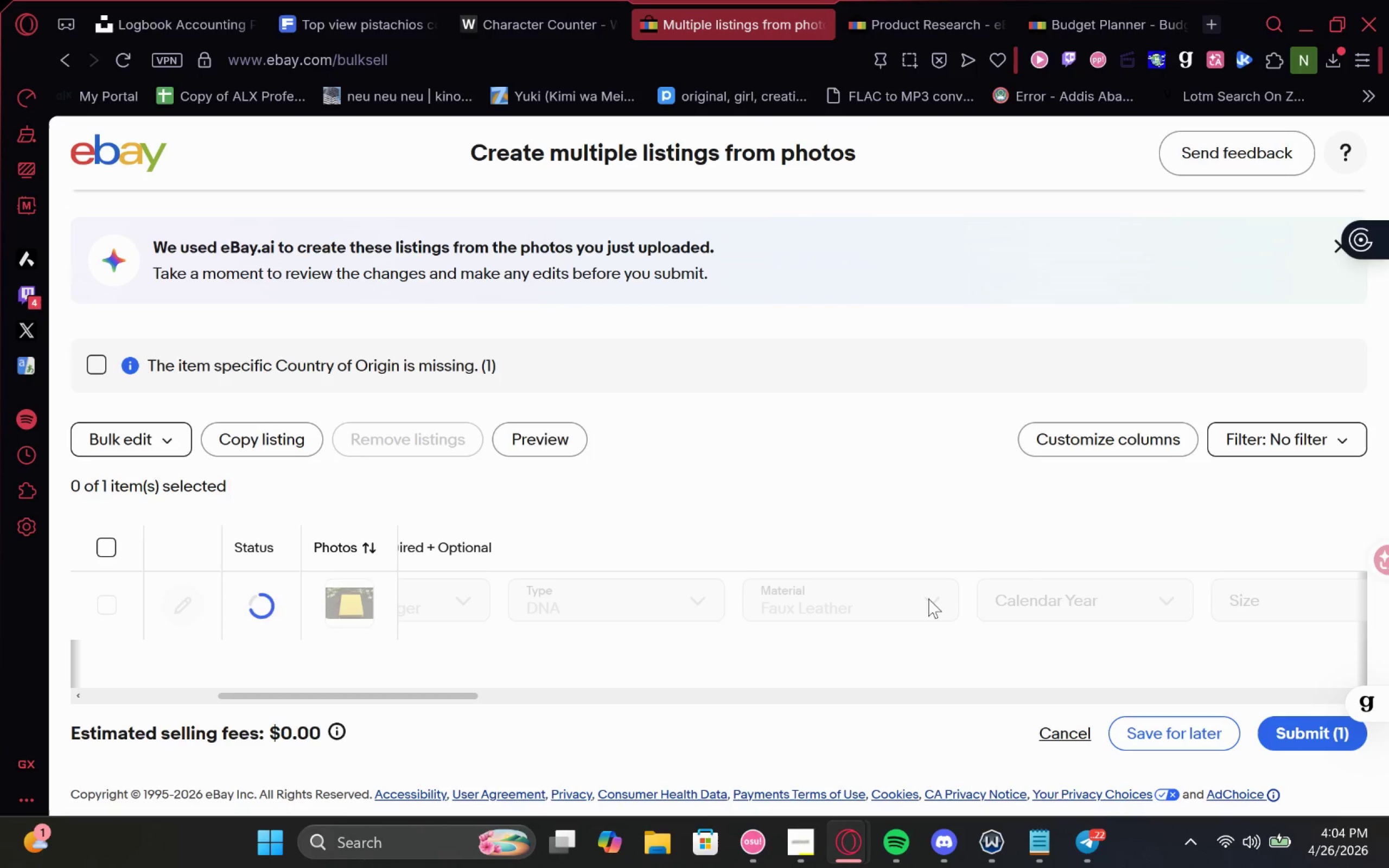 
left_click([926, 599])
 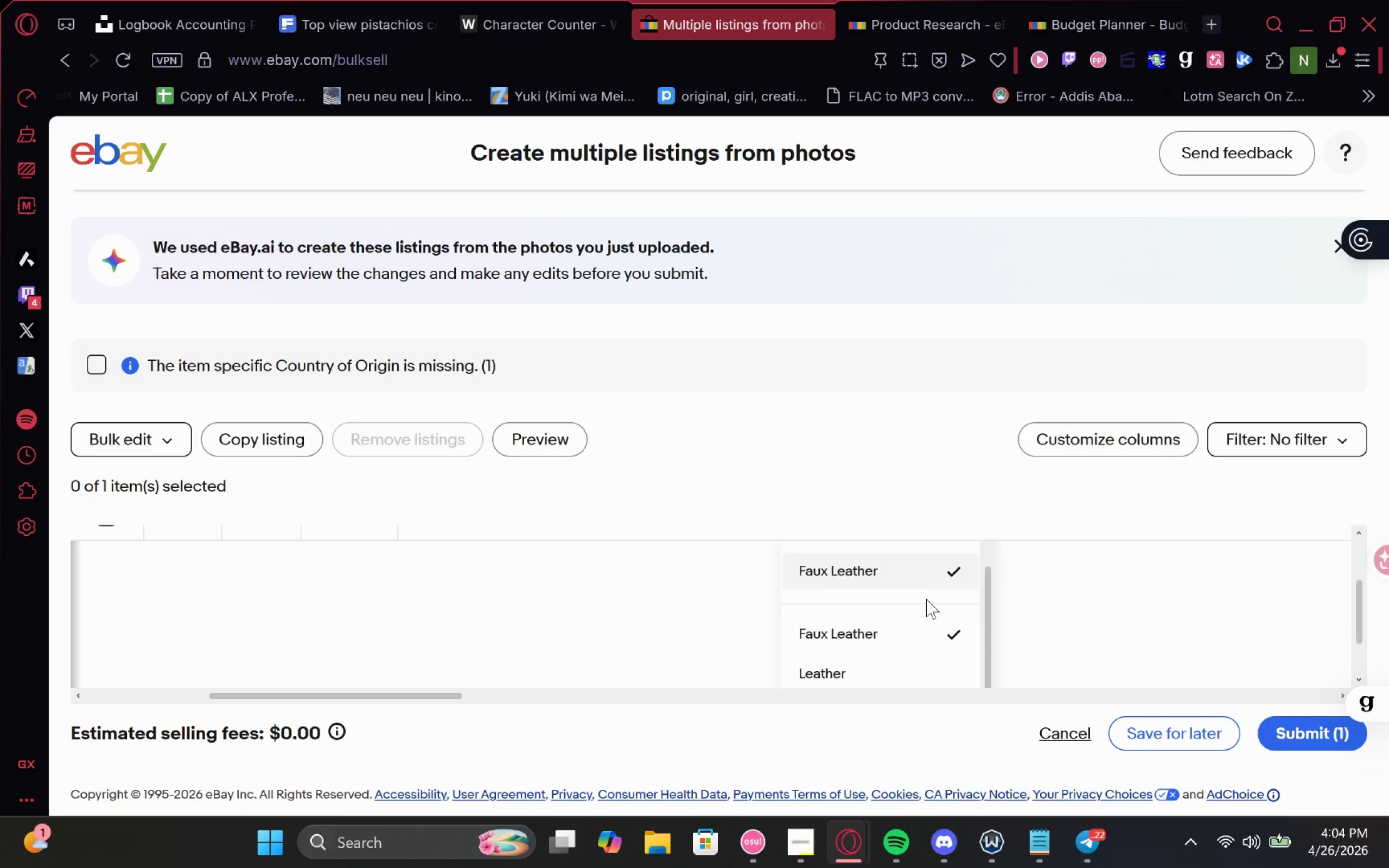 
left_click([1087, 647])
 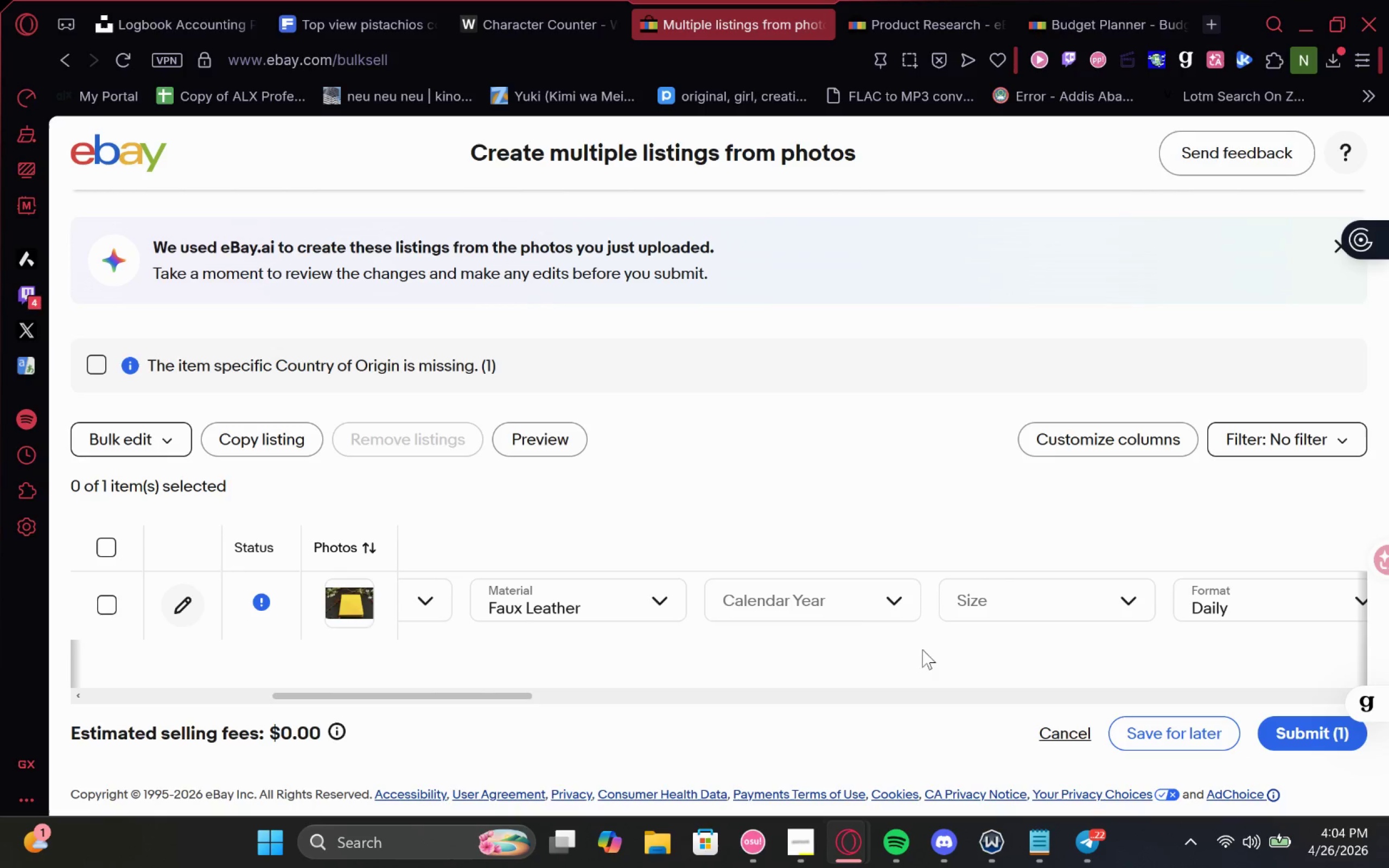 
left_click([851, 590])
 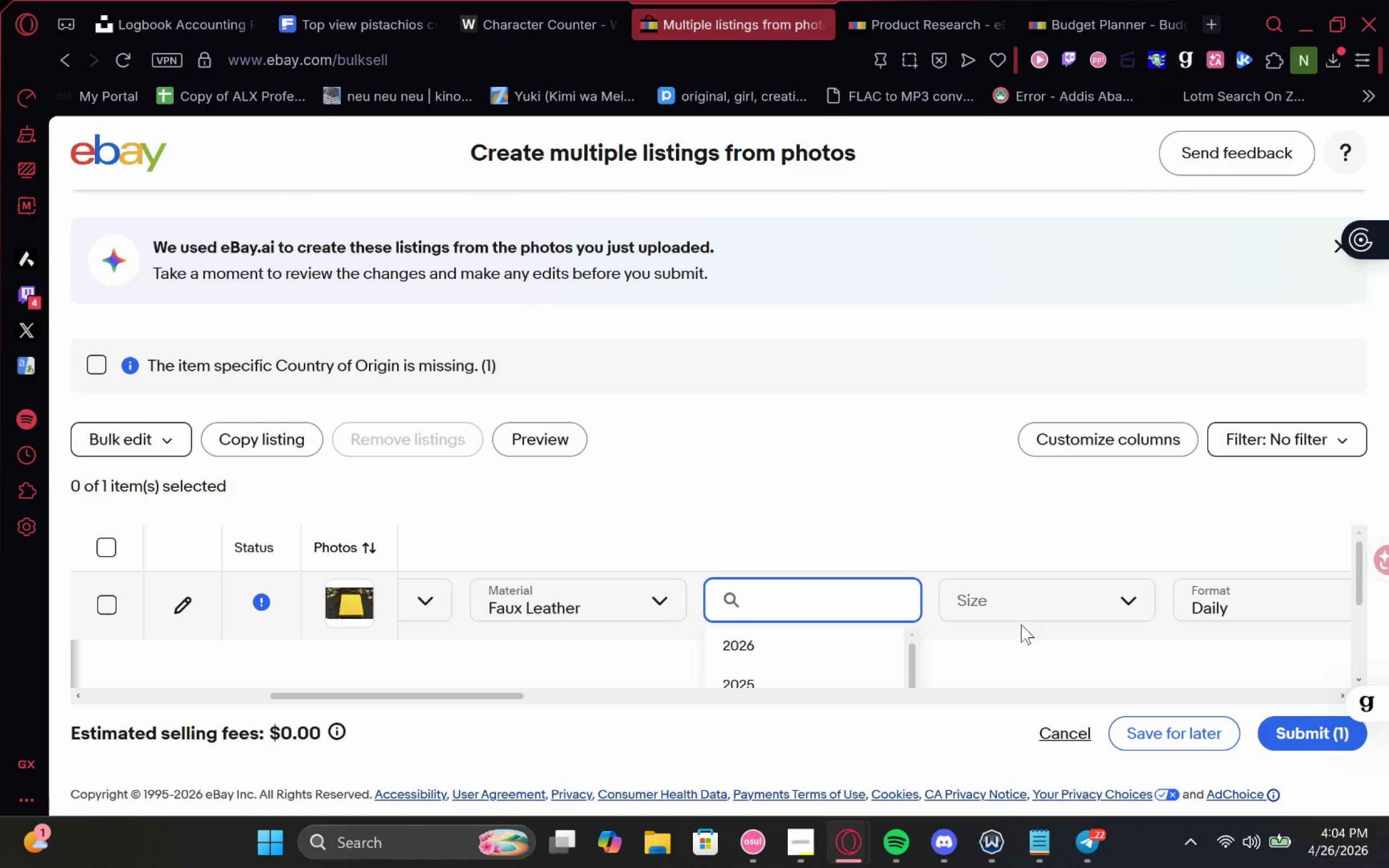 
left_click([1050, 653])
 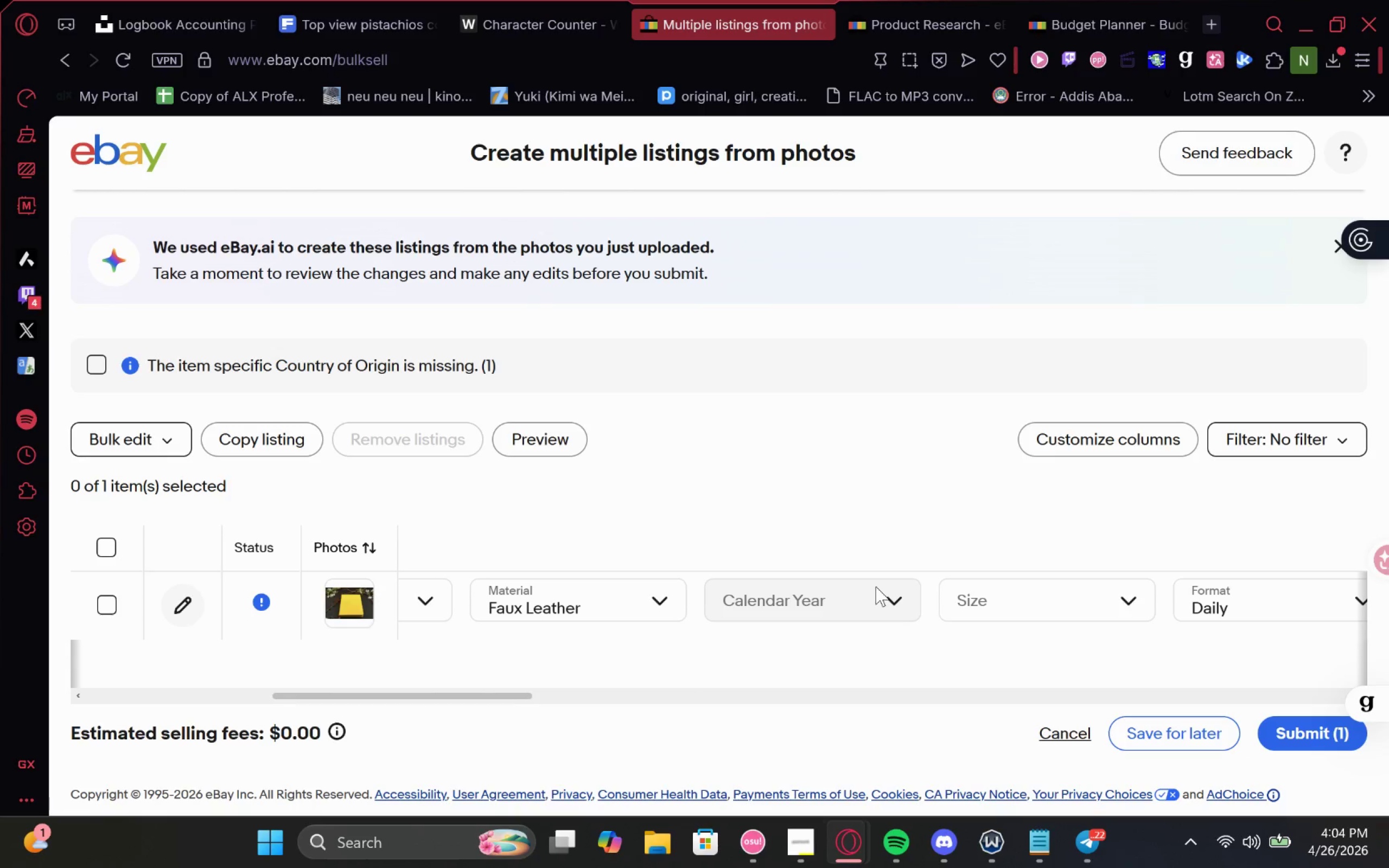 
left_click([889, 593])
 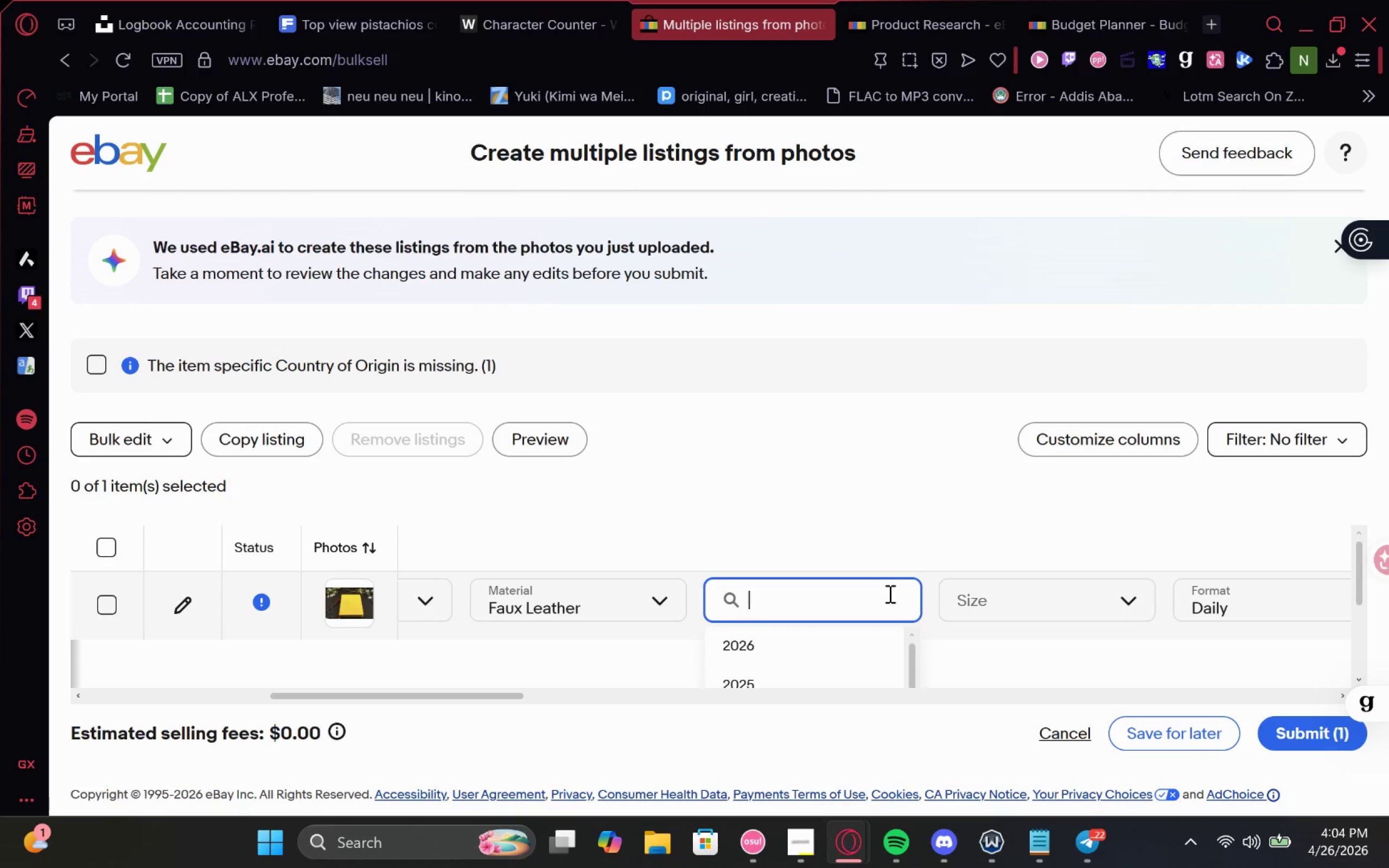 
type(DNA)
 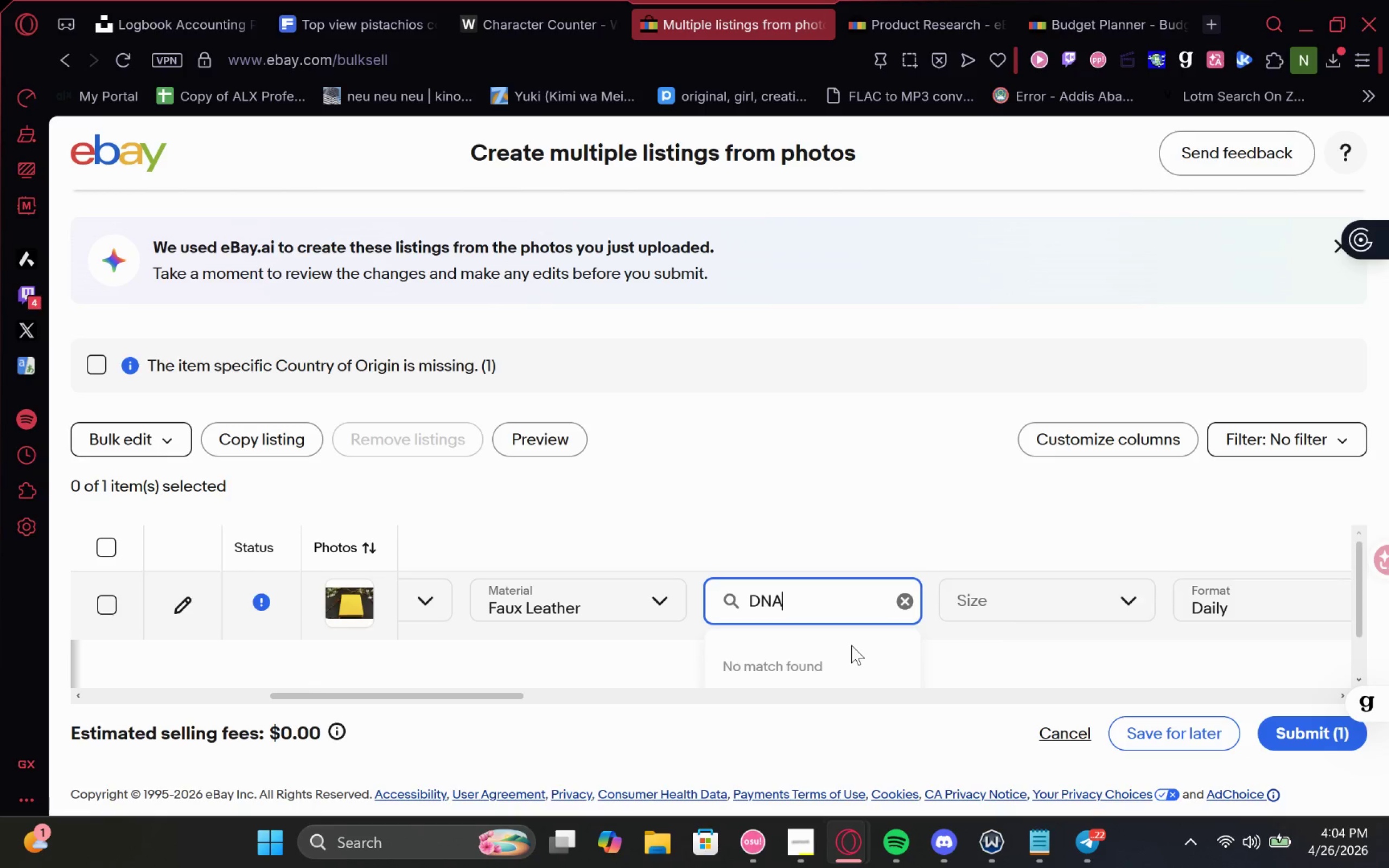 
left_click([834, 668])
 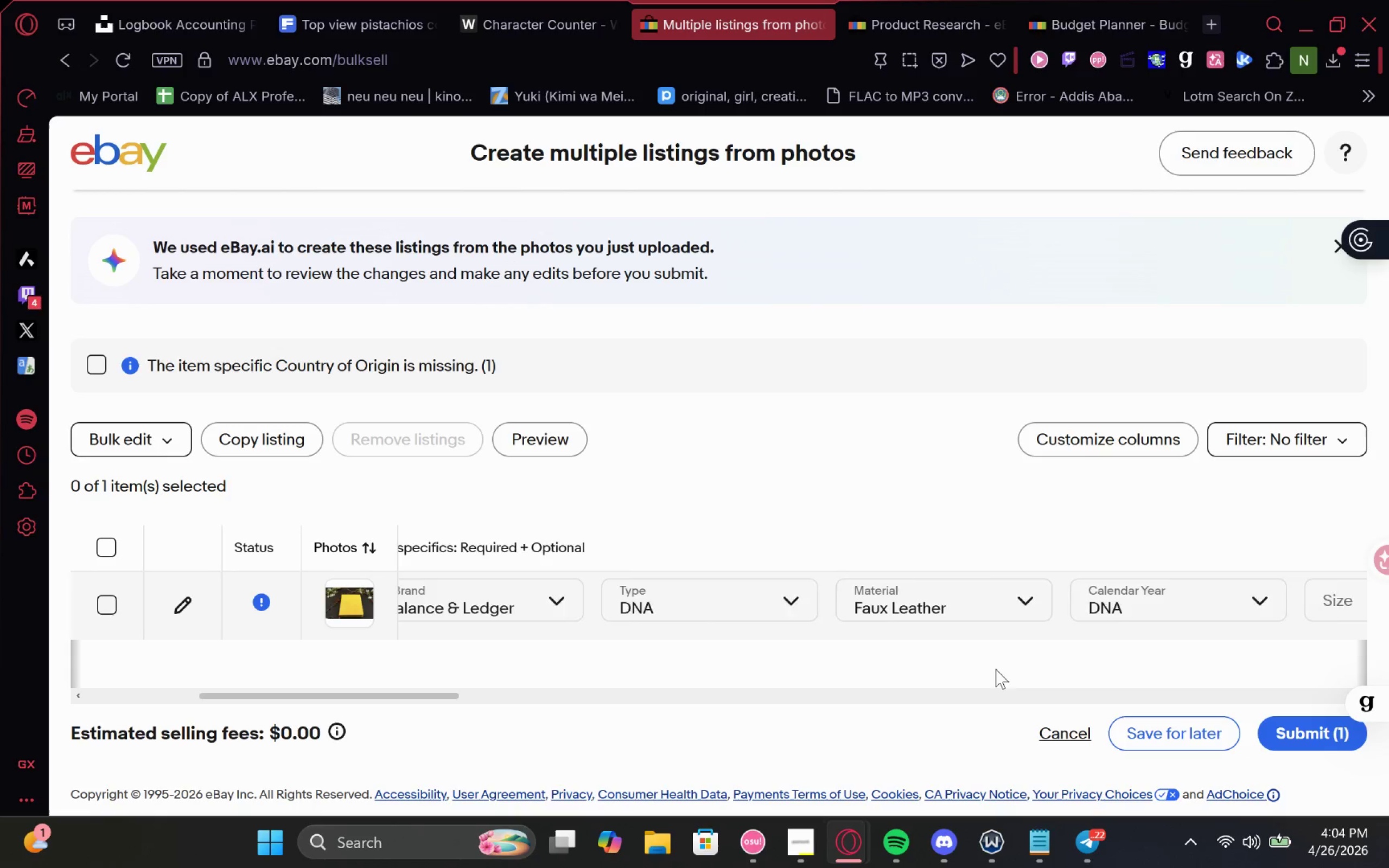 
left_click([708, 607])
 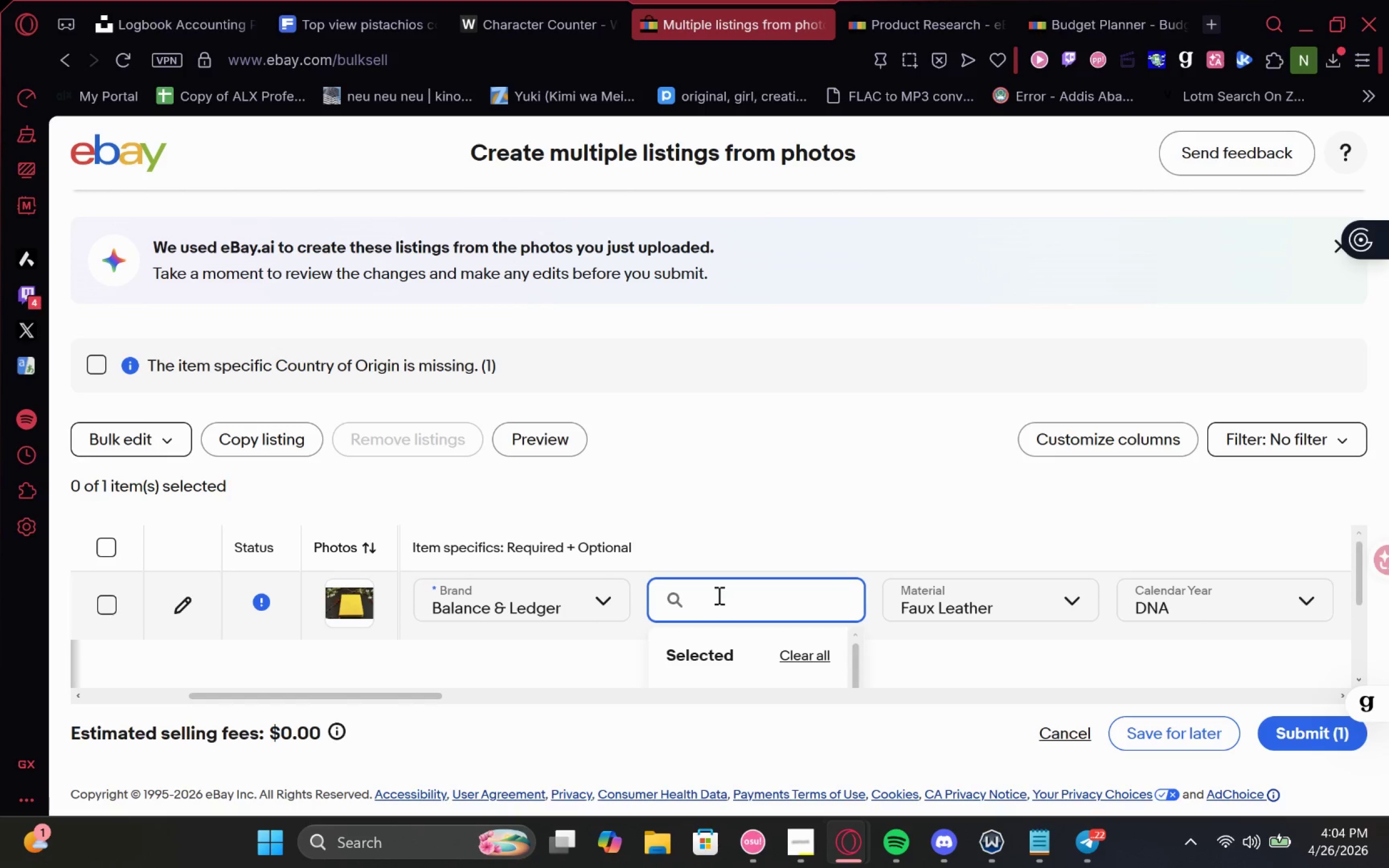 
type(Does Not Apply)
 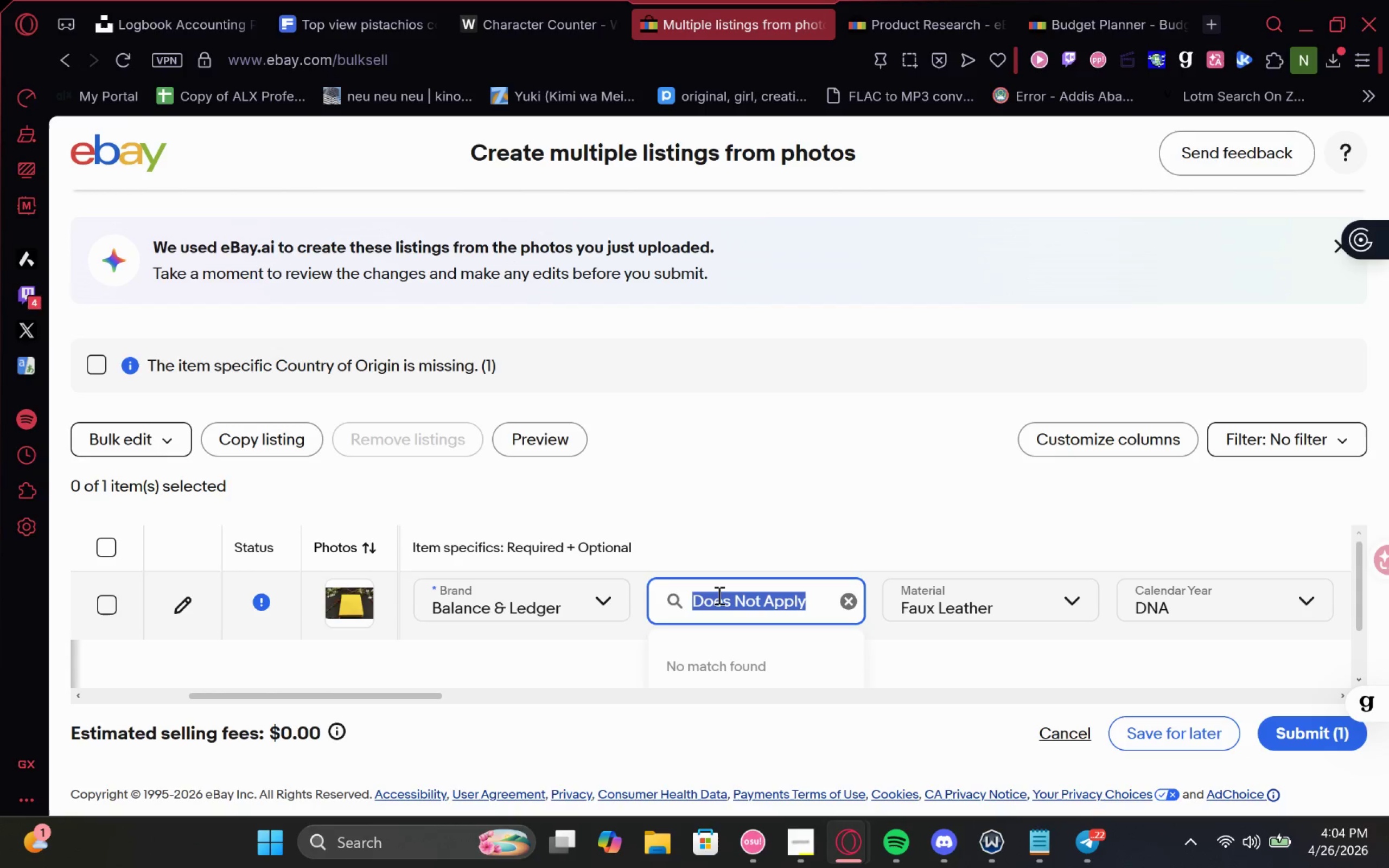 
key(Control+A)
 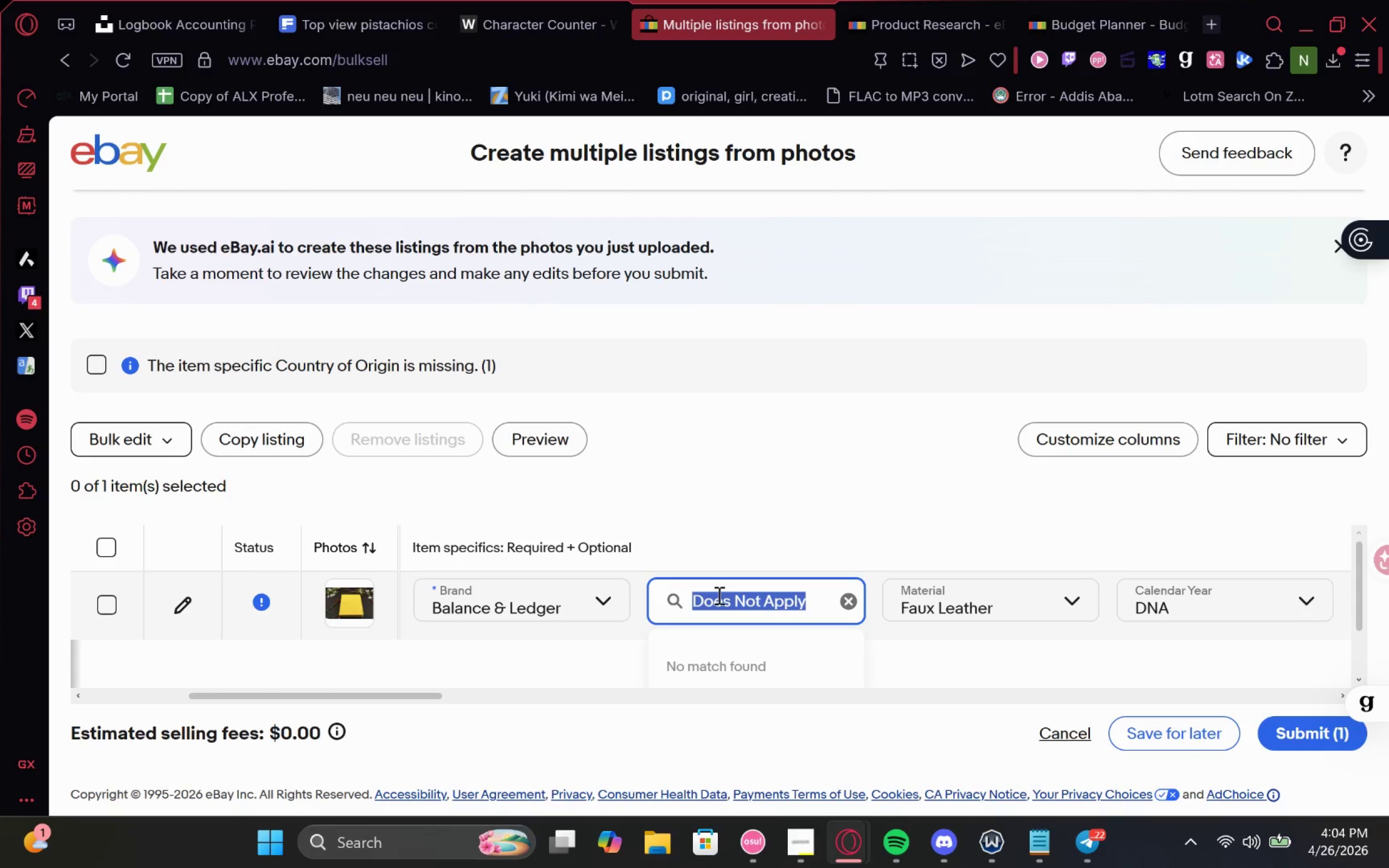 
key(Control+C)
 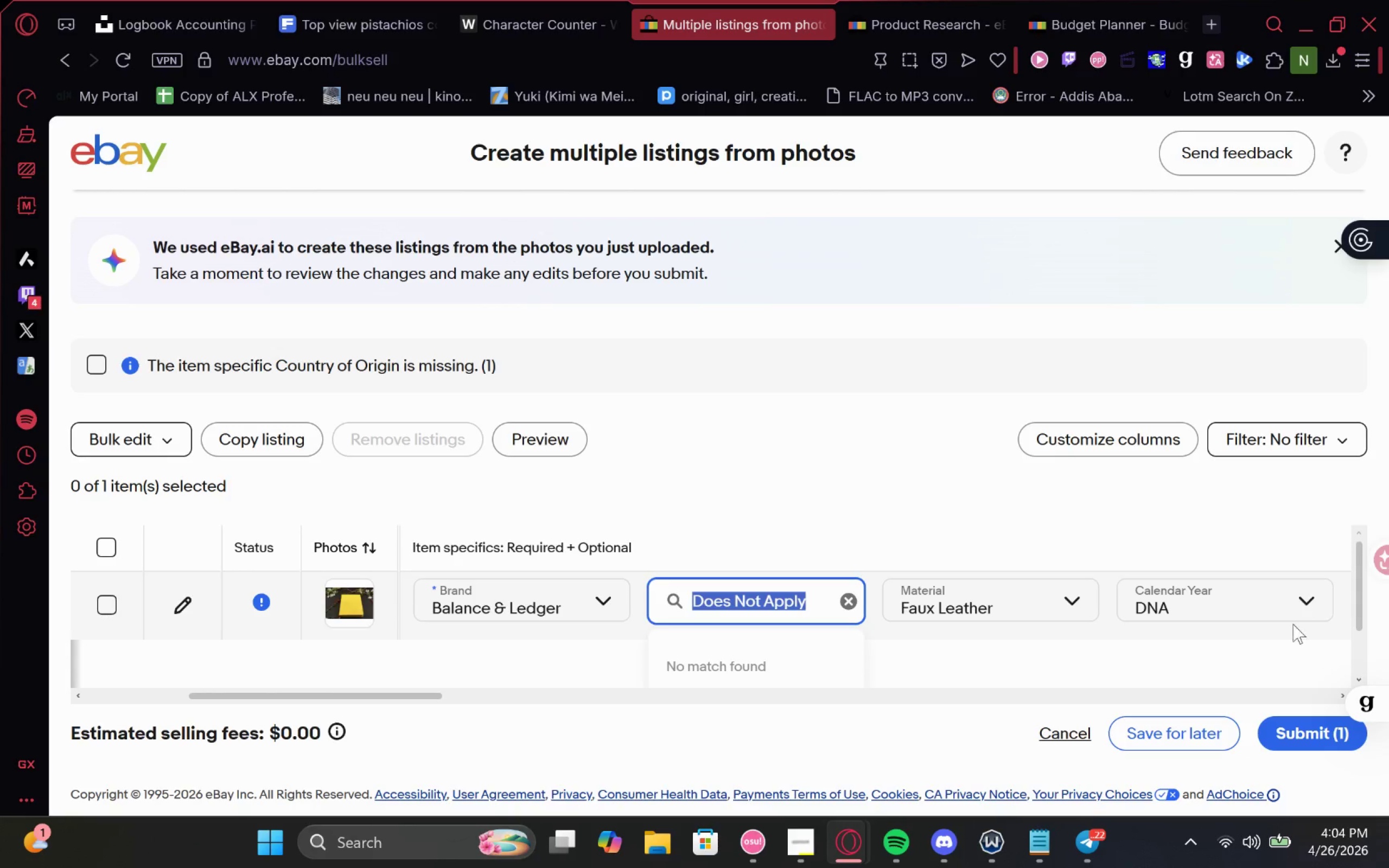 
left_click([1279, 607])
 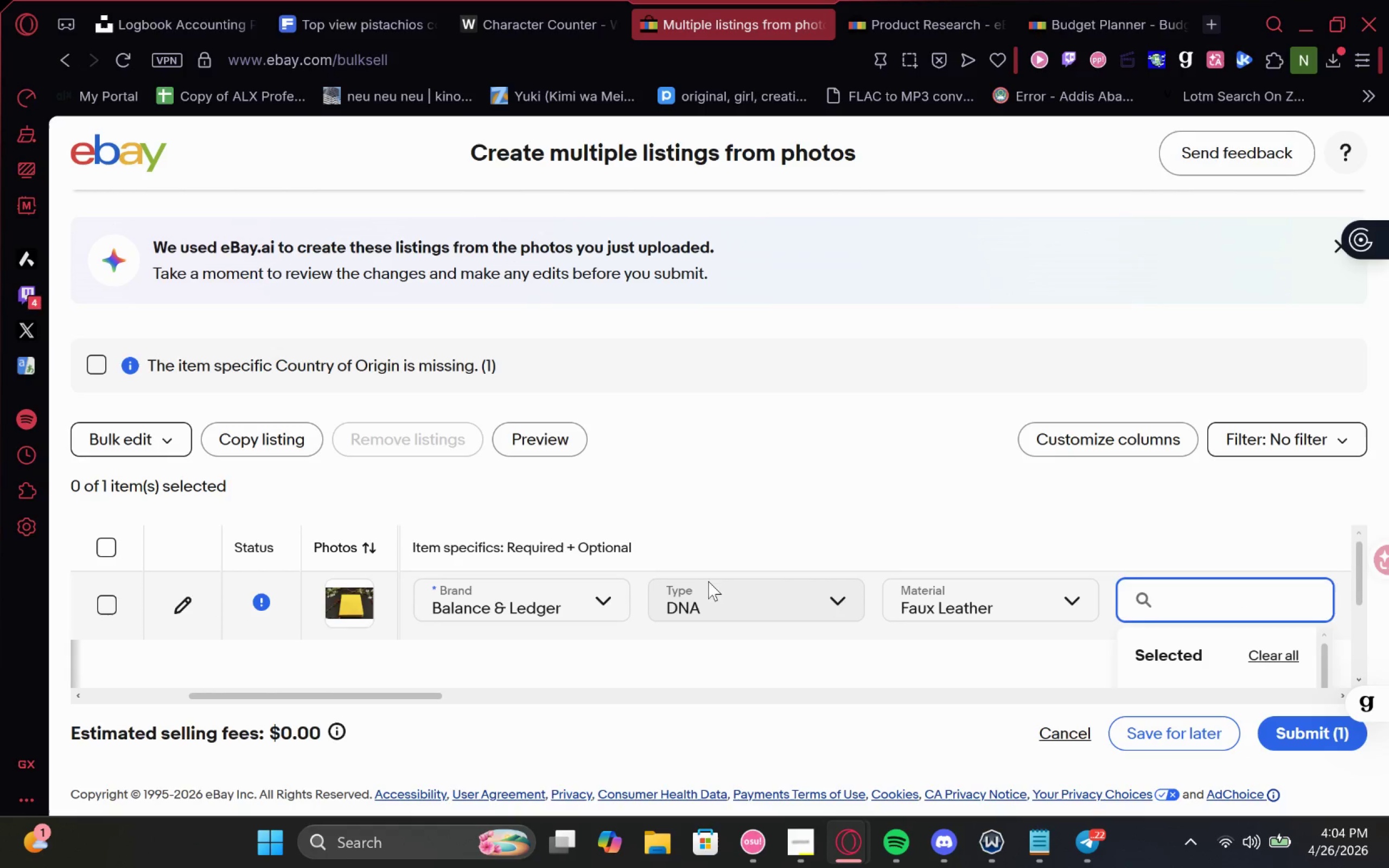 
left_click([717, 595])
 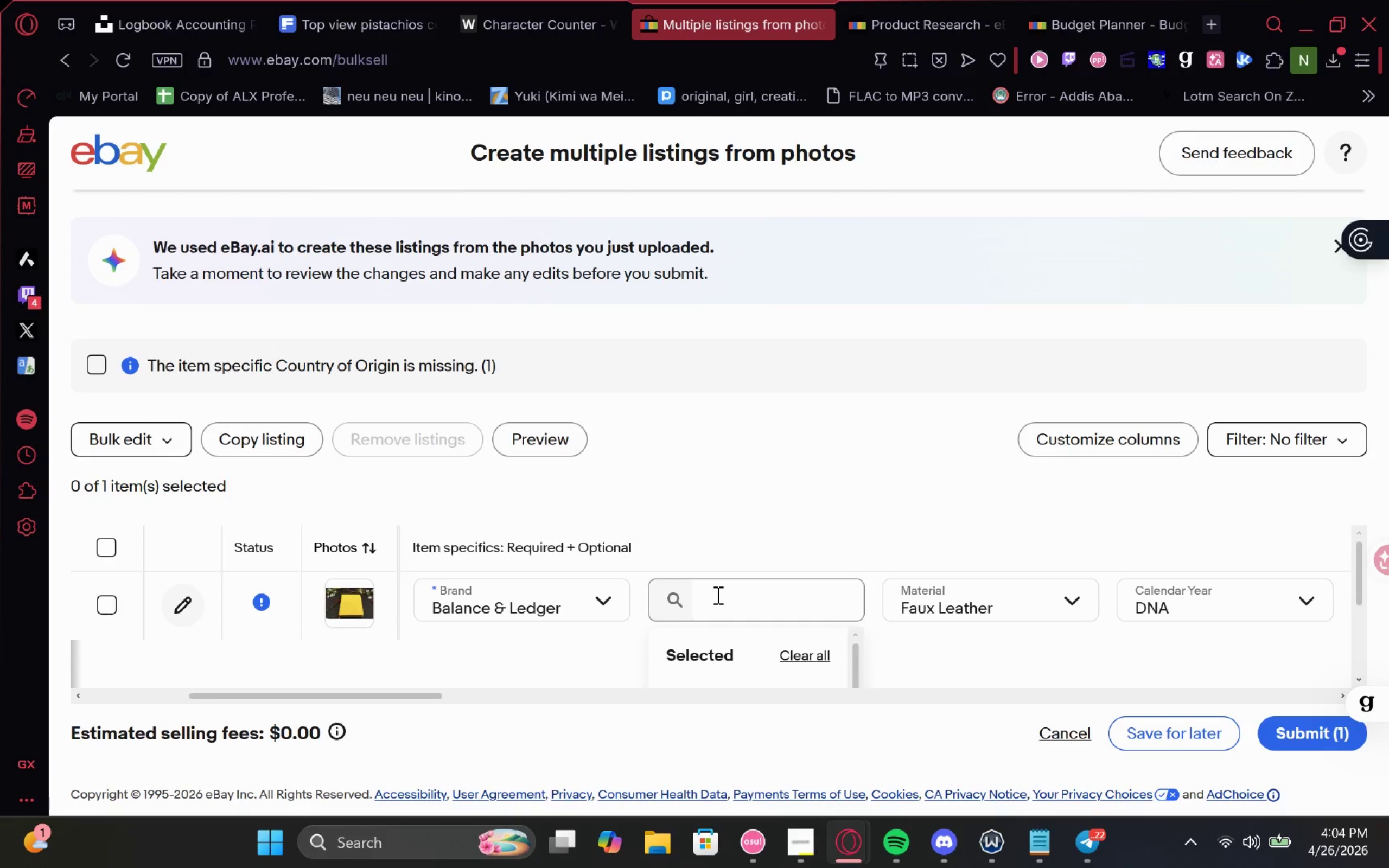 
left_click([717, 595])
 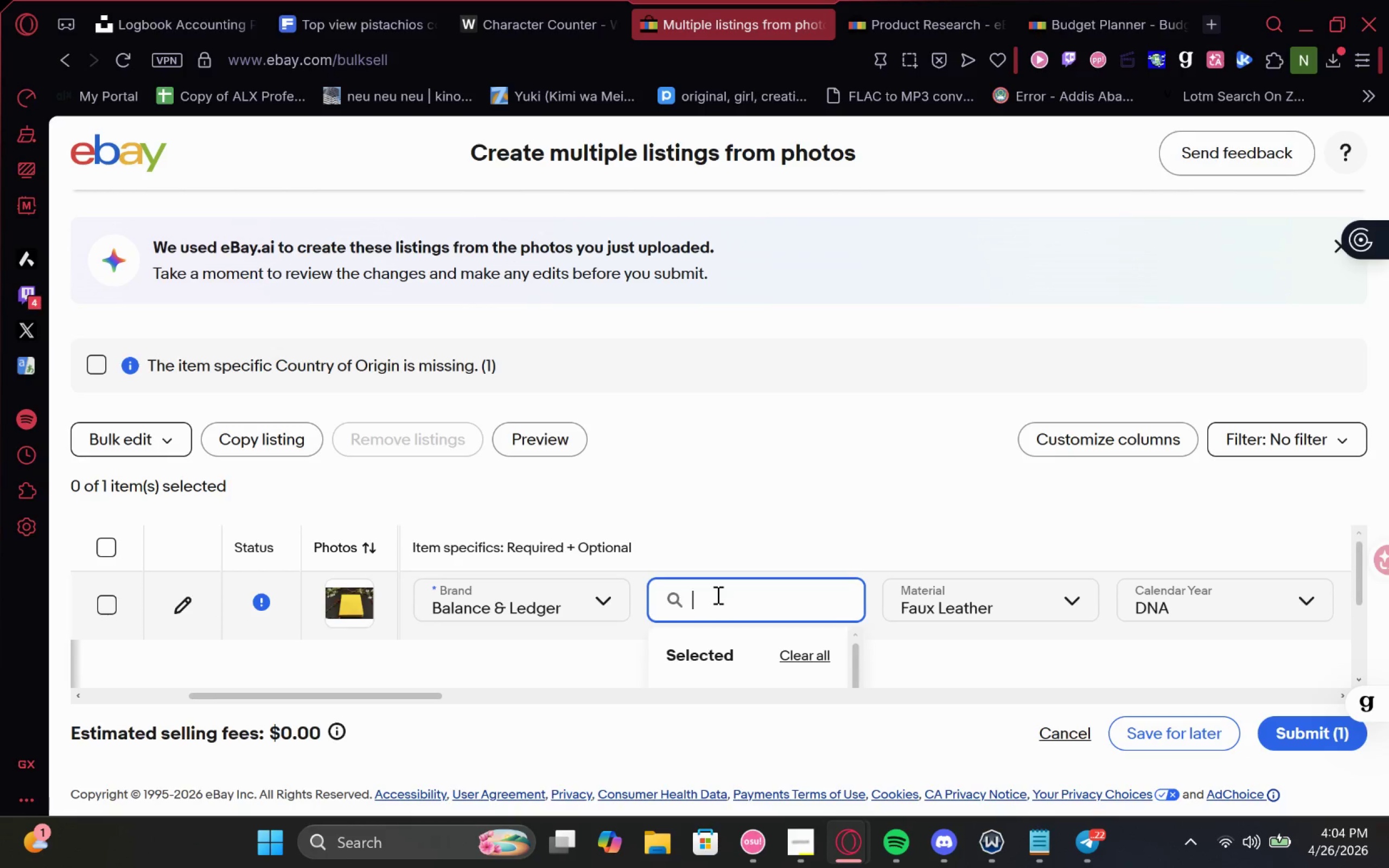 
key(Control+V)
 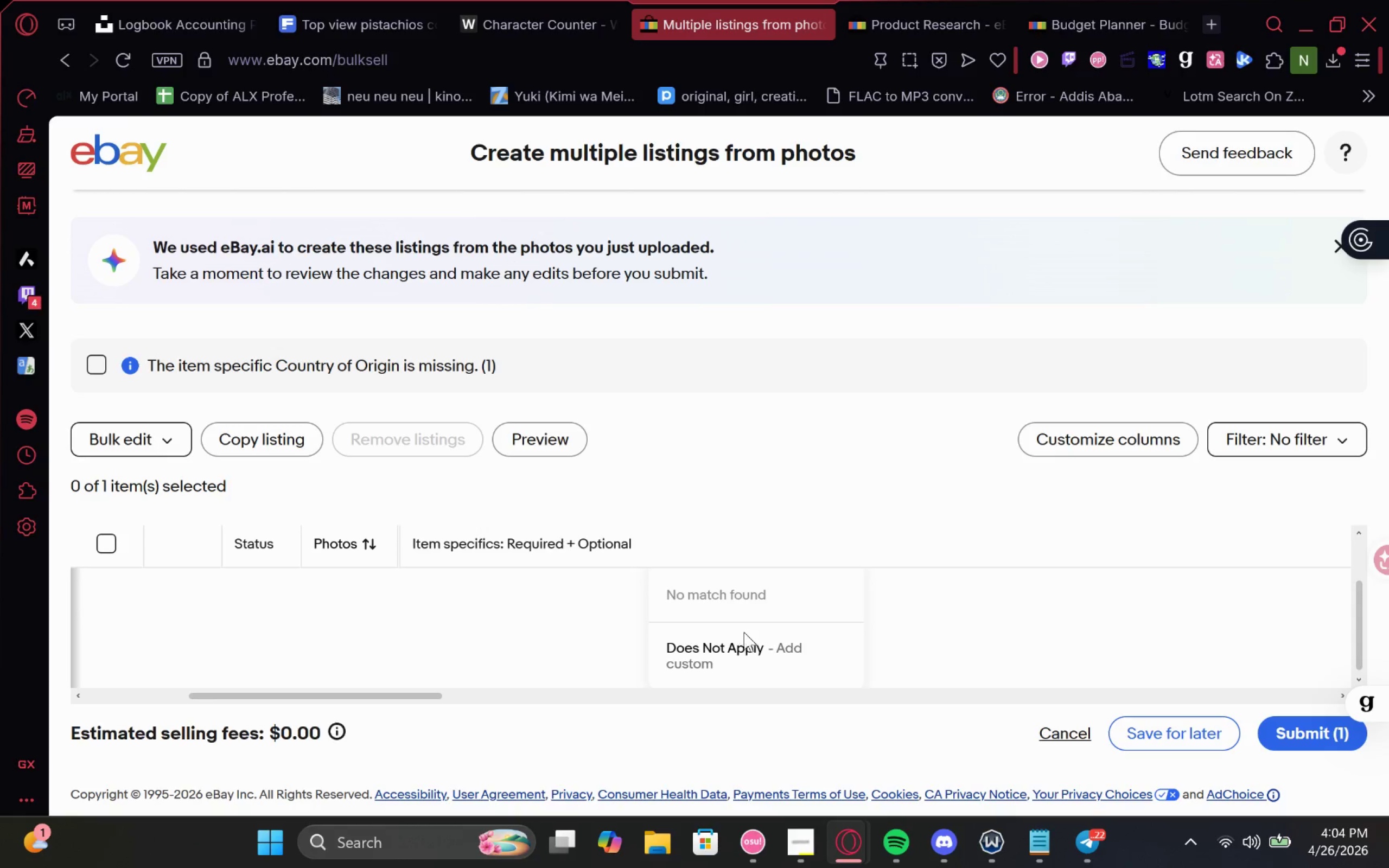 
left_click([746, 638])
 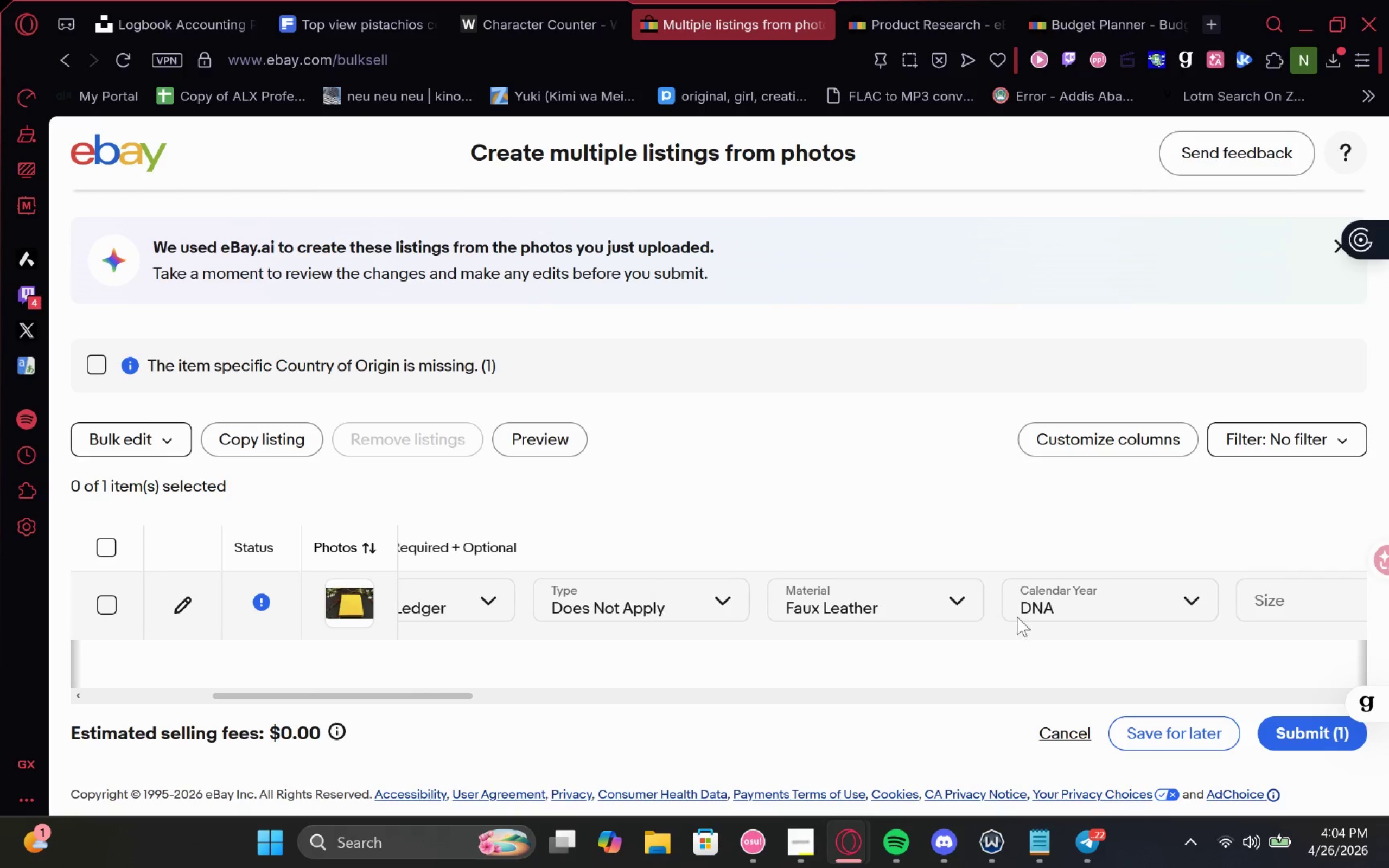 
left_click([1121, 589])
 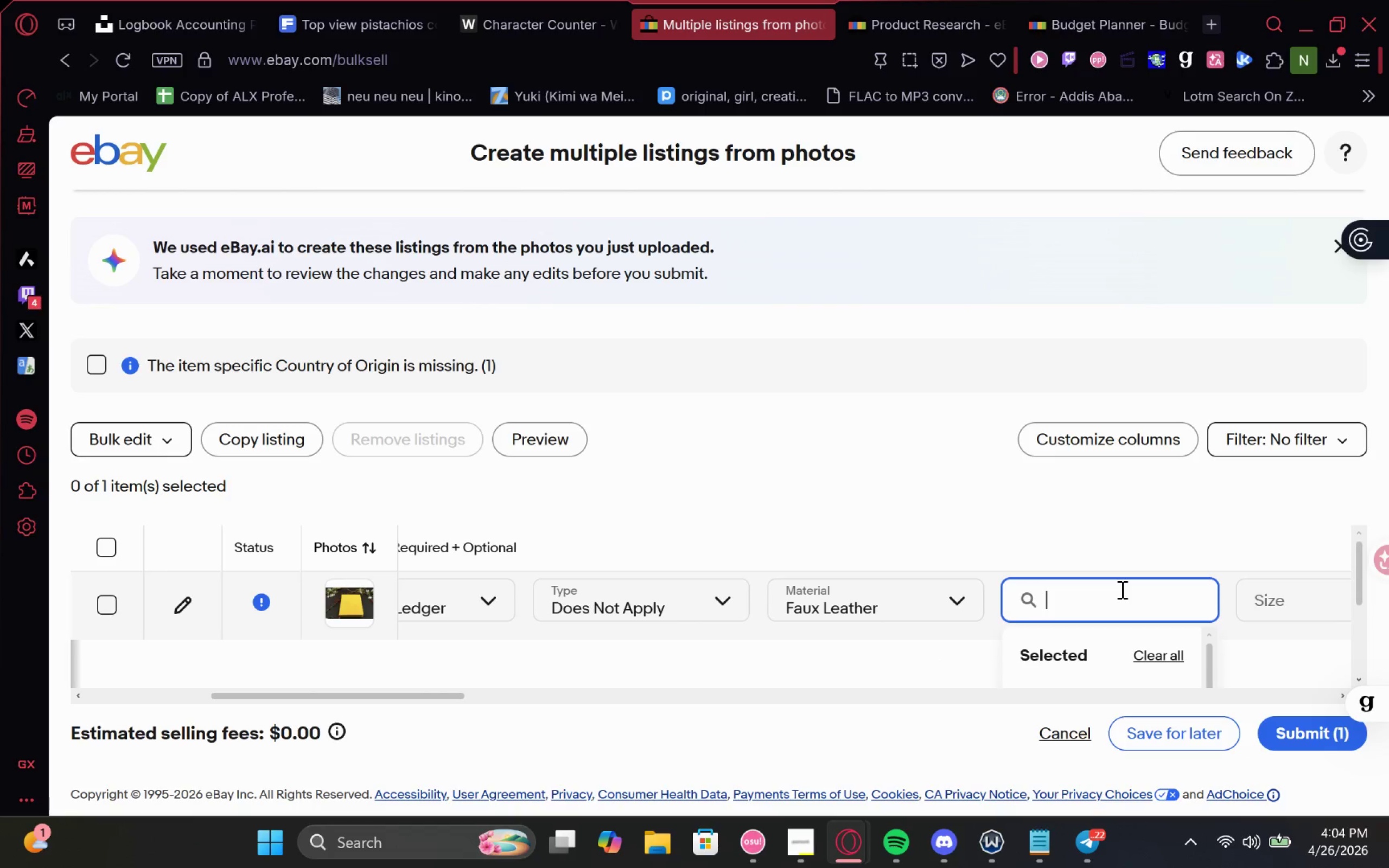 
key(Control+V)
 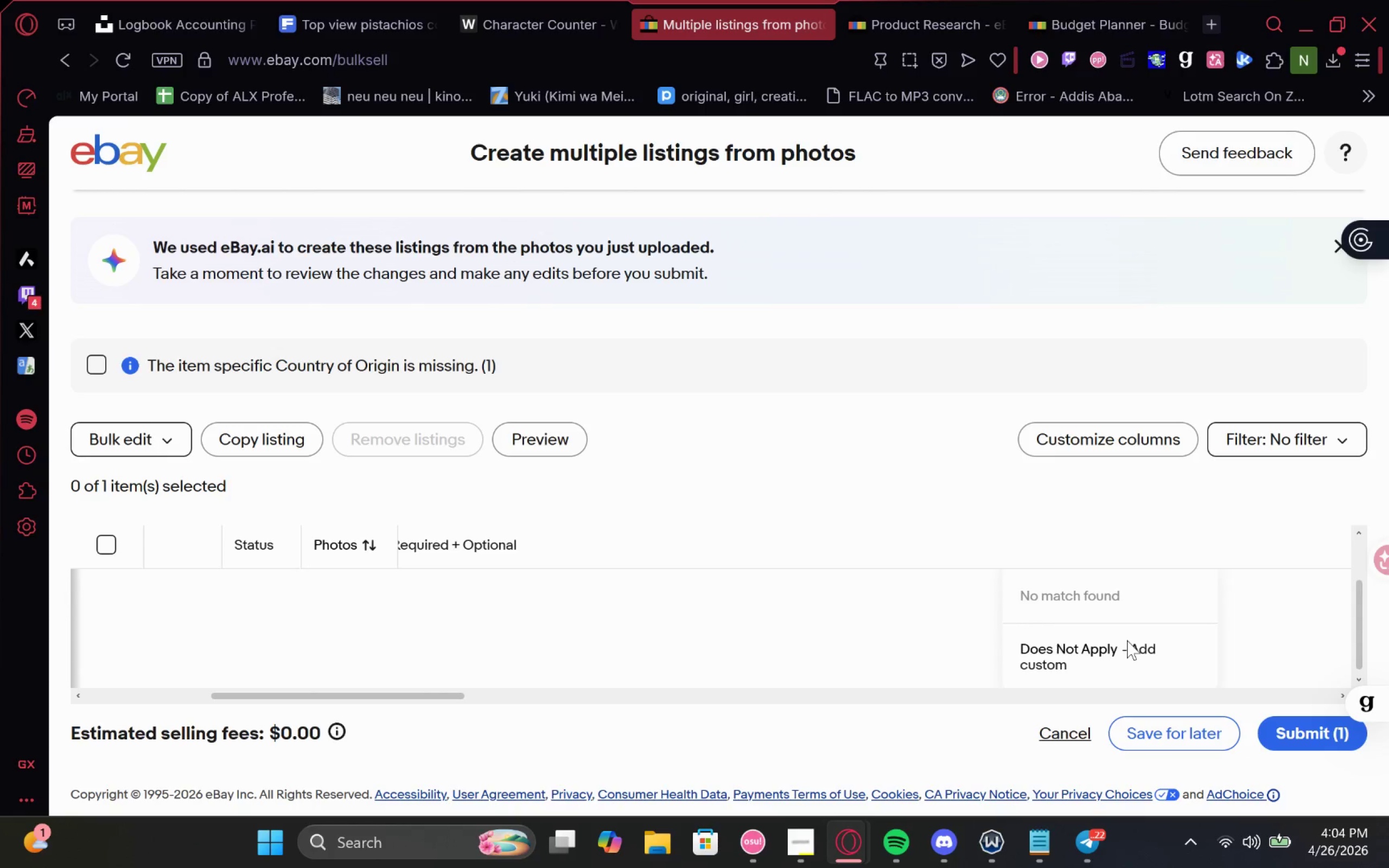 
left_click([1113, 648])
 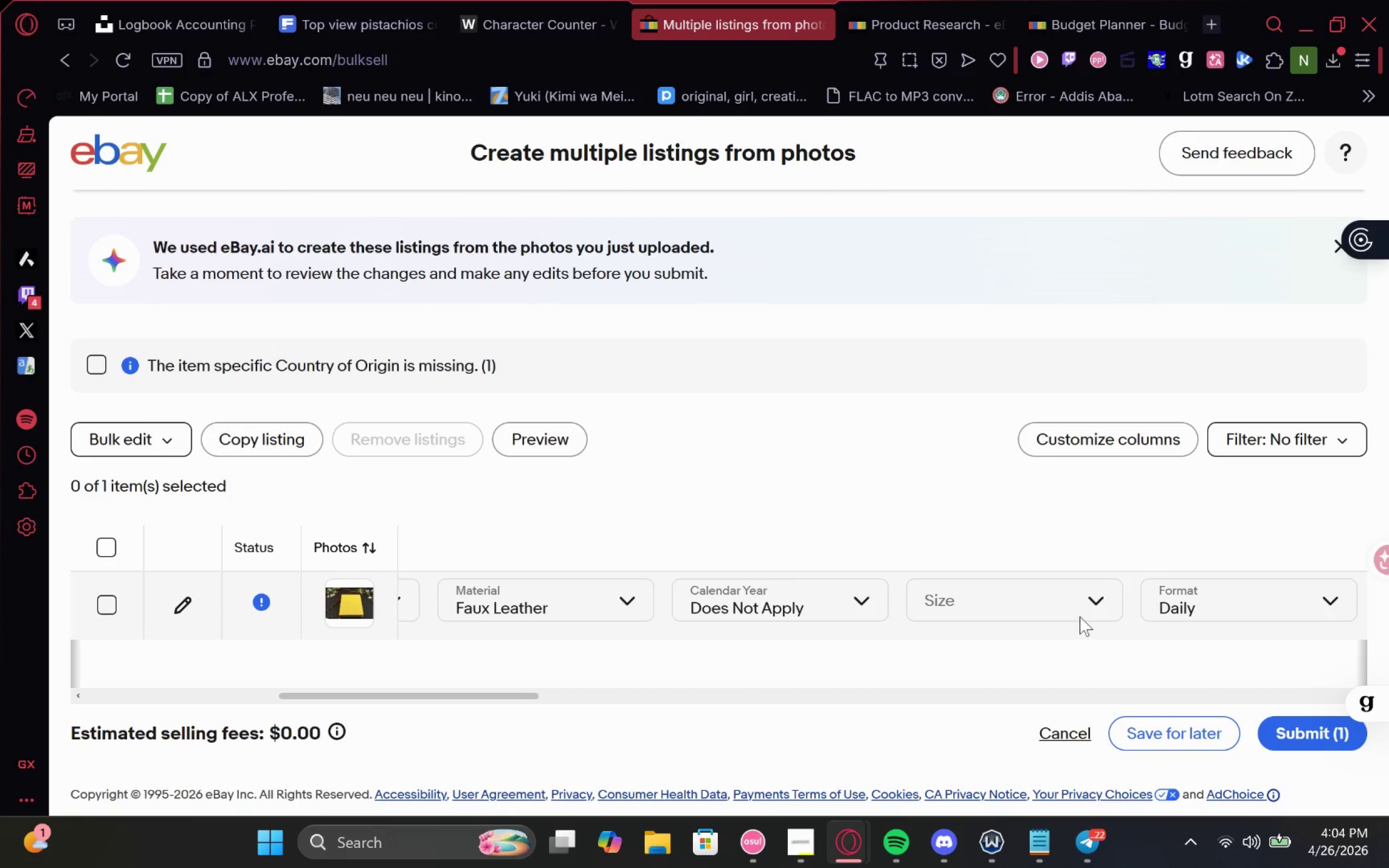 
left_click([1037, 595])
 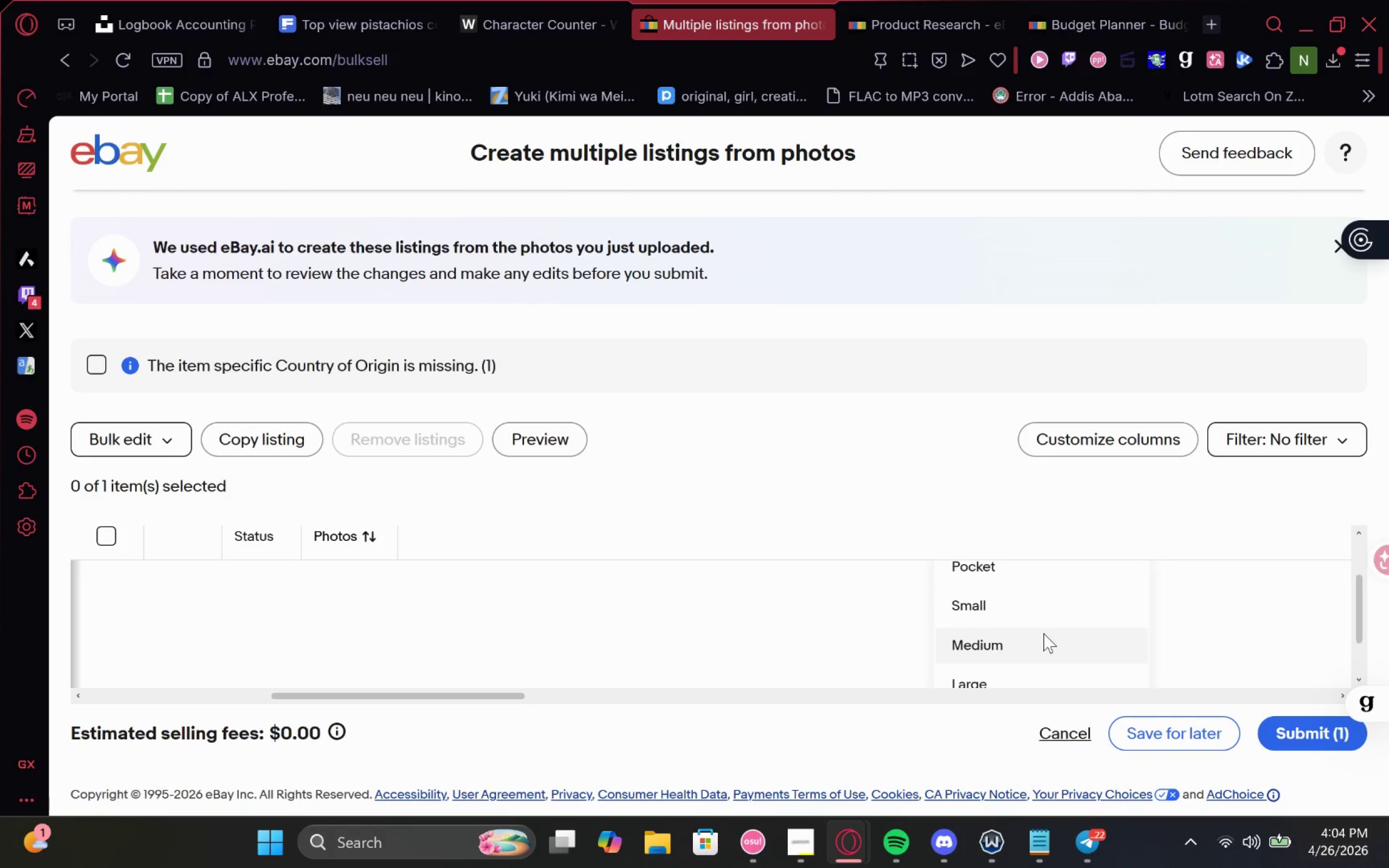 
left_click([1043, 633])
 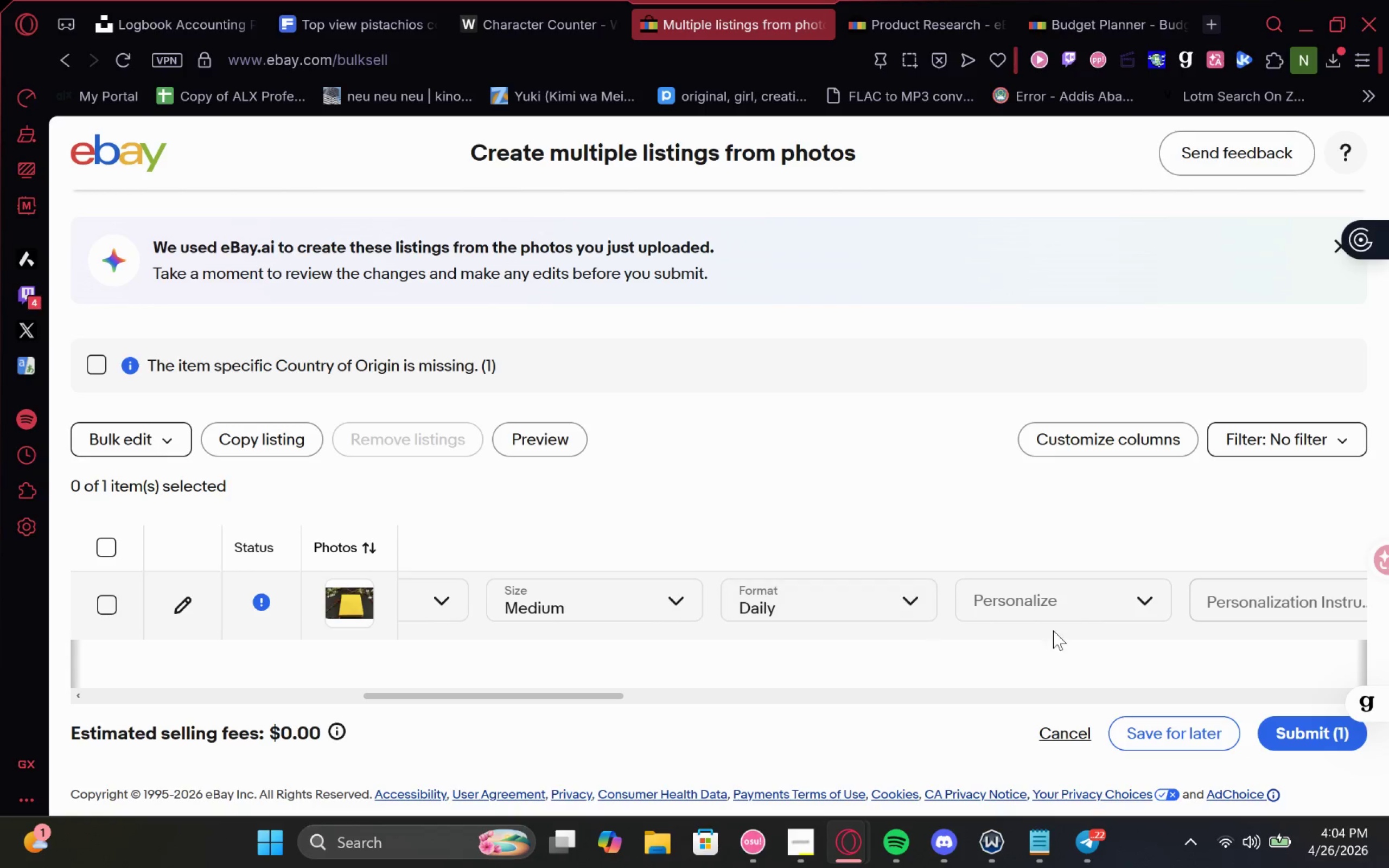 
left_click([993, 601])
 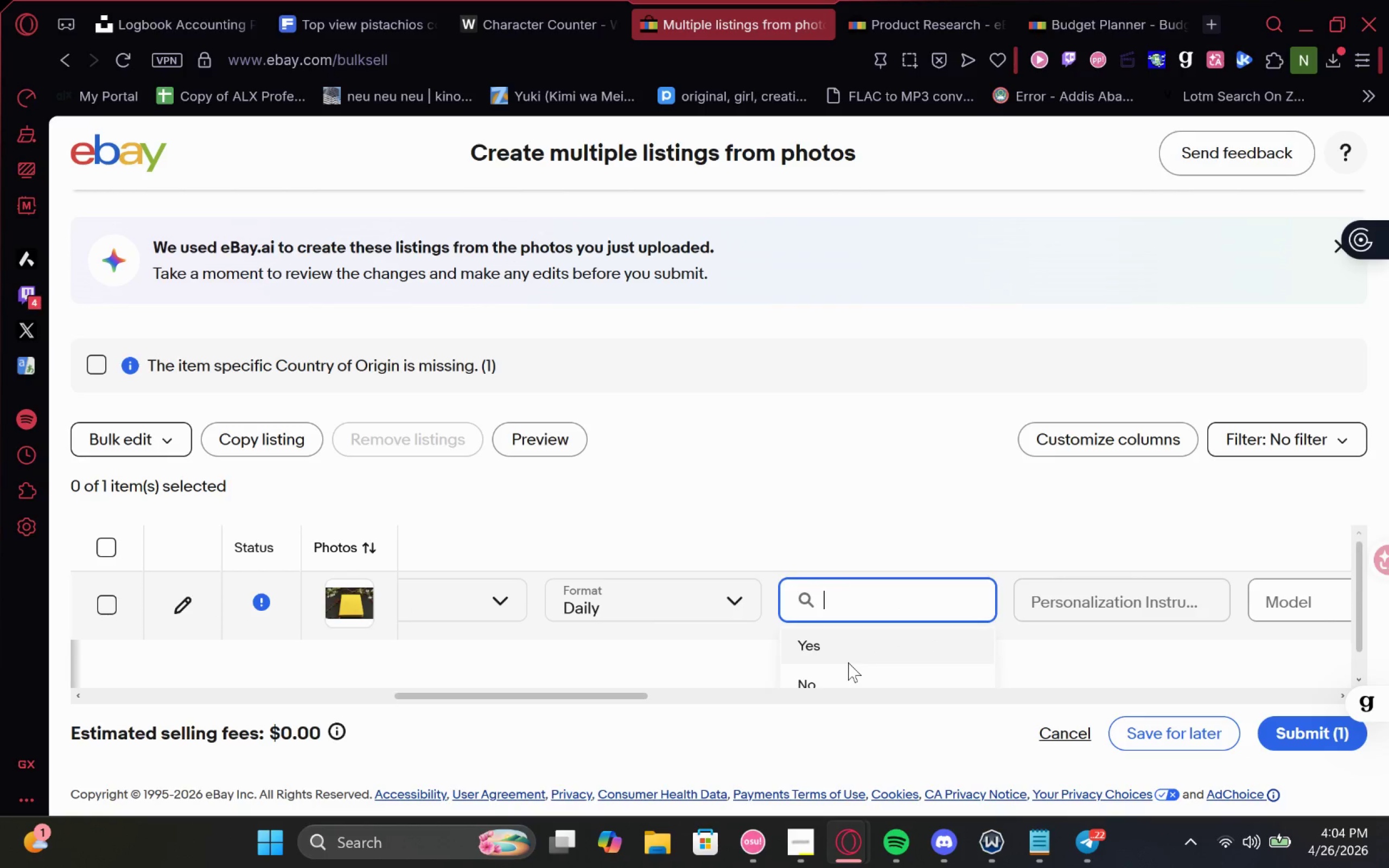 
left_click([849, 679])
 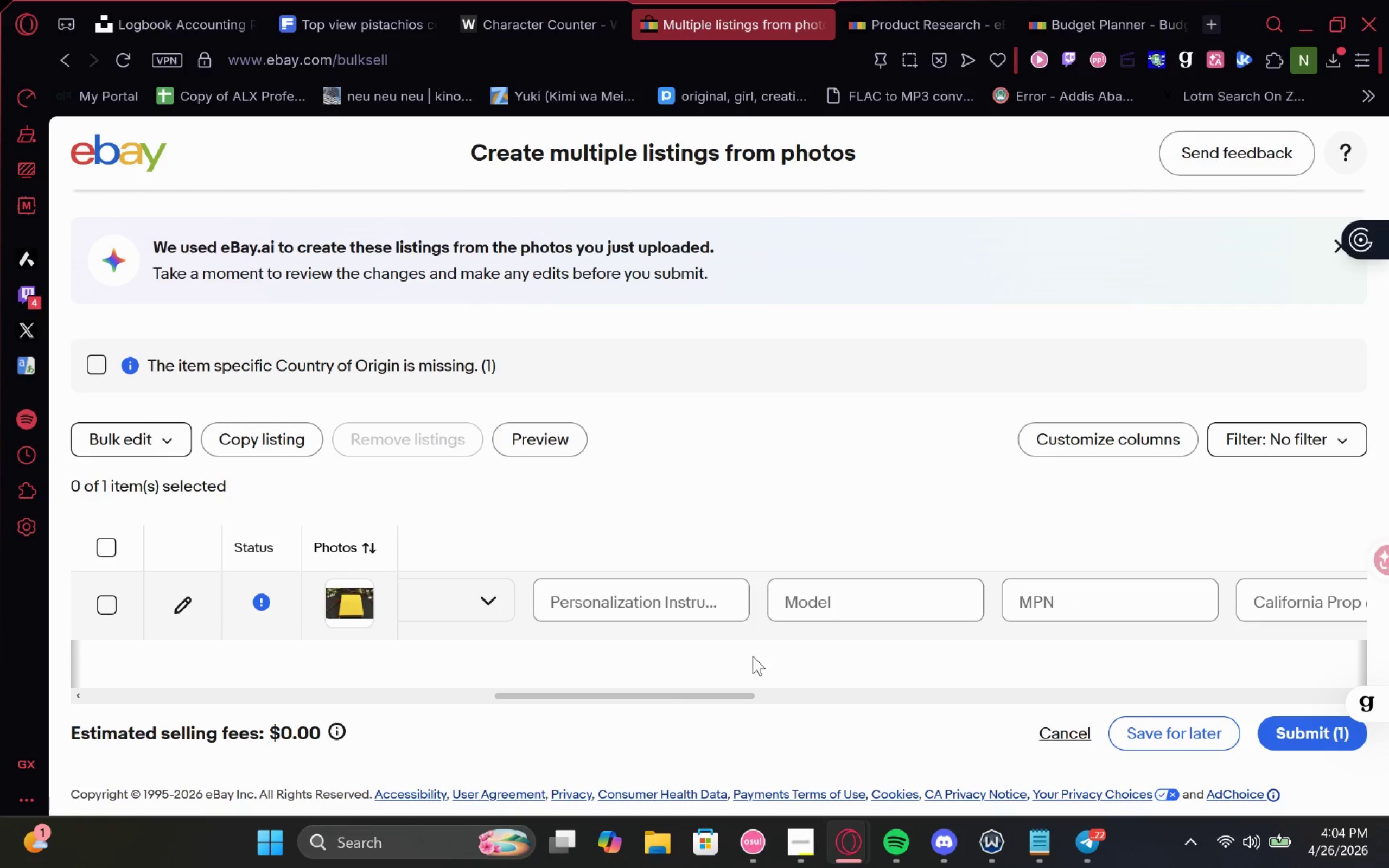 
left_click([664, 591])
 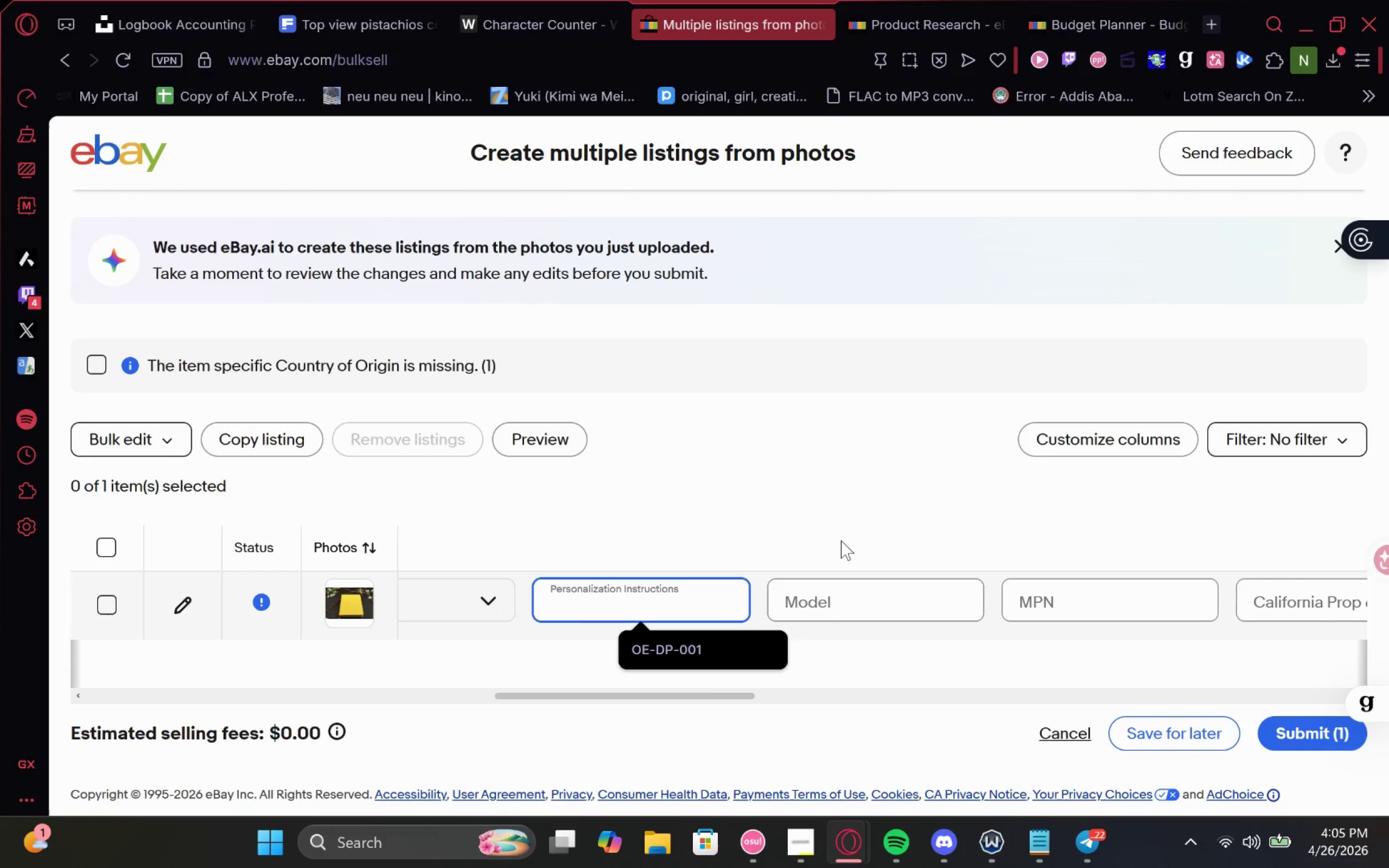 
left_click([843, 532])
 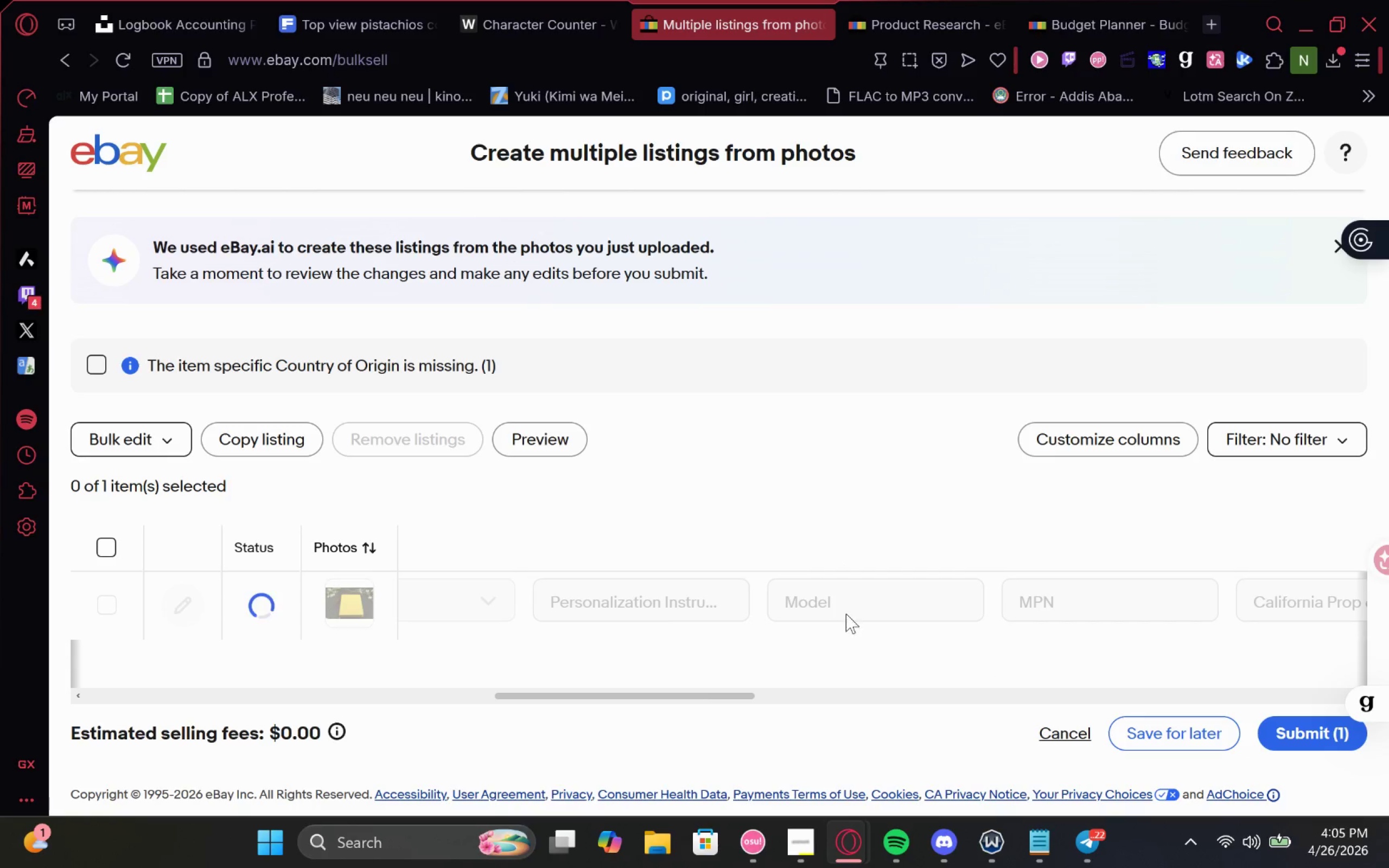 
mouse_move([840, 635])
 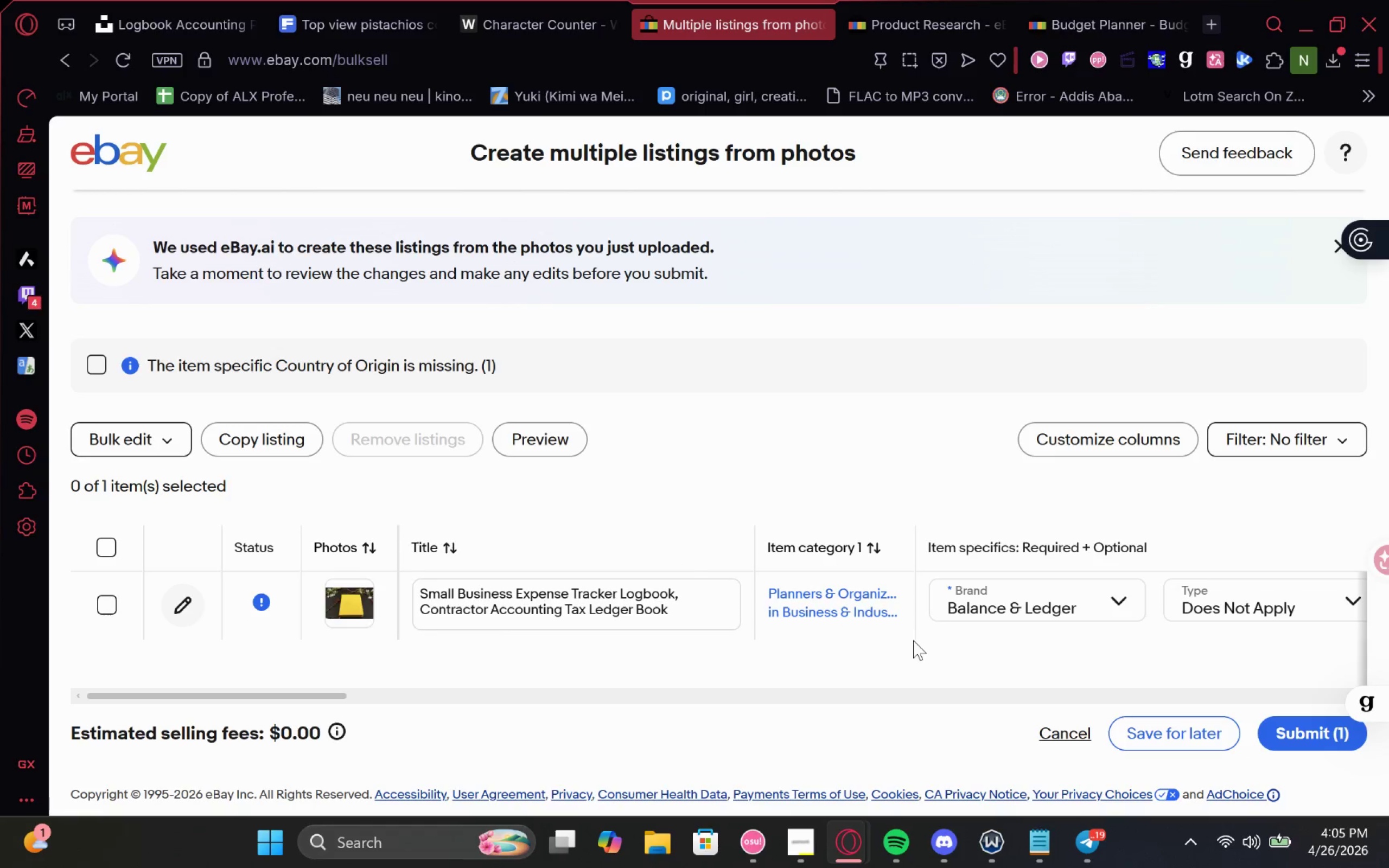 
mouse_move([1042, 624])
 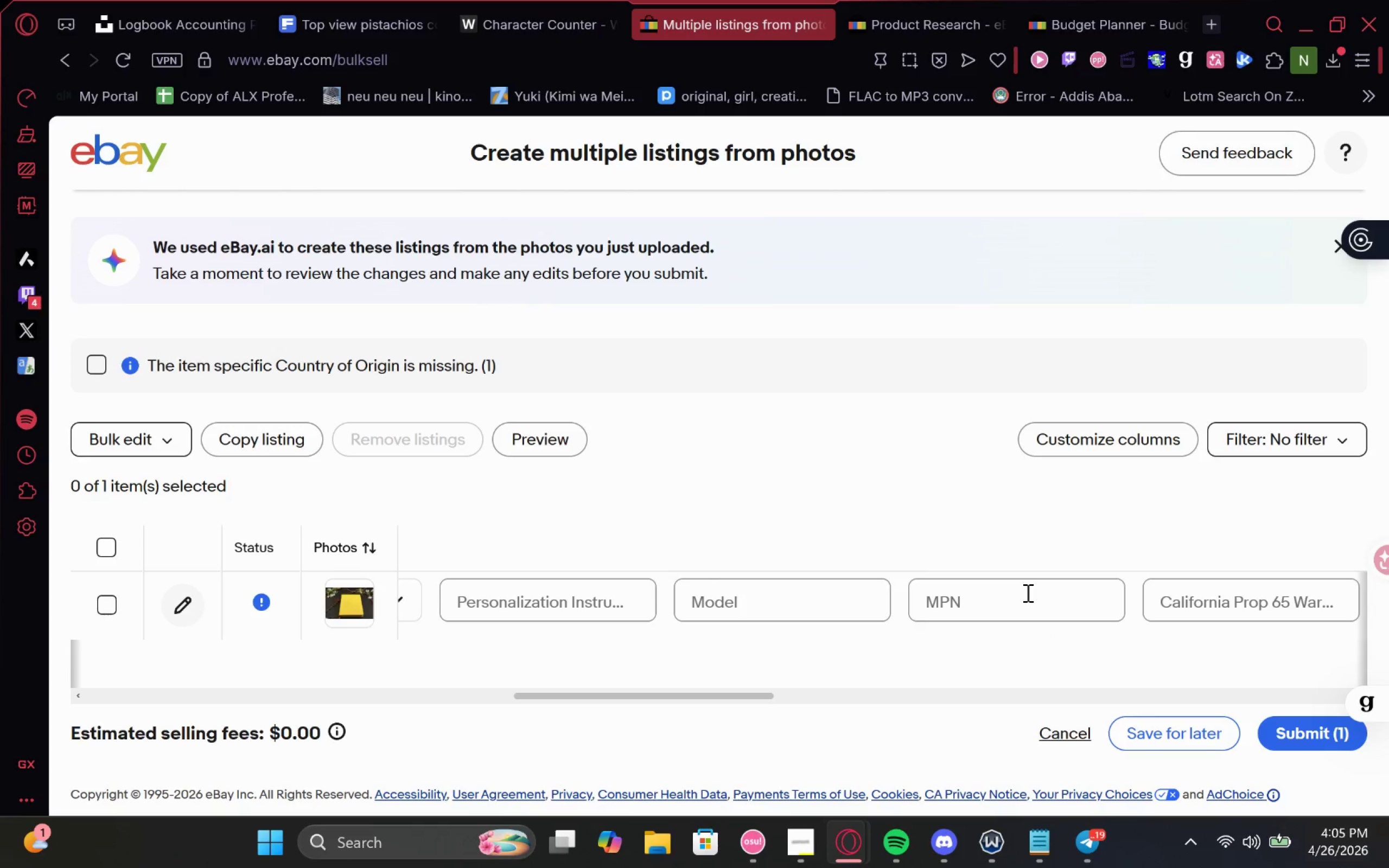 
left_click([1027, 592])
 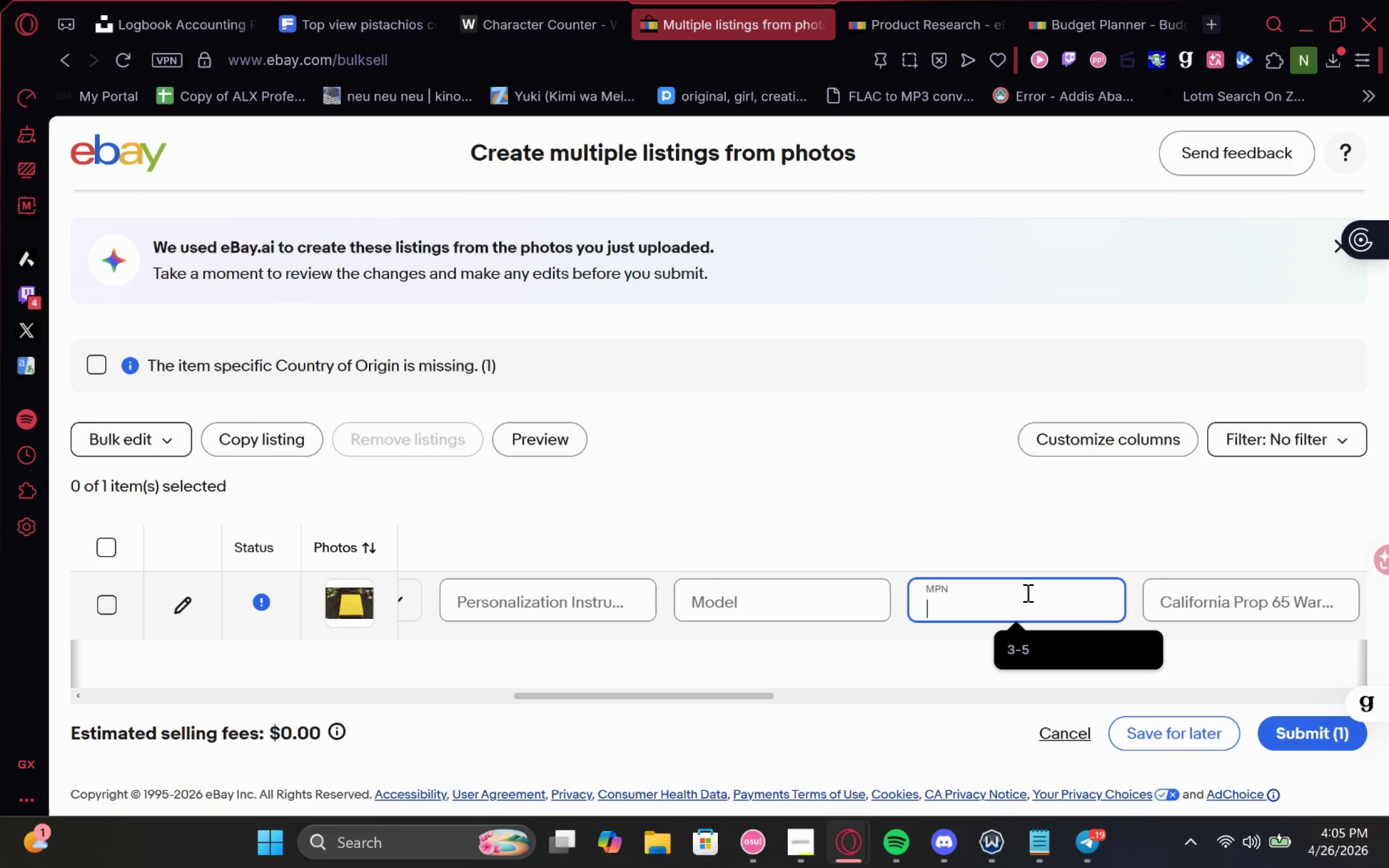 
type(BL-ET-001)
 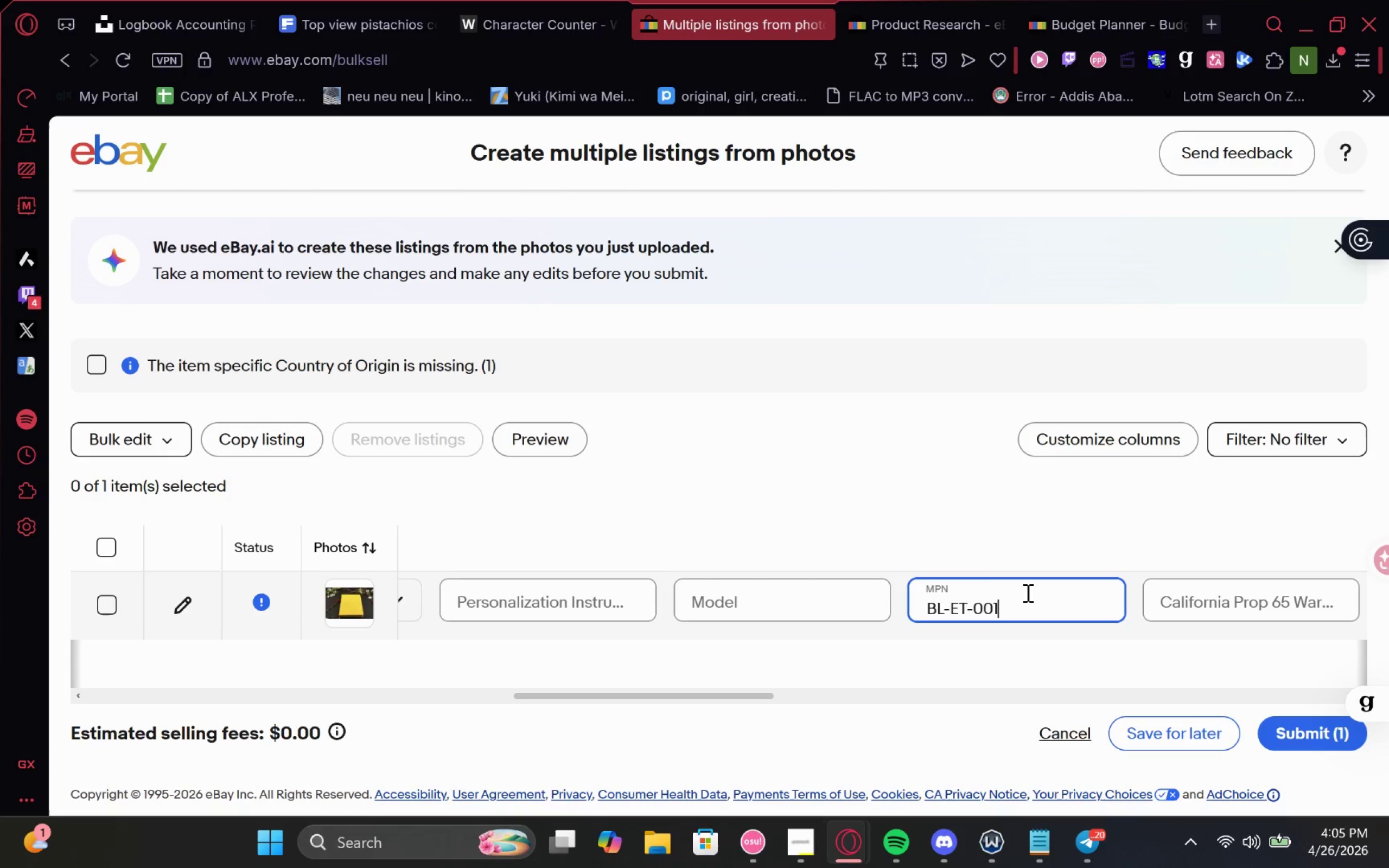 
key(Control+A)
 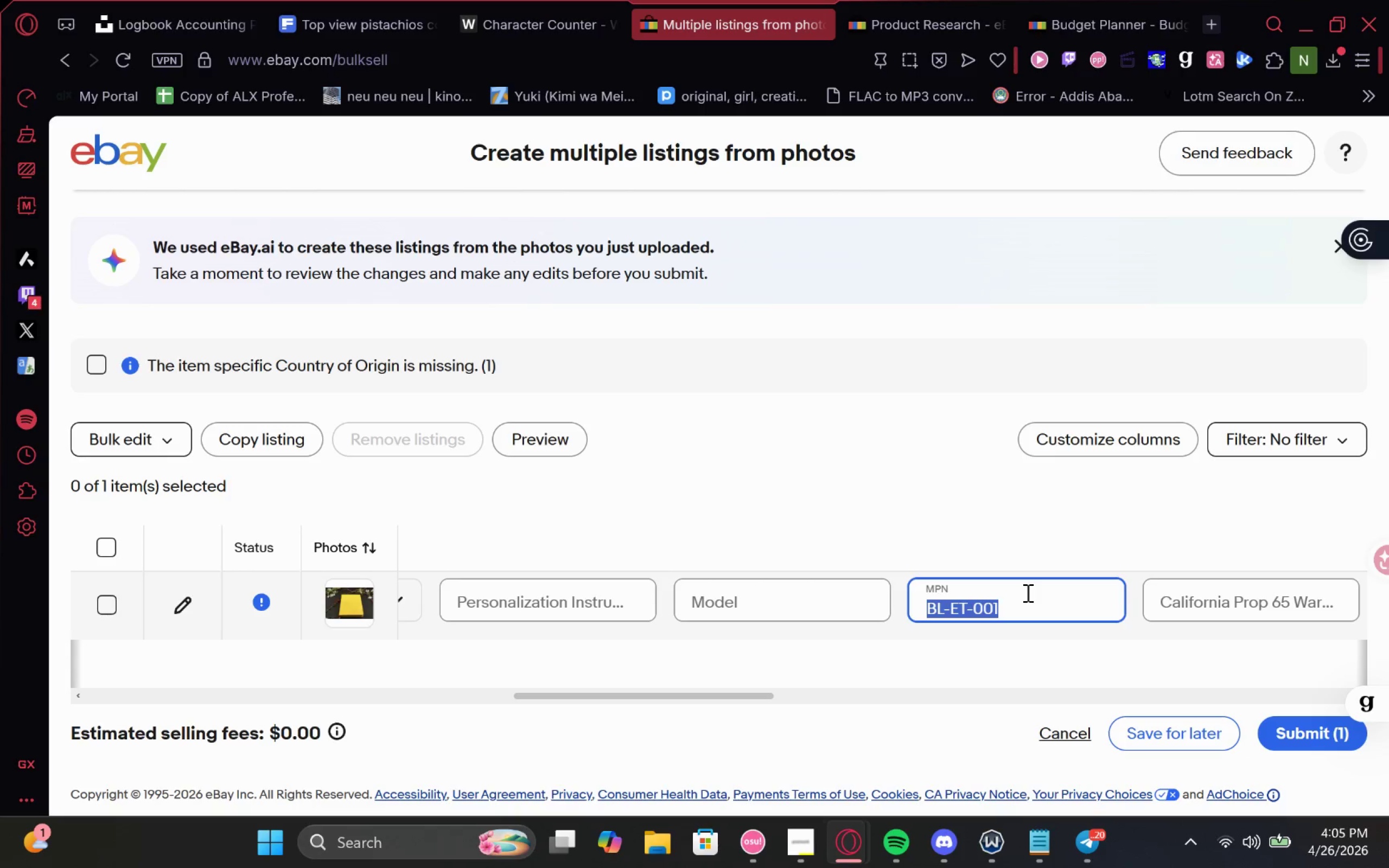 
key(Control+C)
 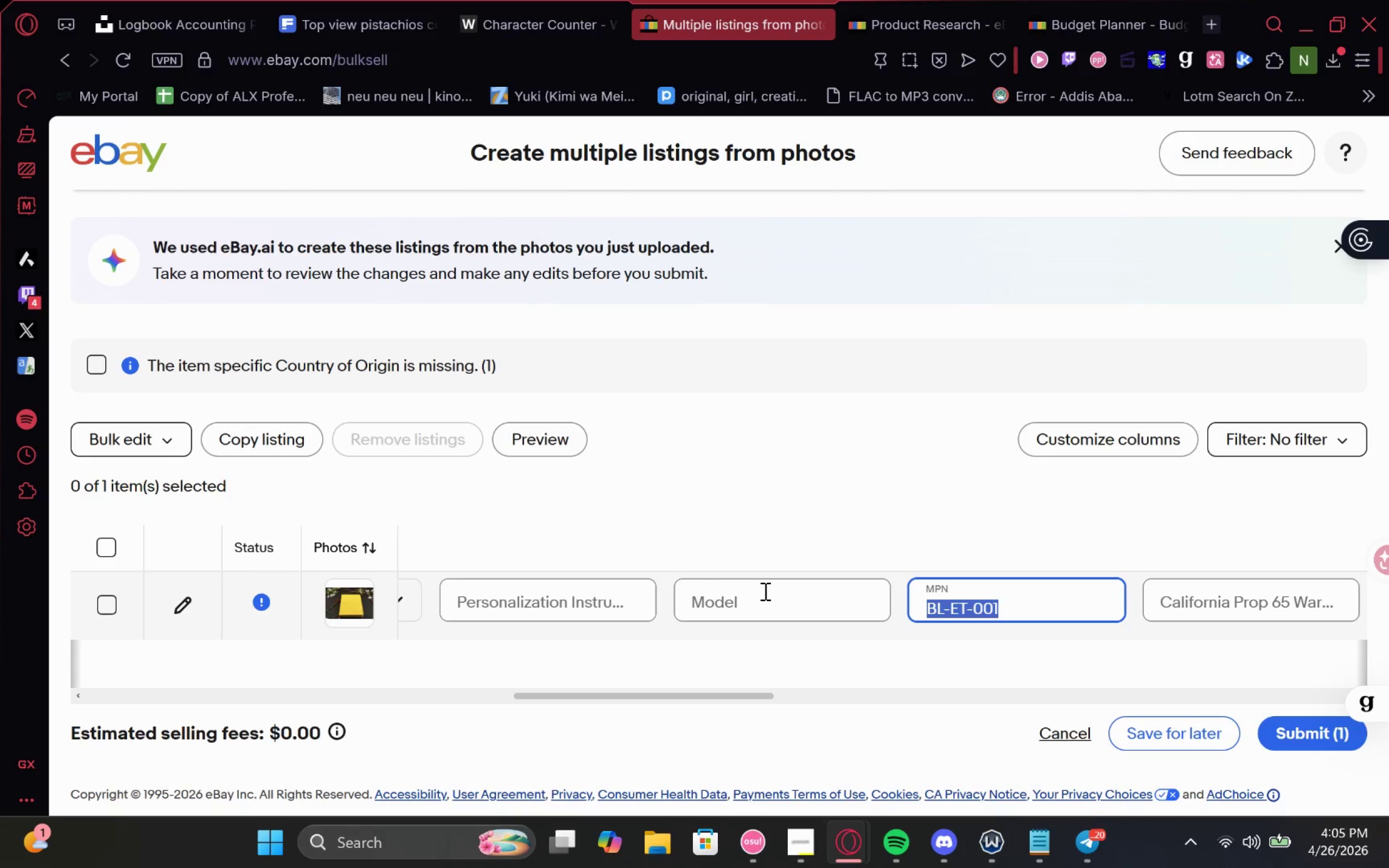 
left_click([763, 591])
 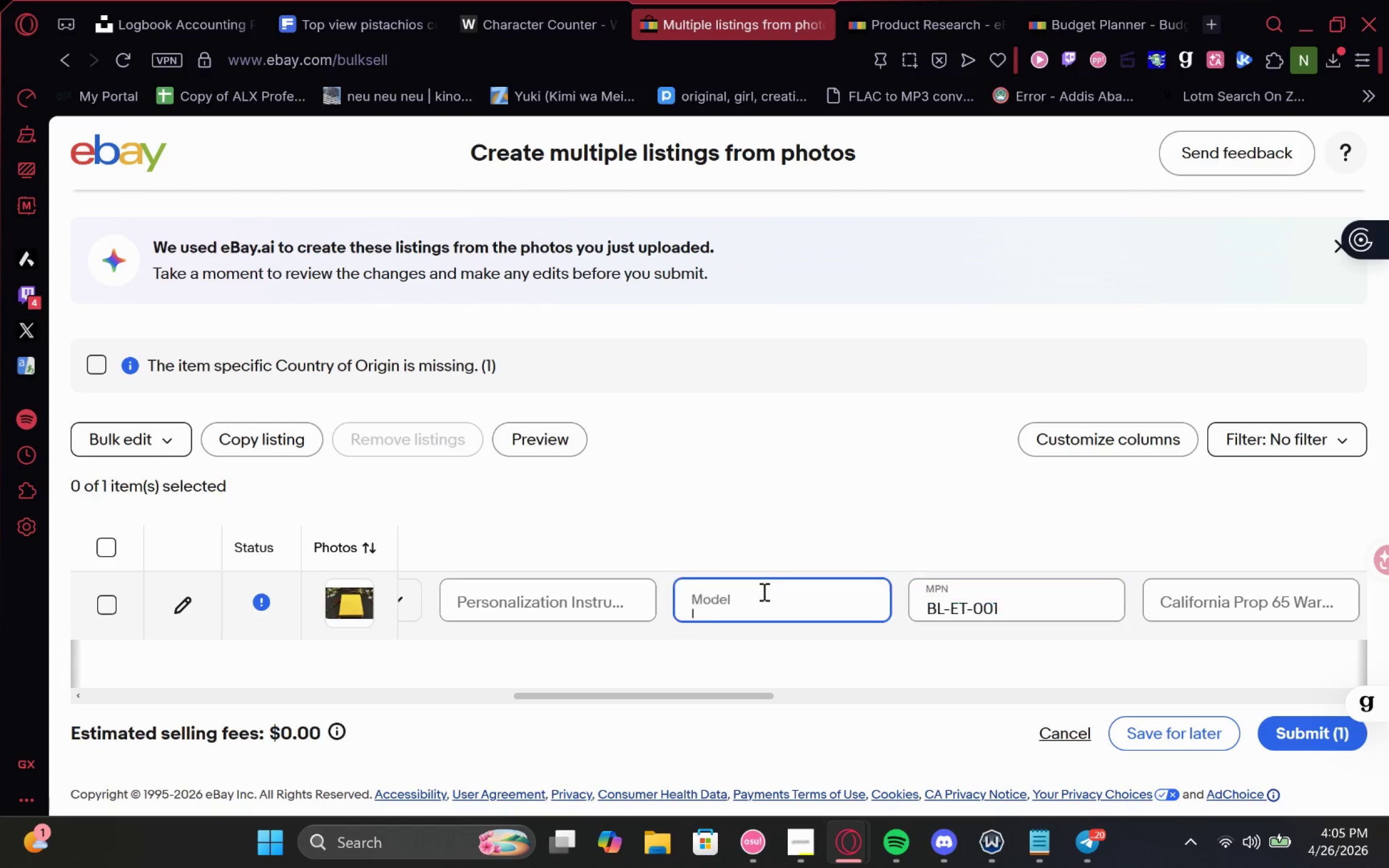 
key(Control+V)
 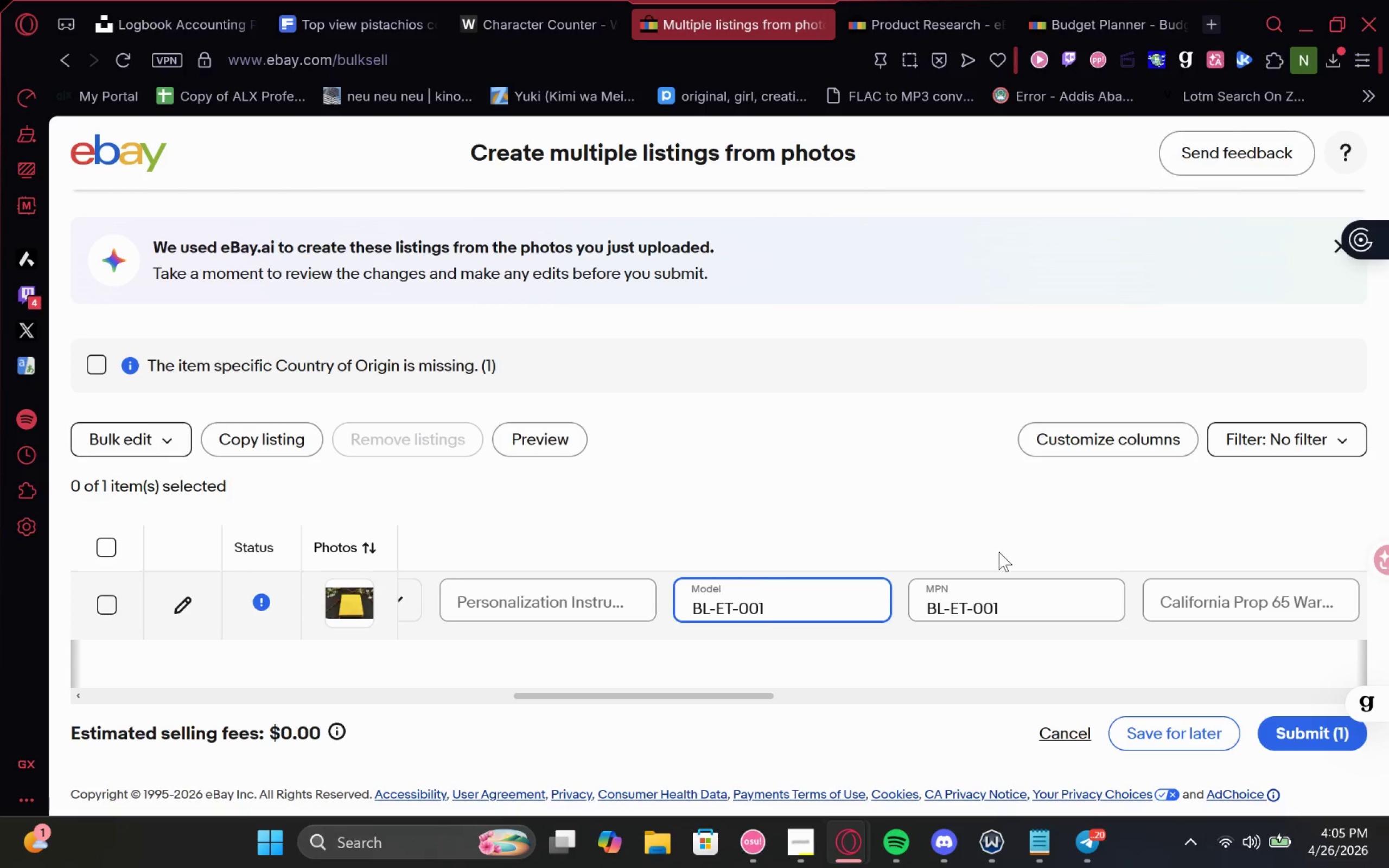 
left_click([999, 552])
 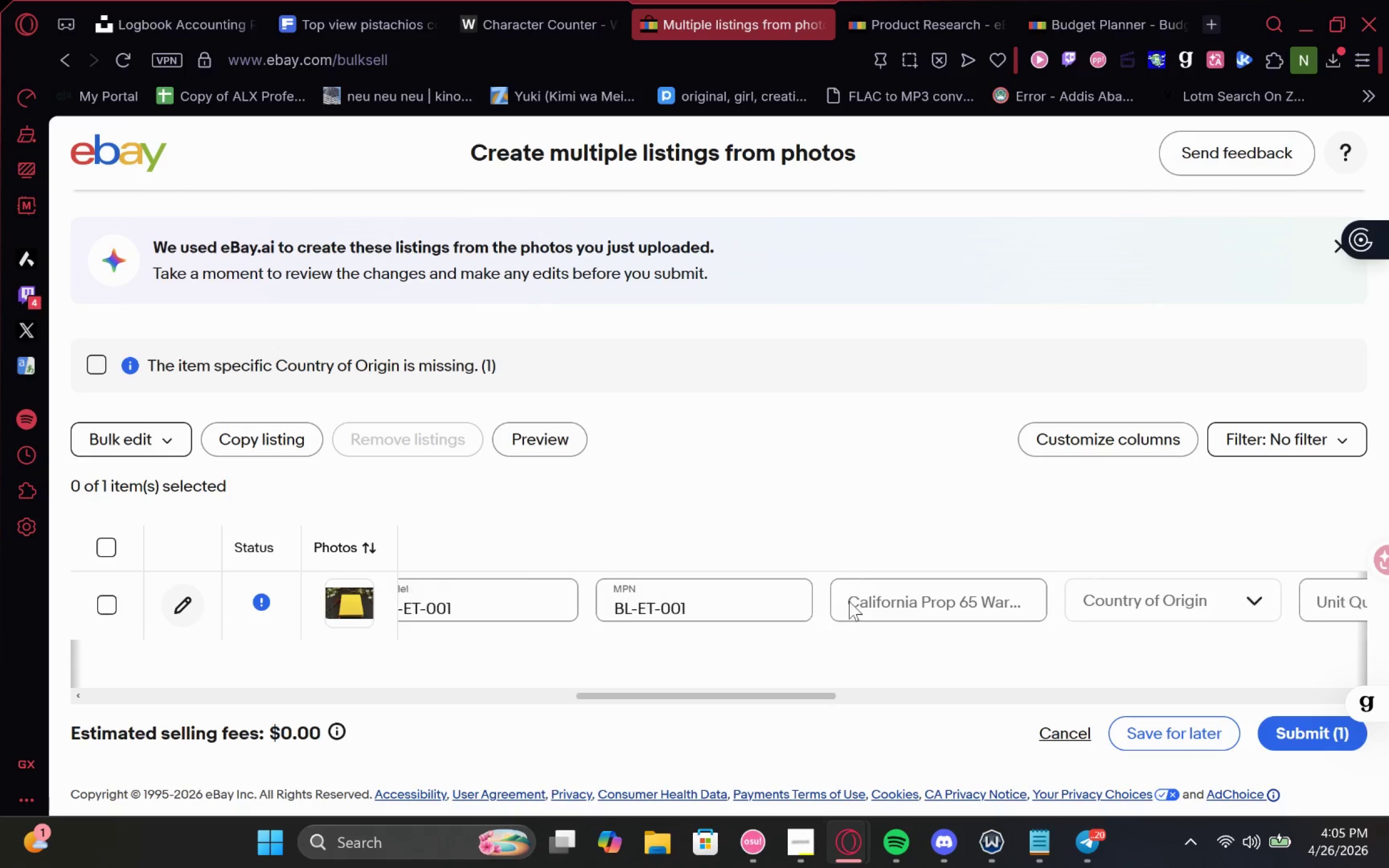 
left_click([1151, 614])
 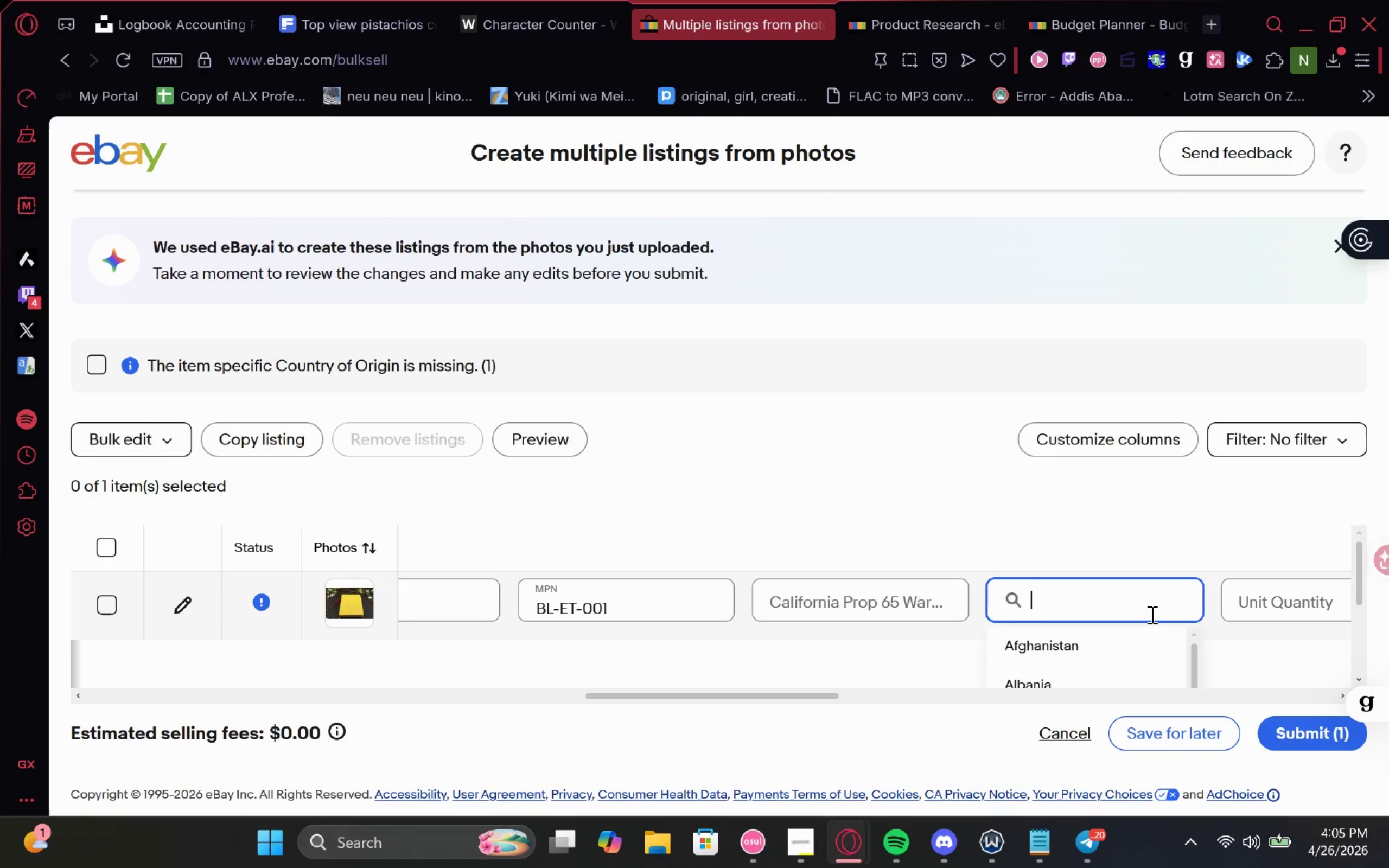 
type(CHIA)
key(Backspace)
type(N)
 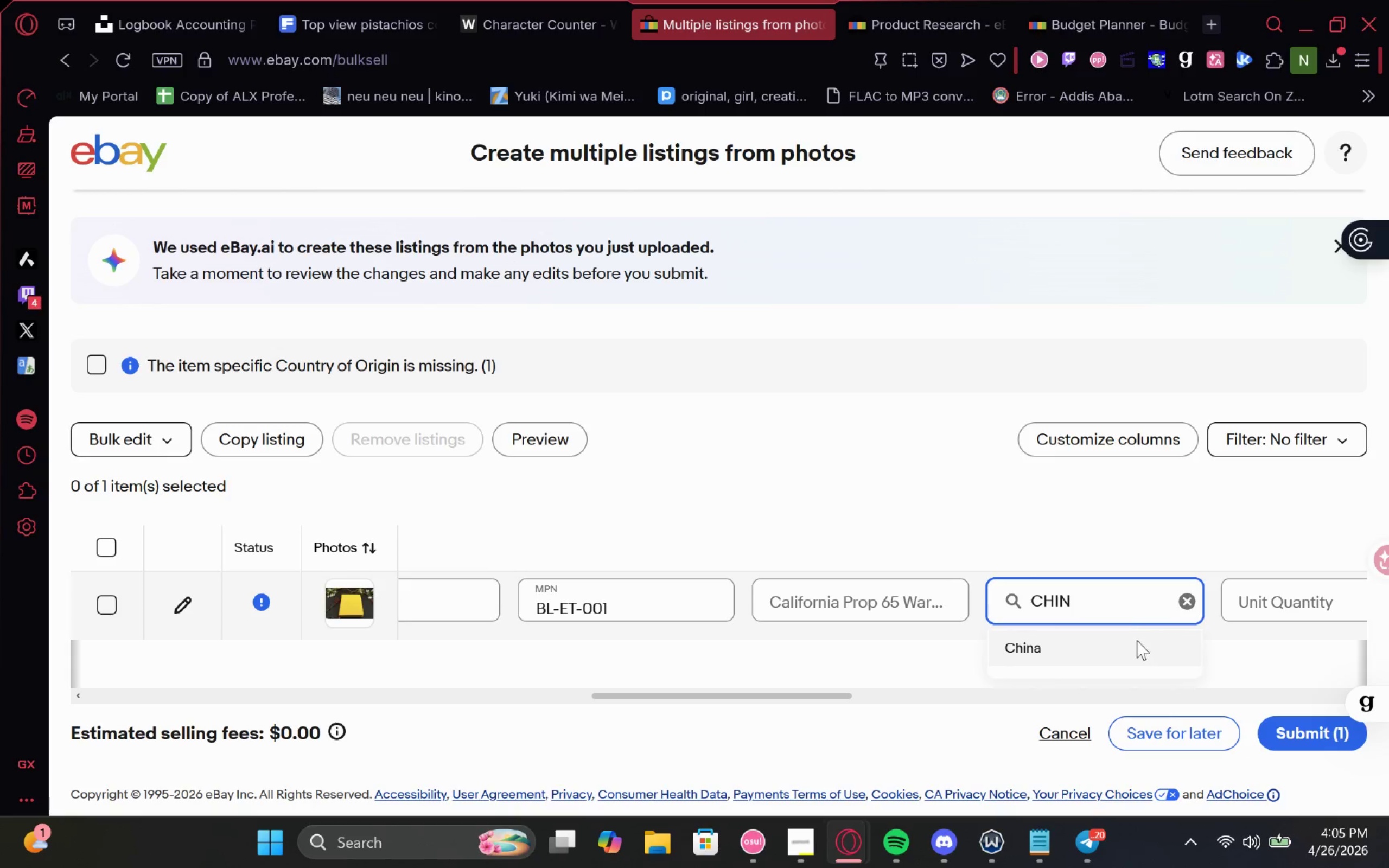 
left_click([1128, 645])
 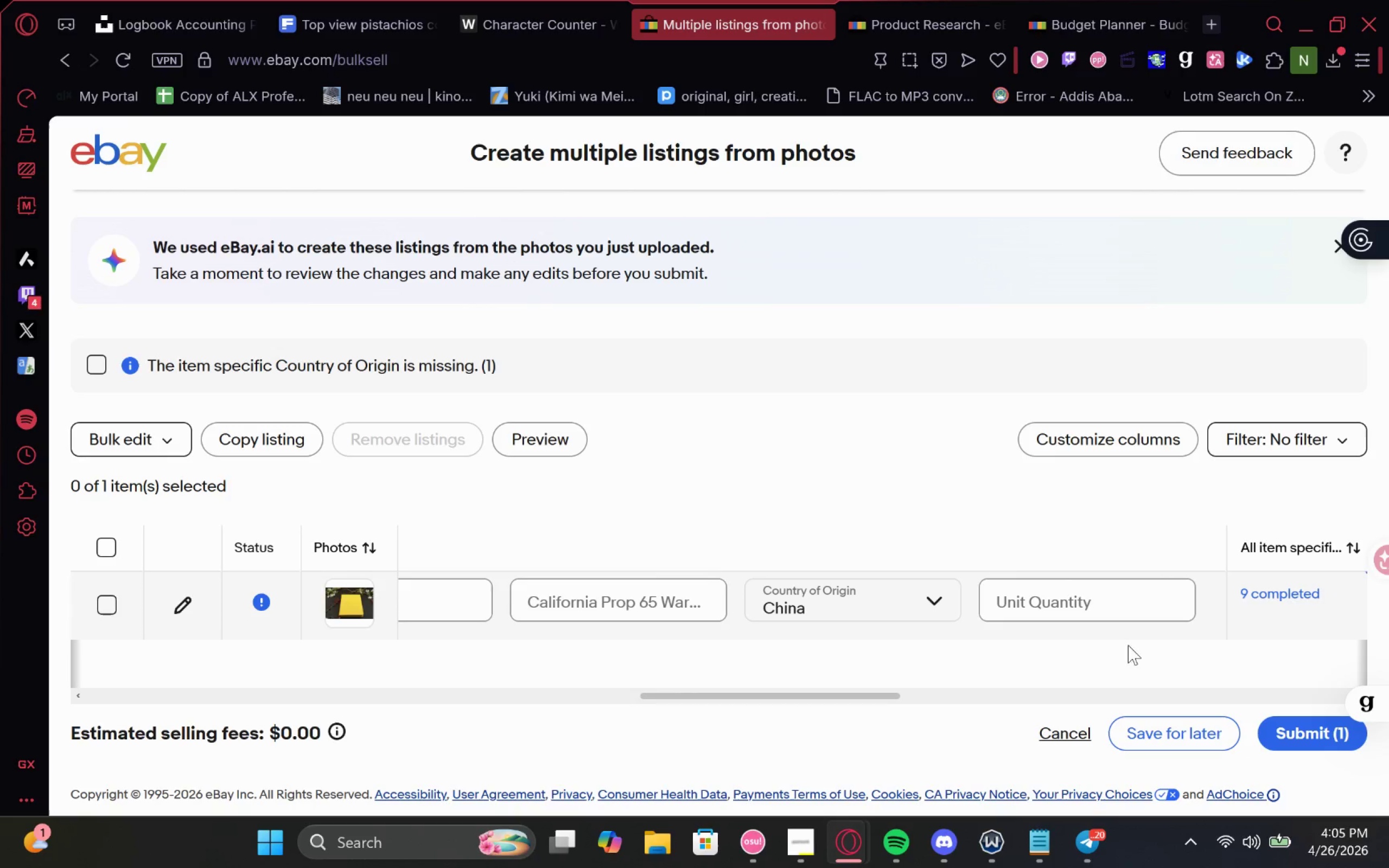 
left_click([1103, 618])
 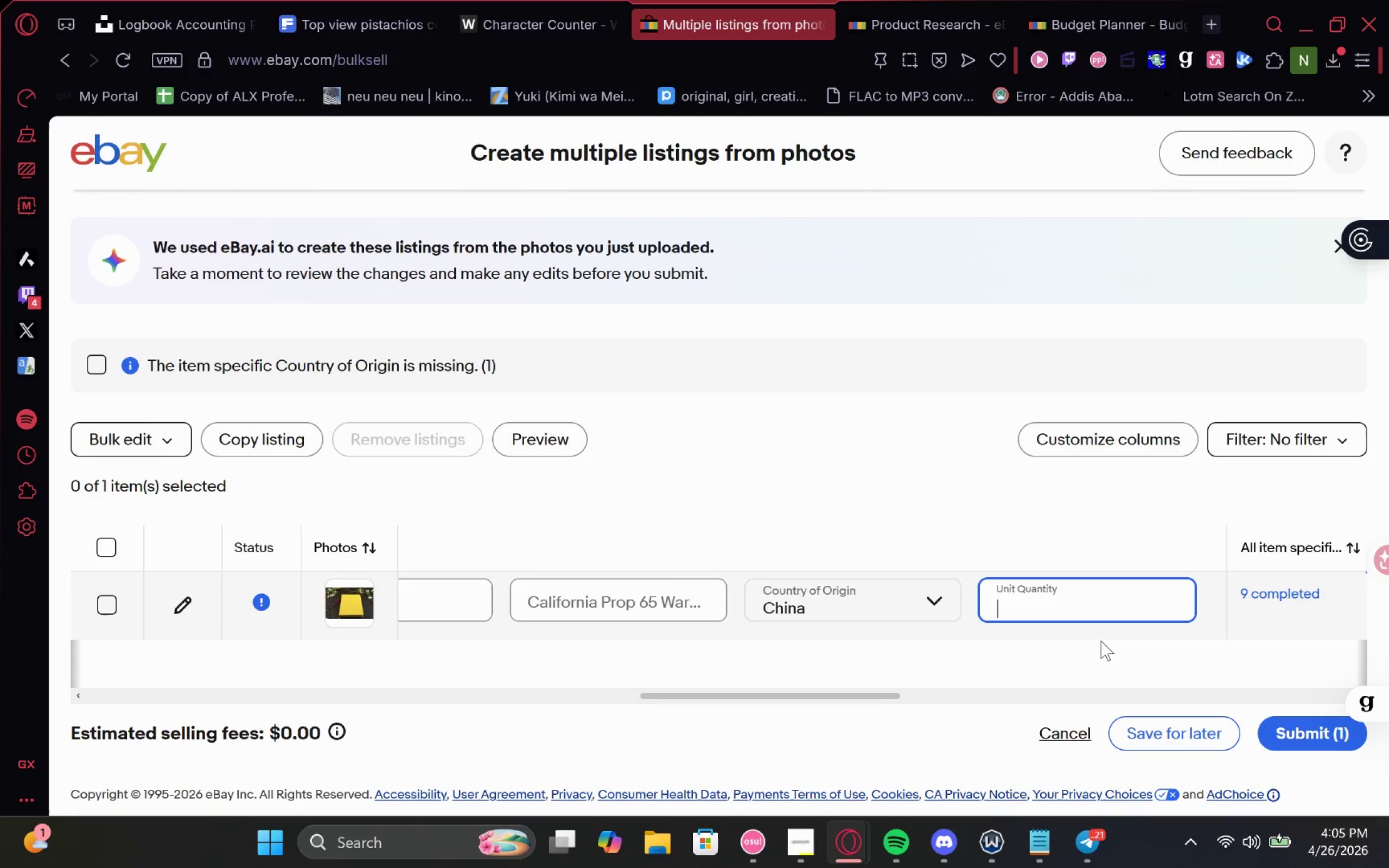 
type(50)
 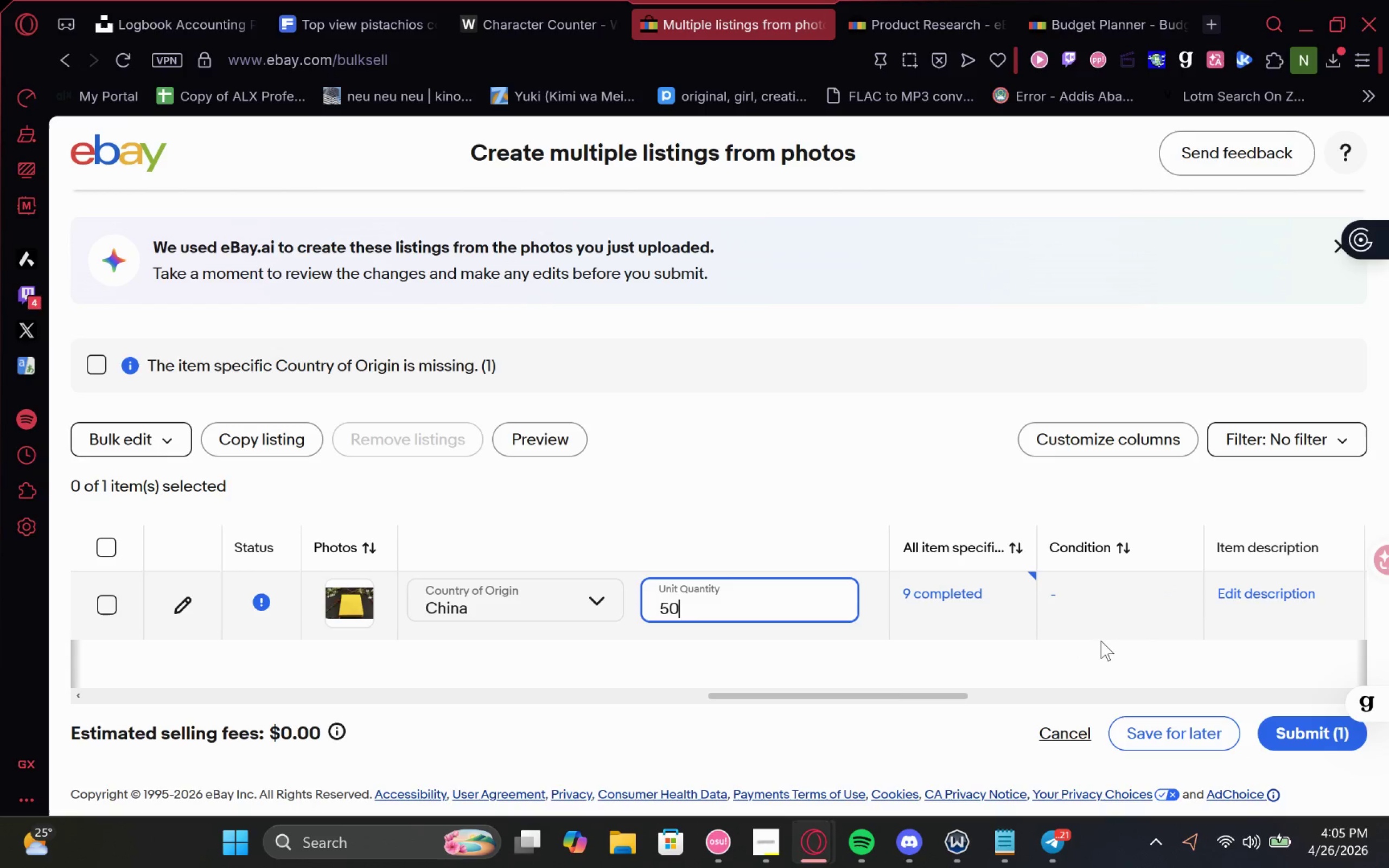 
left_click([1015, 659])
 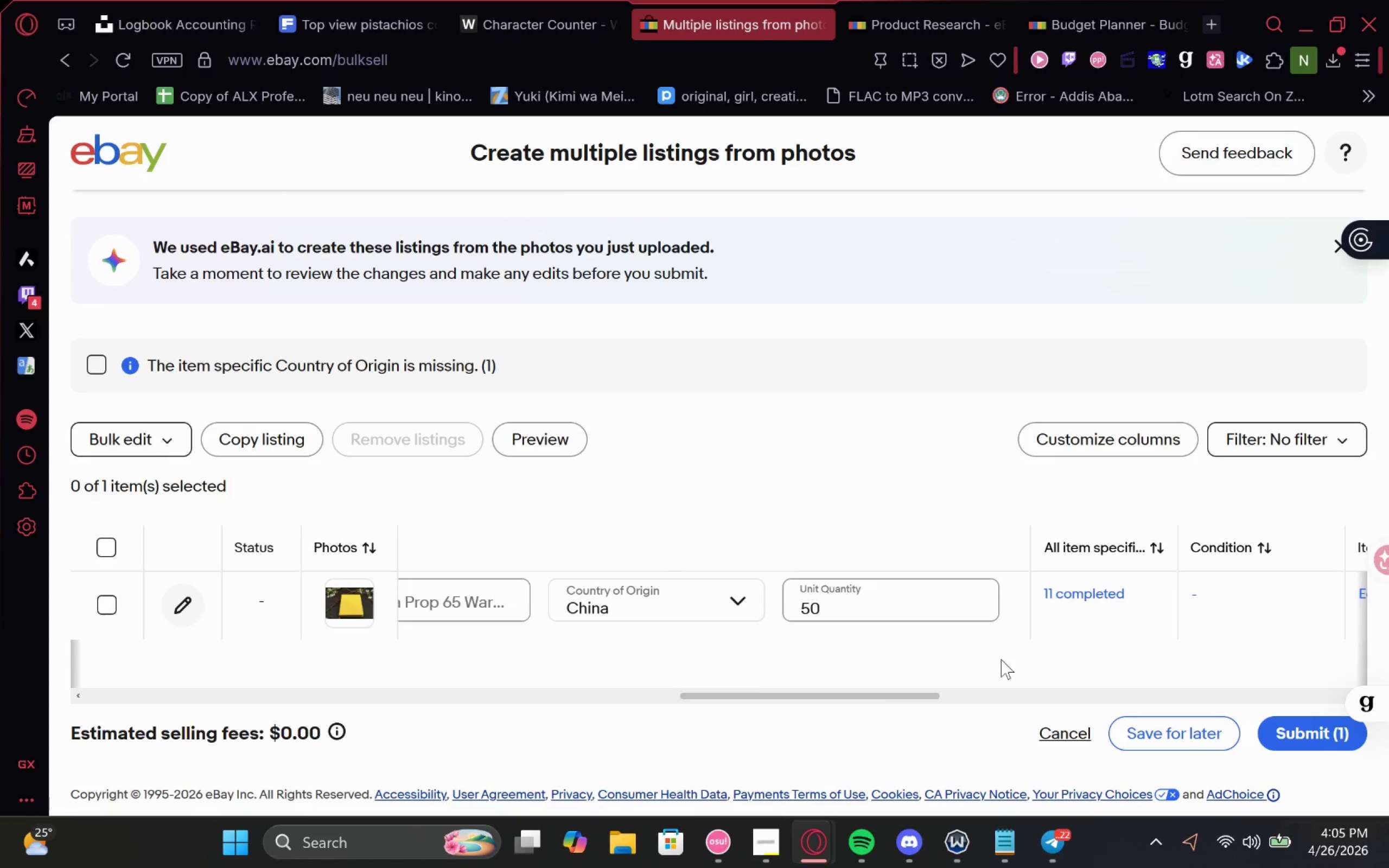 
left_click([1130, 586])
 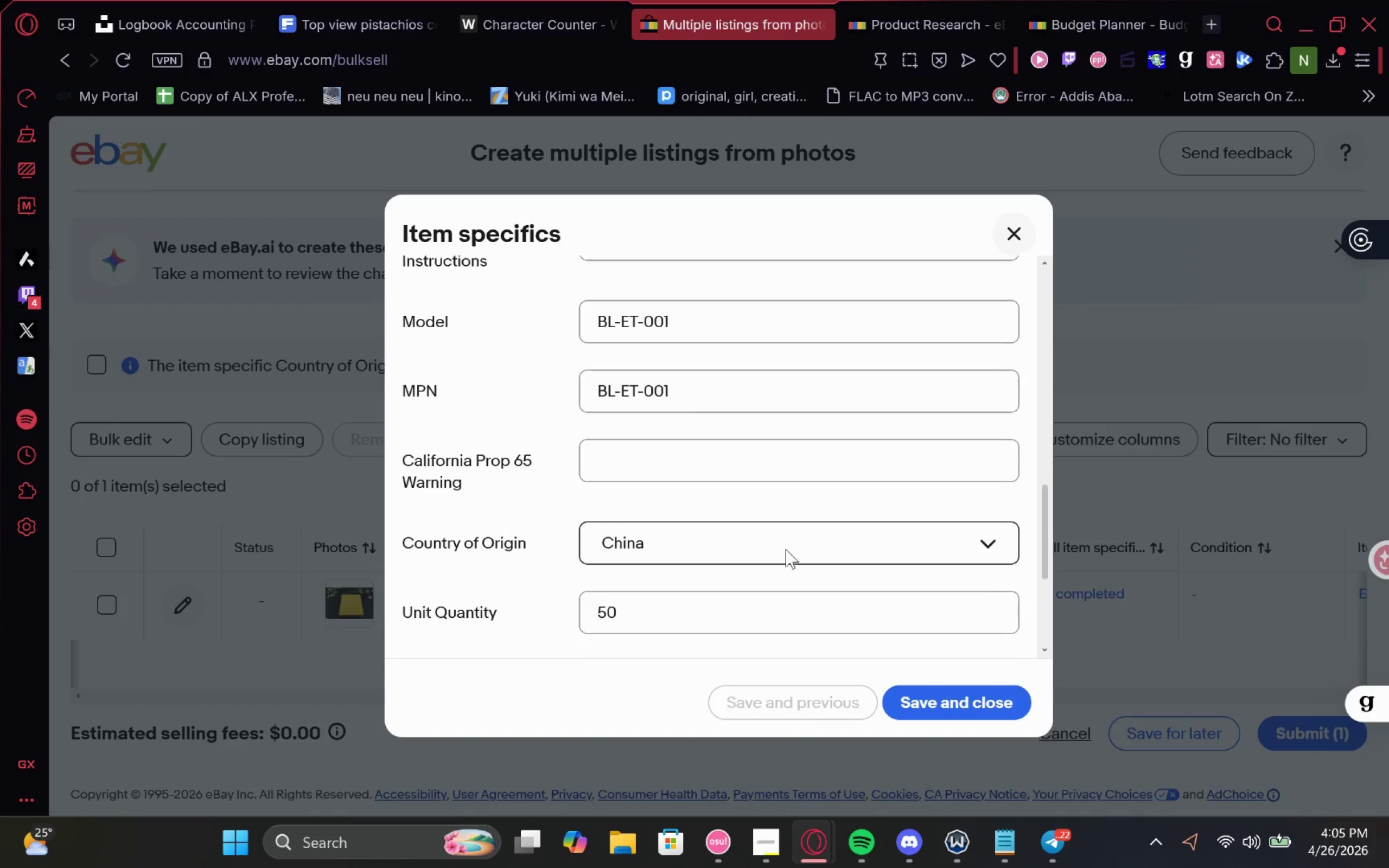 
wait(7.35)
 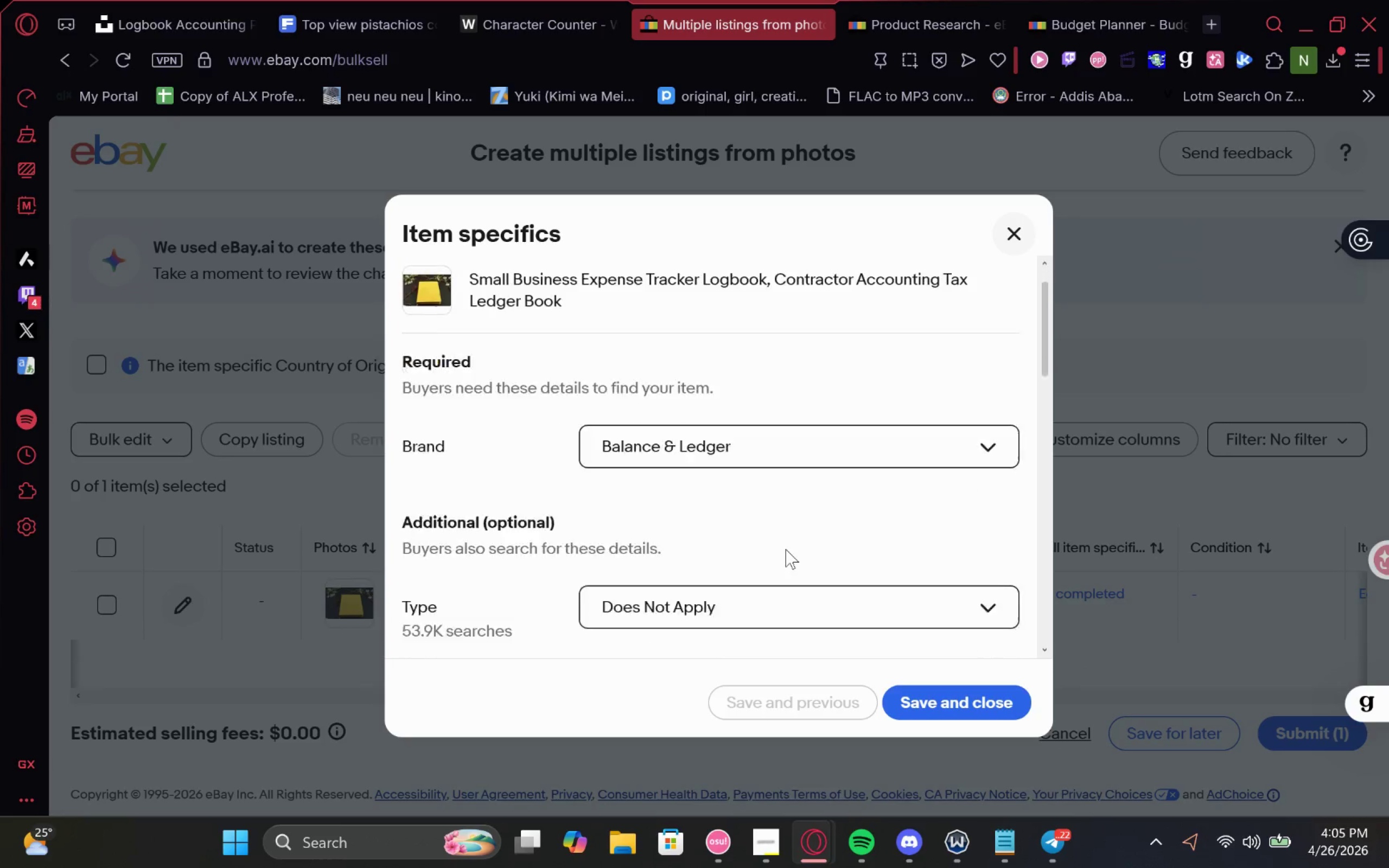 
left_click([849, 532])
 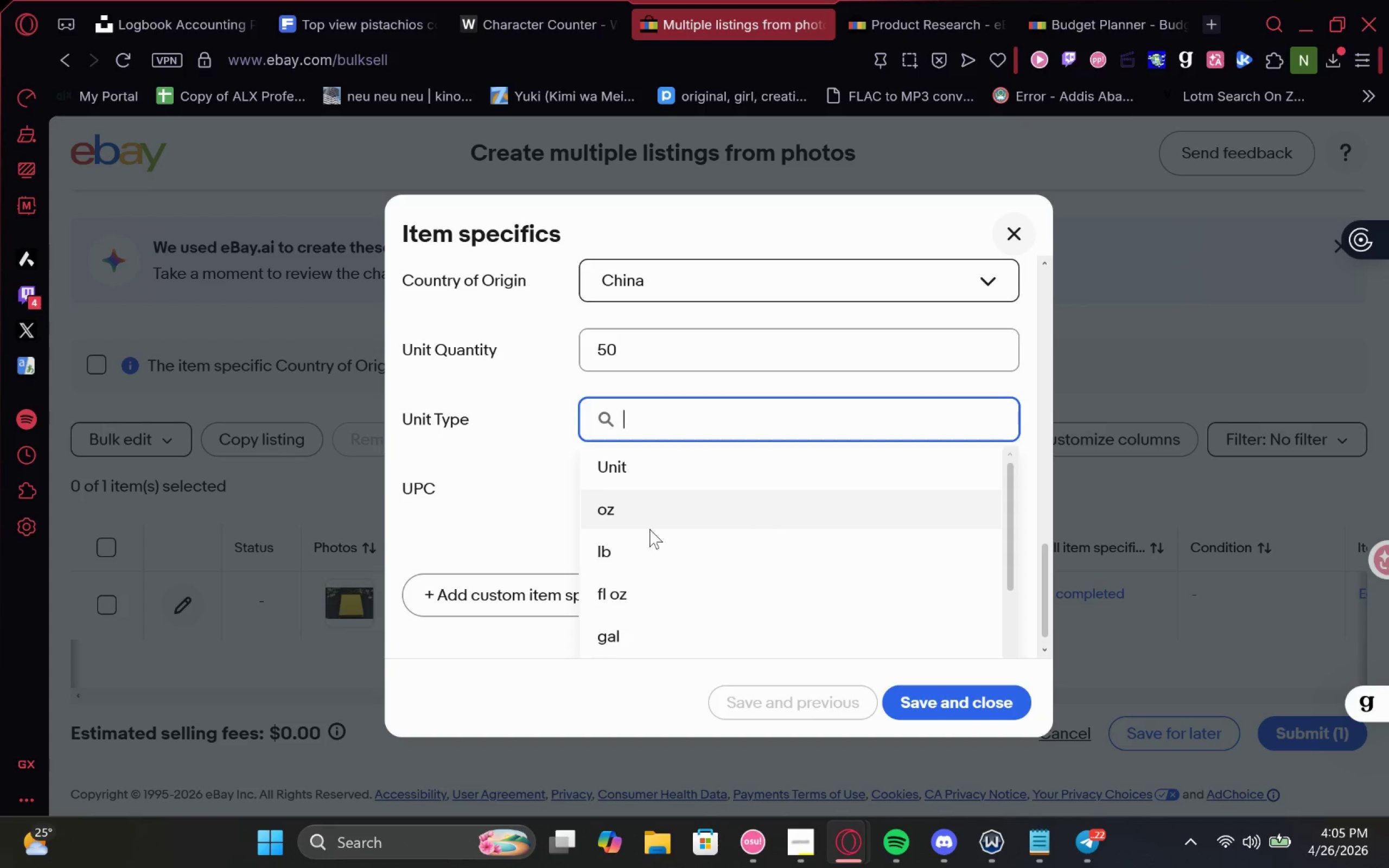 
left_click([470, 567])
 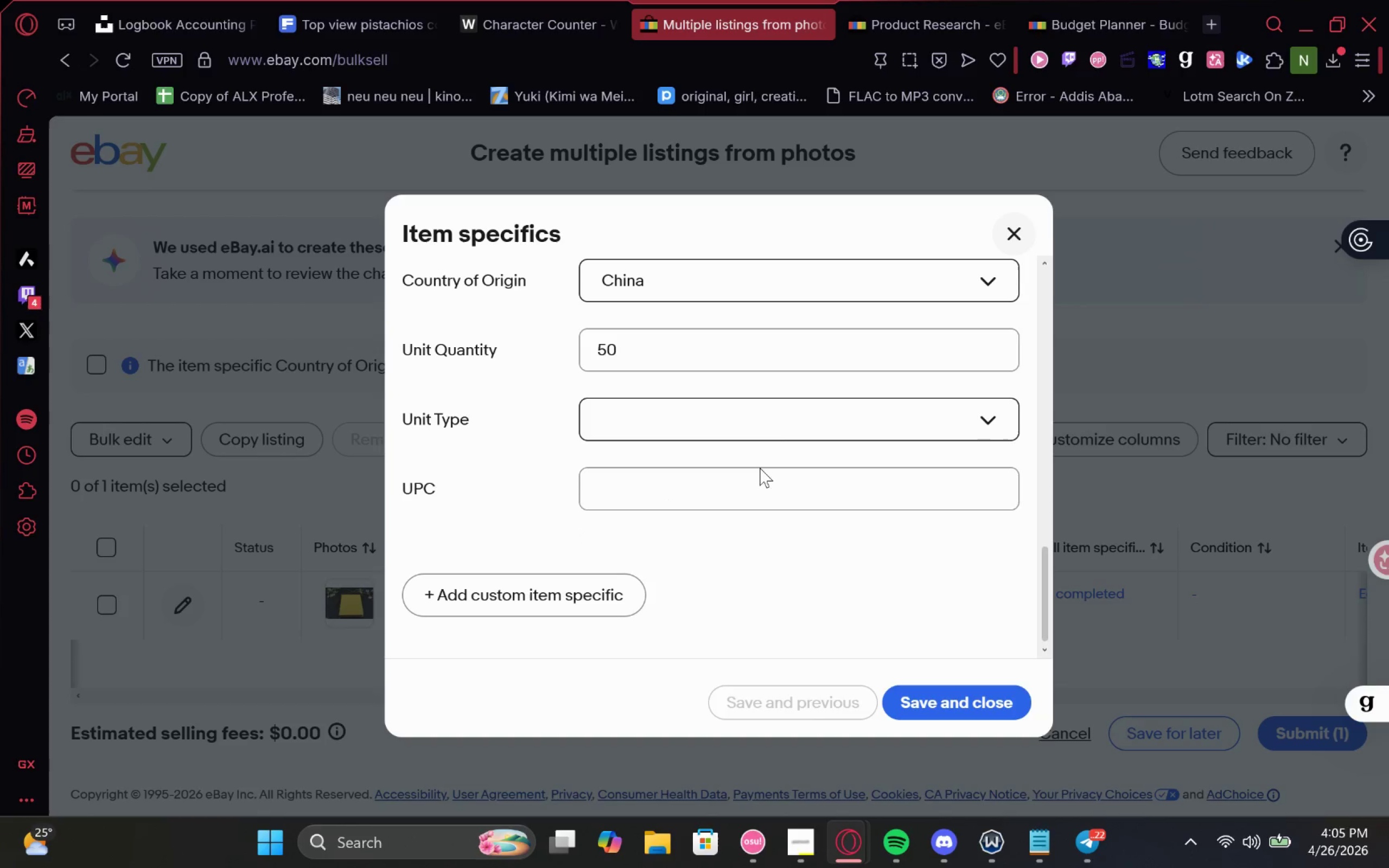 
left_click([785, 423])
 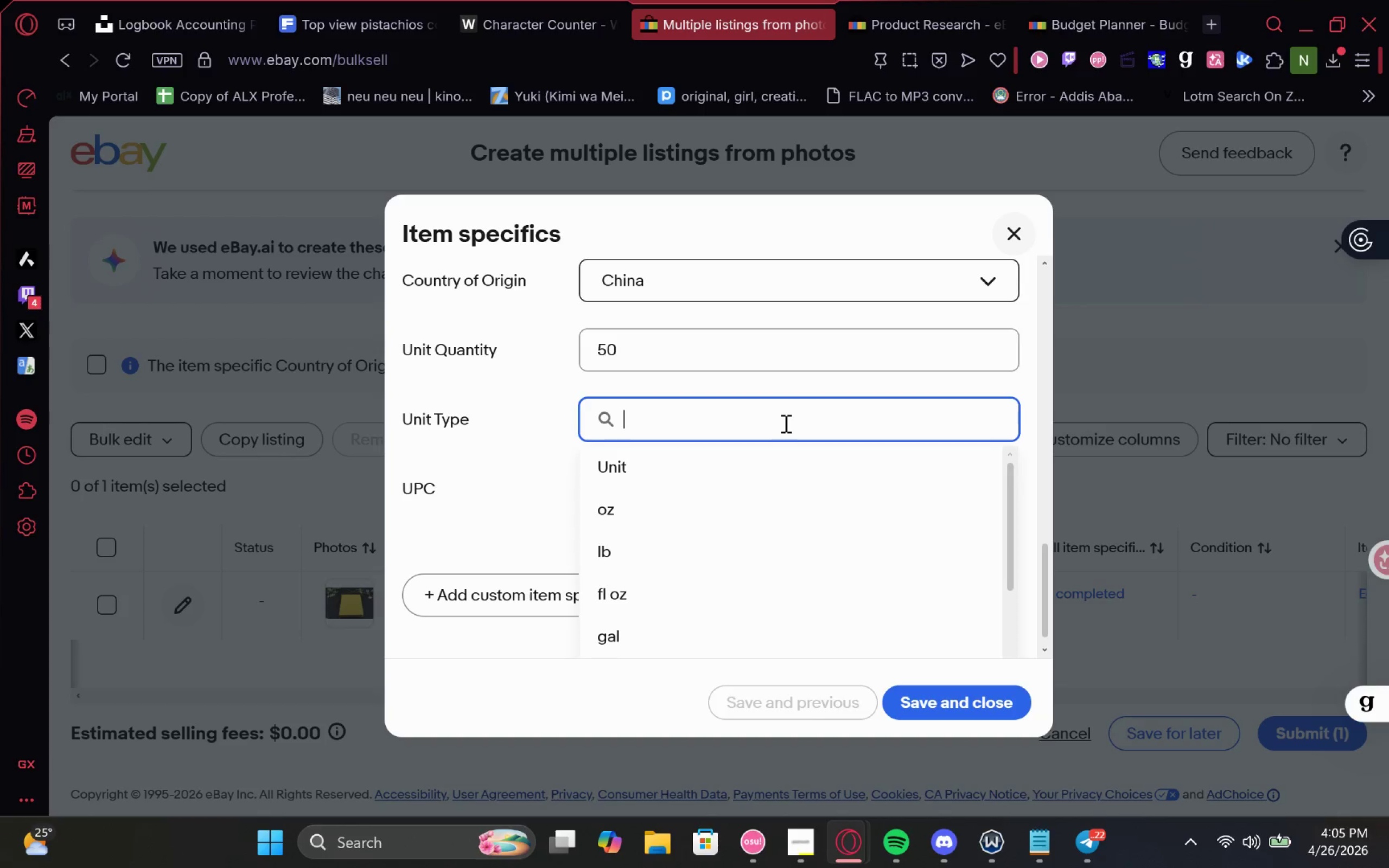 
left_click([785, 423])
 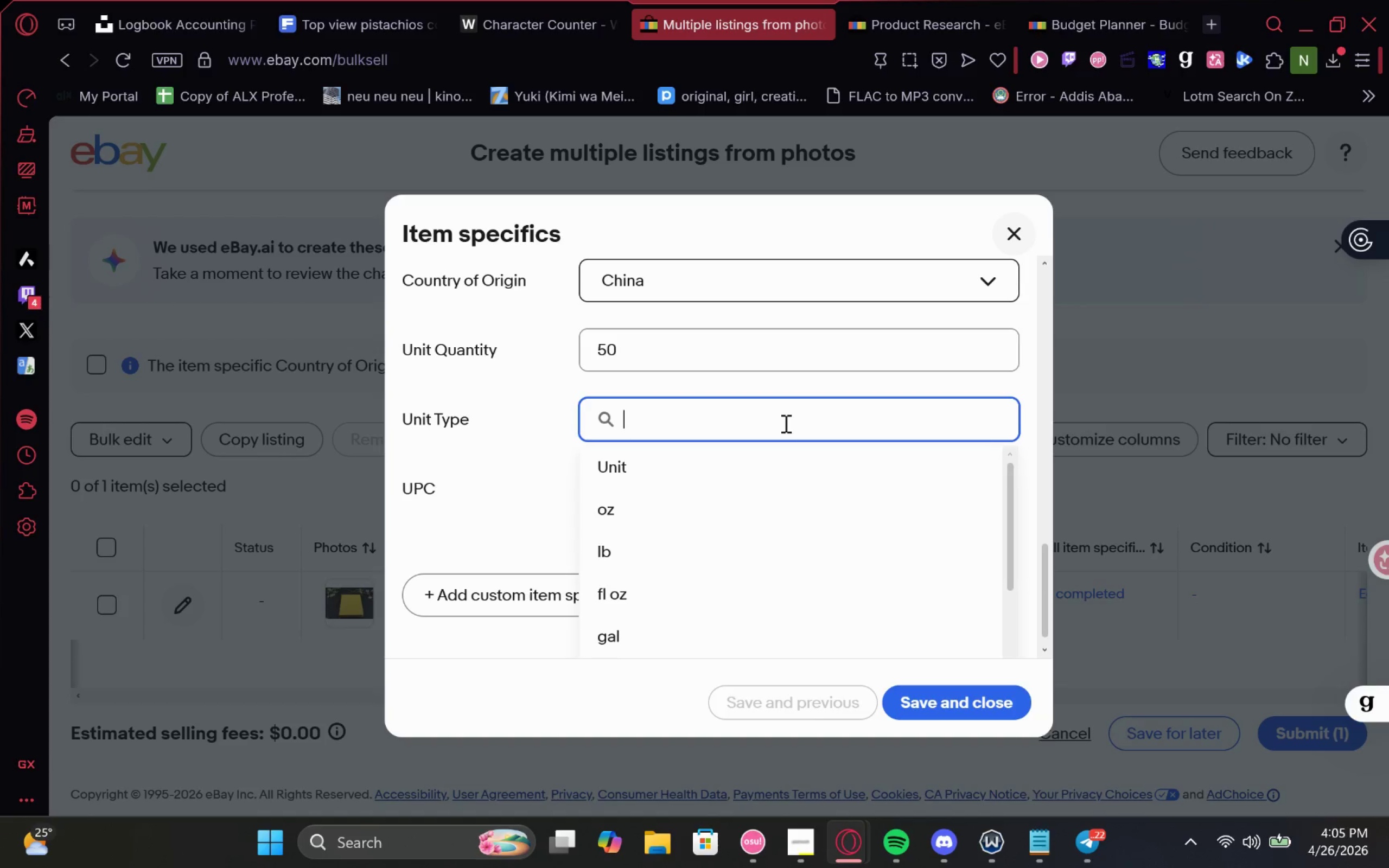 
key(Control+V)
 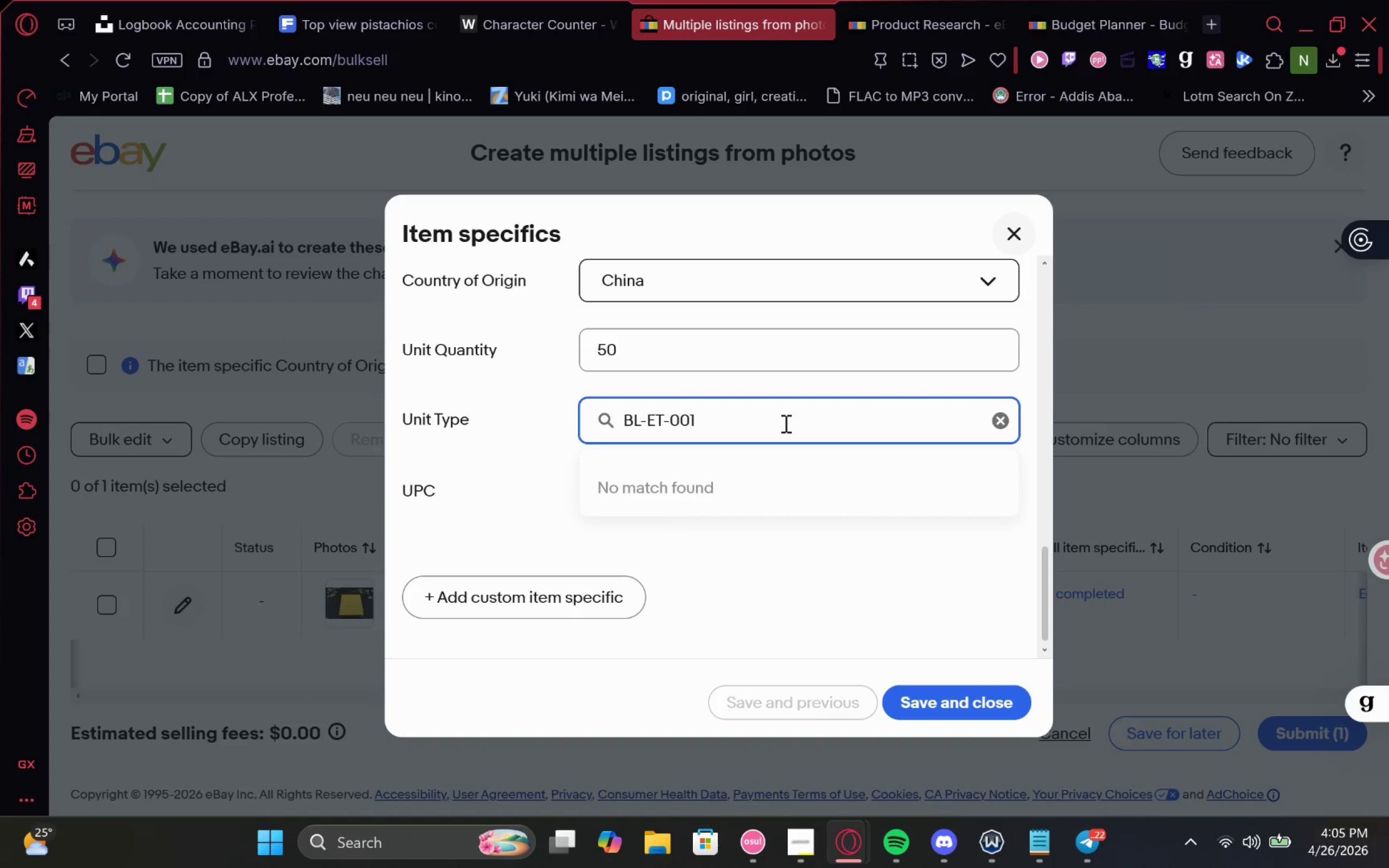 
key(Control+Z)
 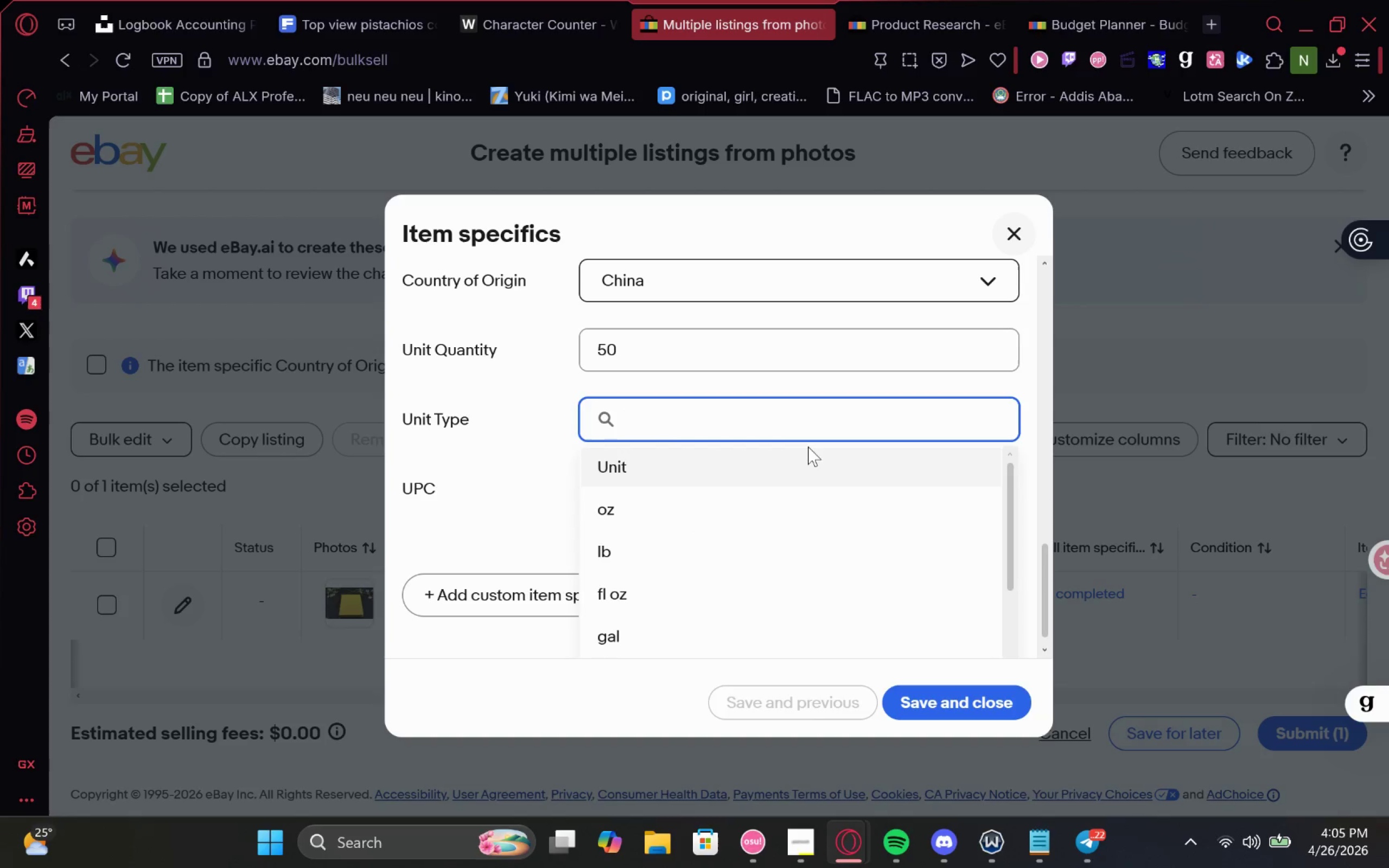 
type(Does Not Appy)
 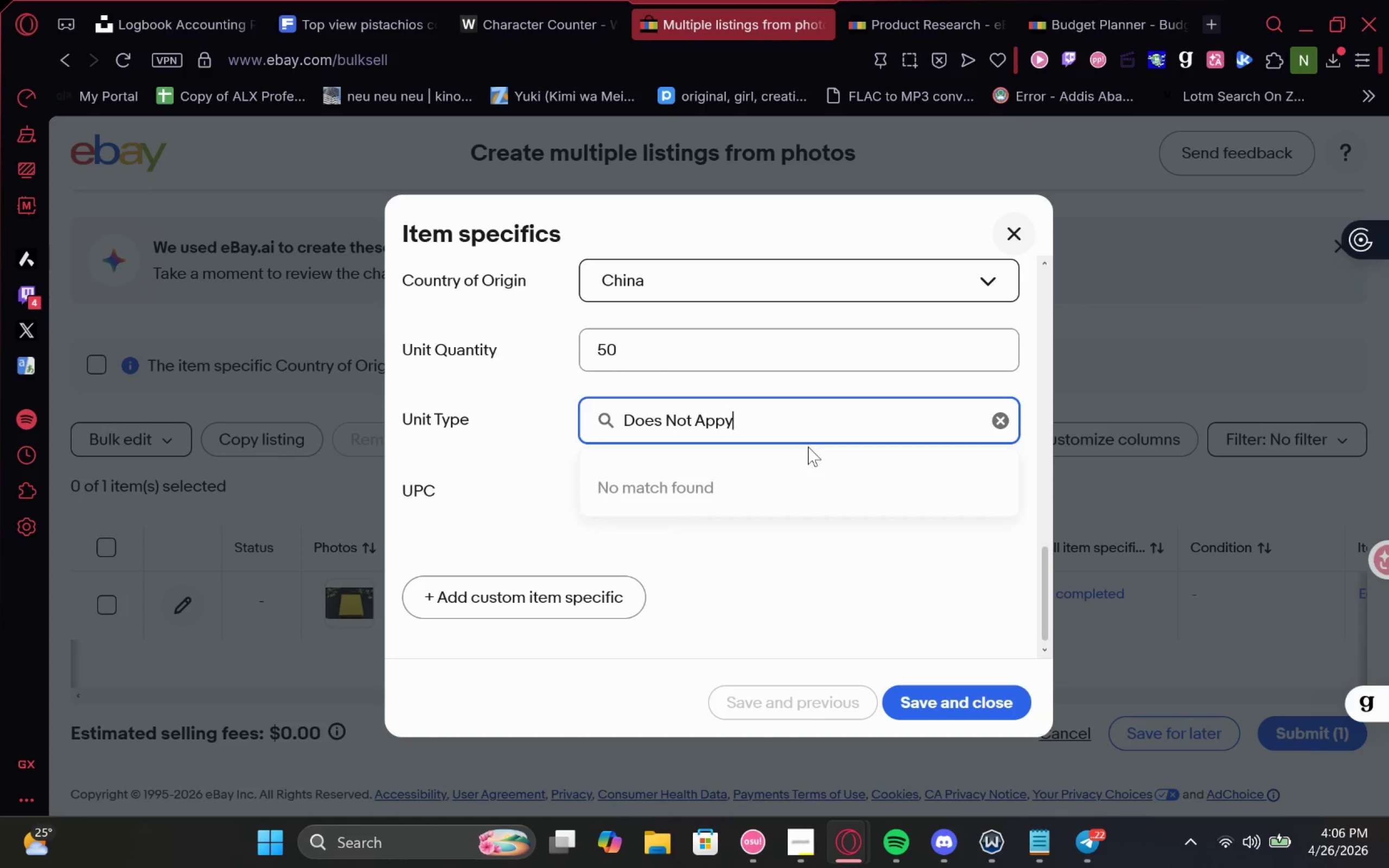 
left_click([801, 615])
 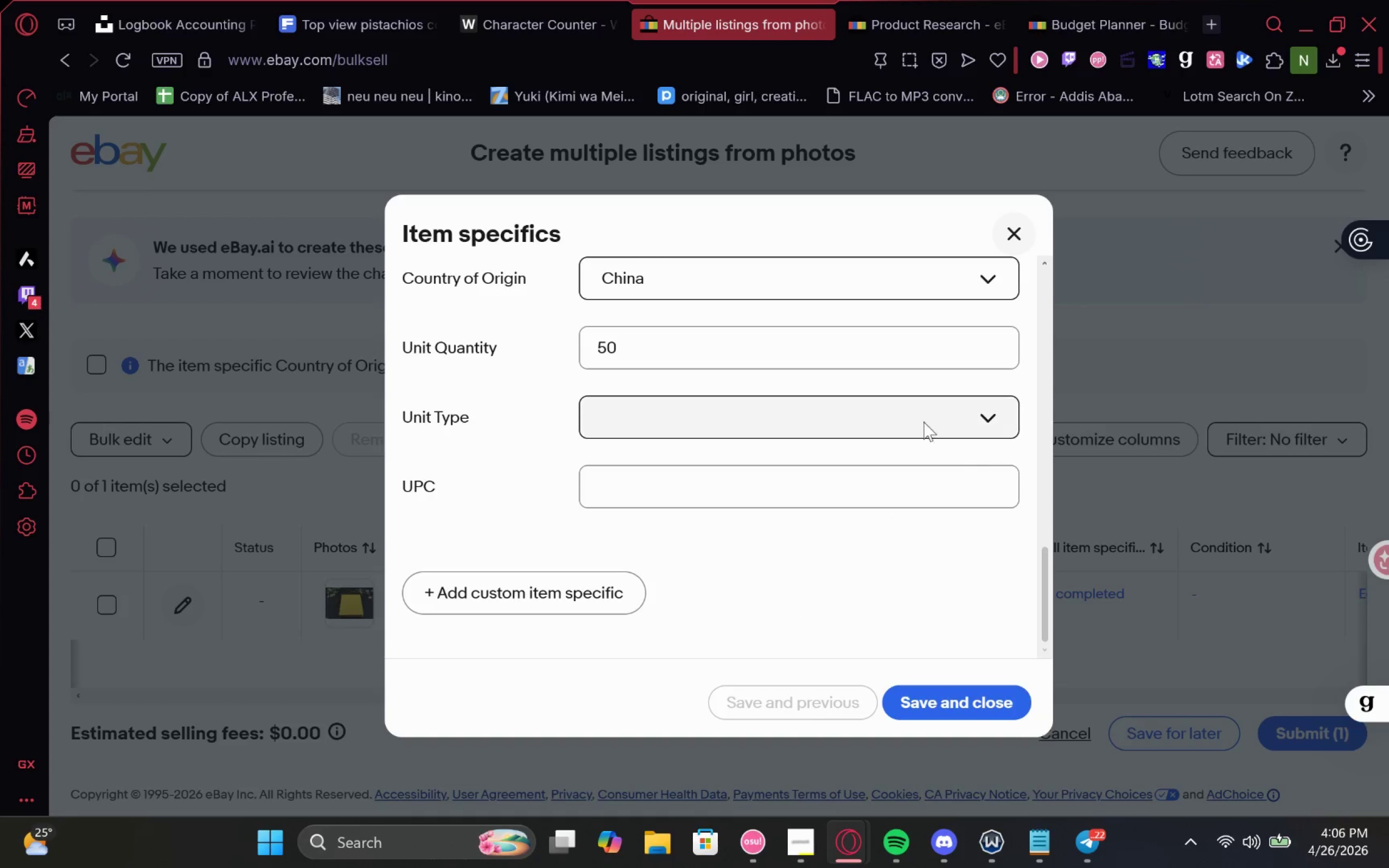 
left_click([926, 403])
 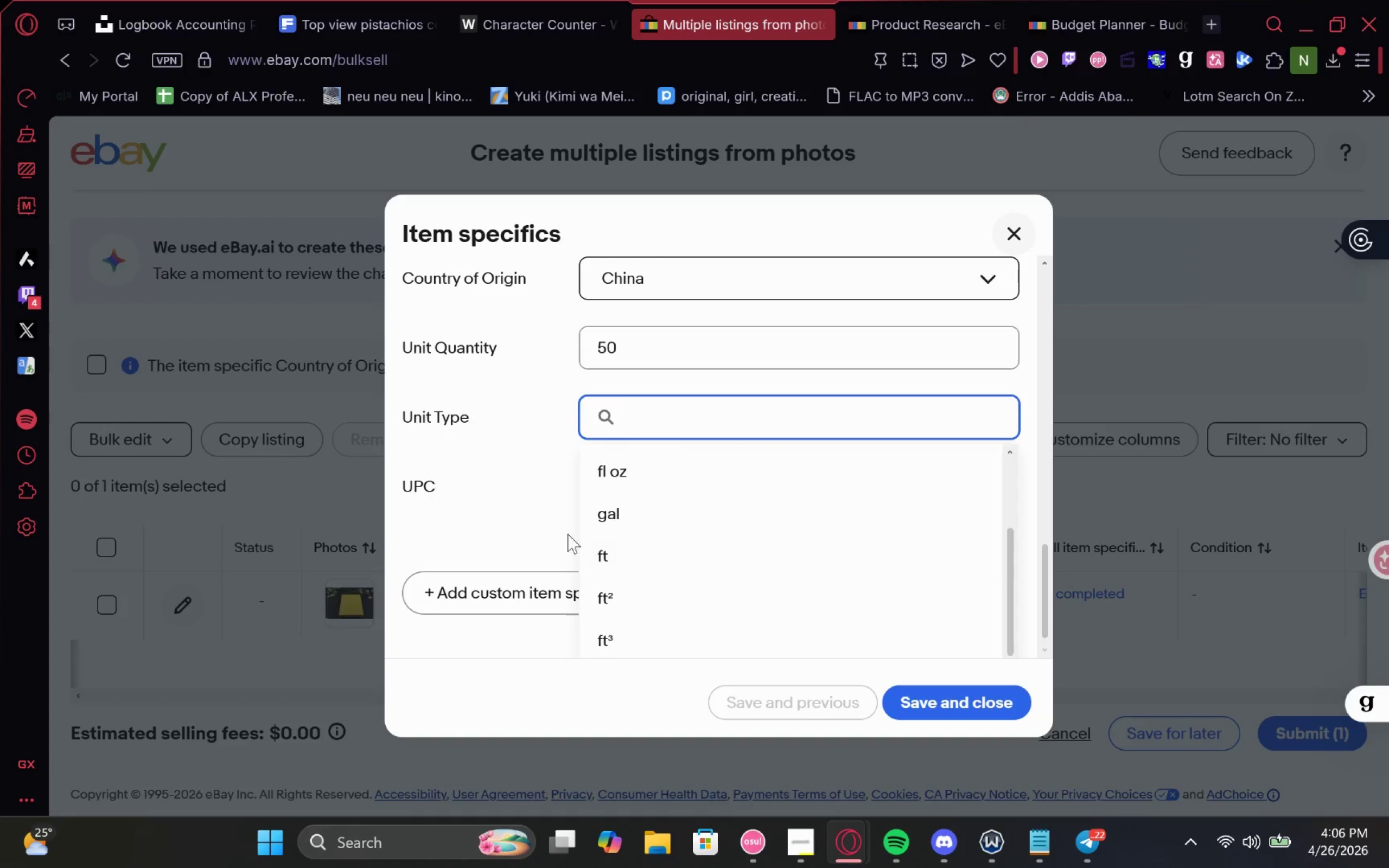 
left_click([527, 520])
 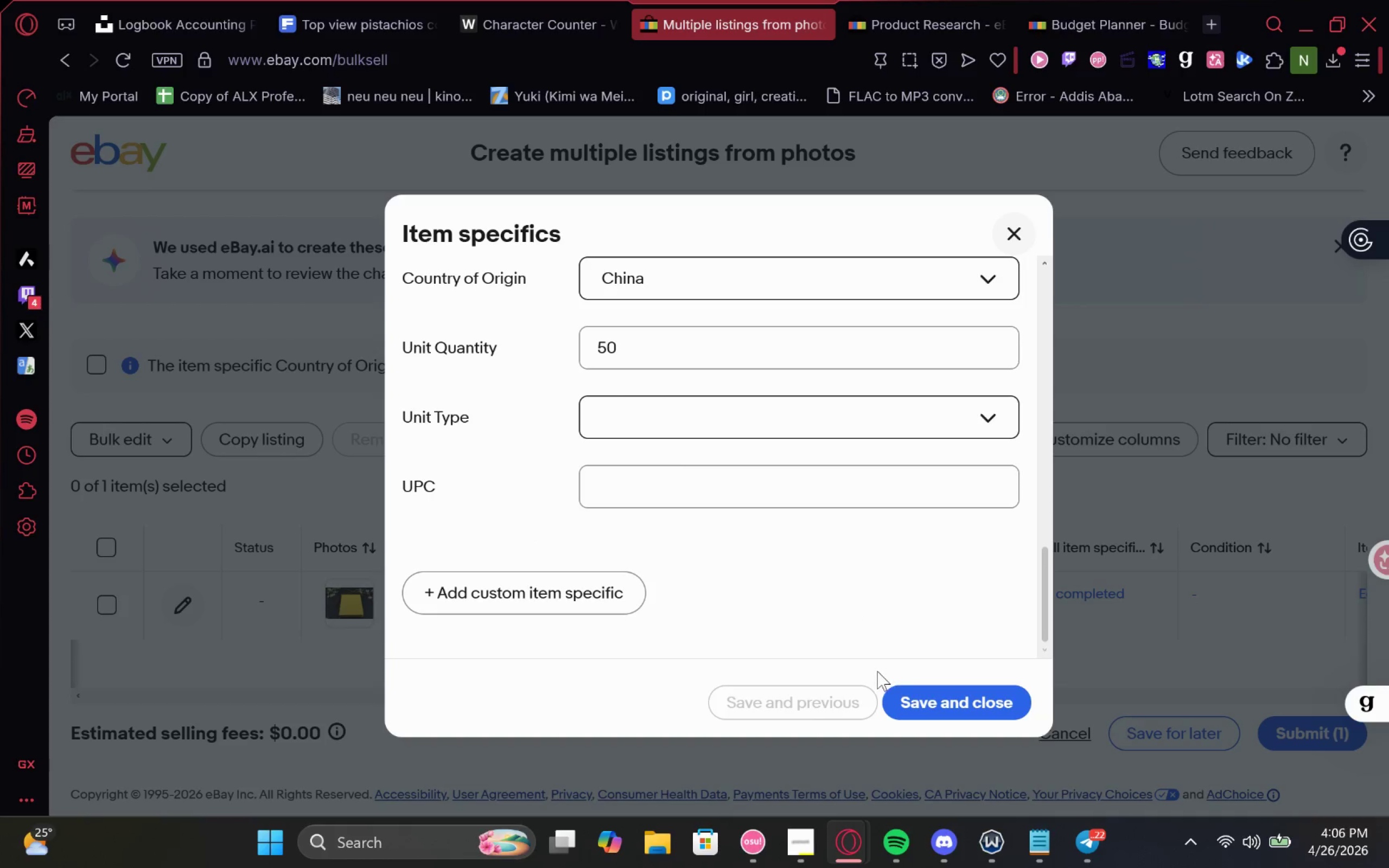 
left_click([951, 704])
 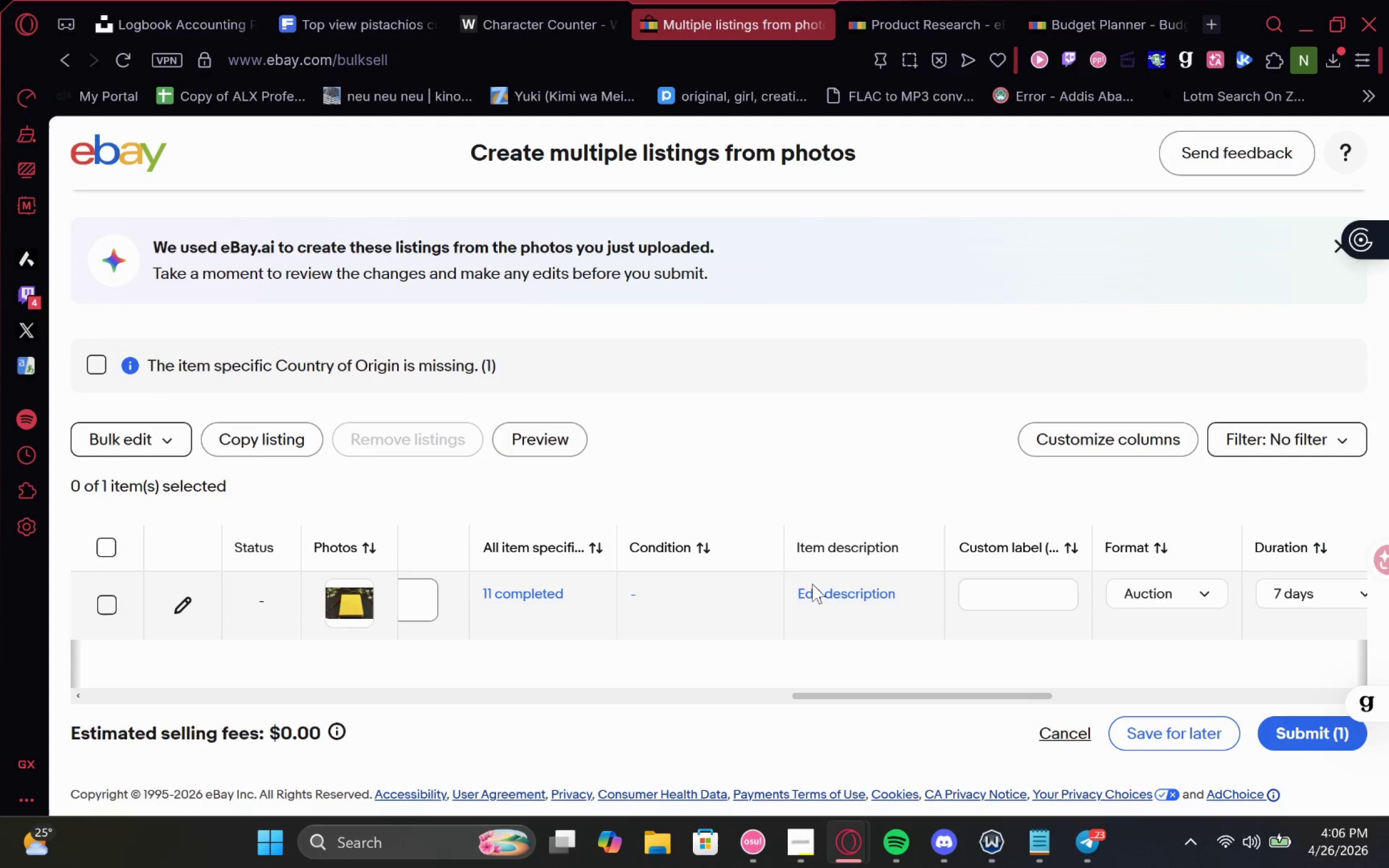 
left_click([712, 592])
 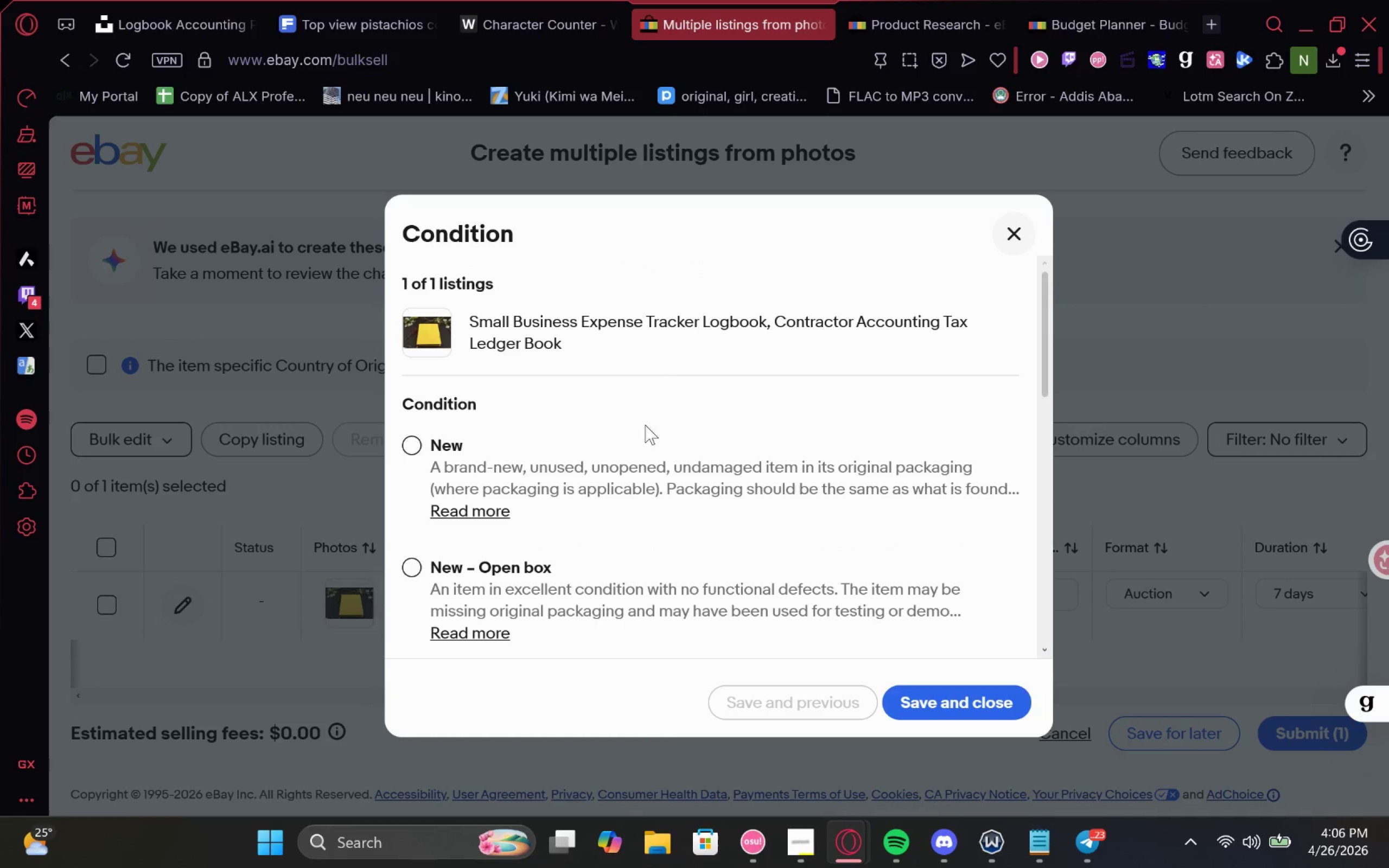 
left_click([402, 448])
 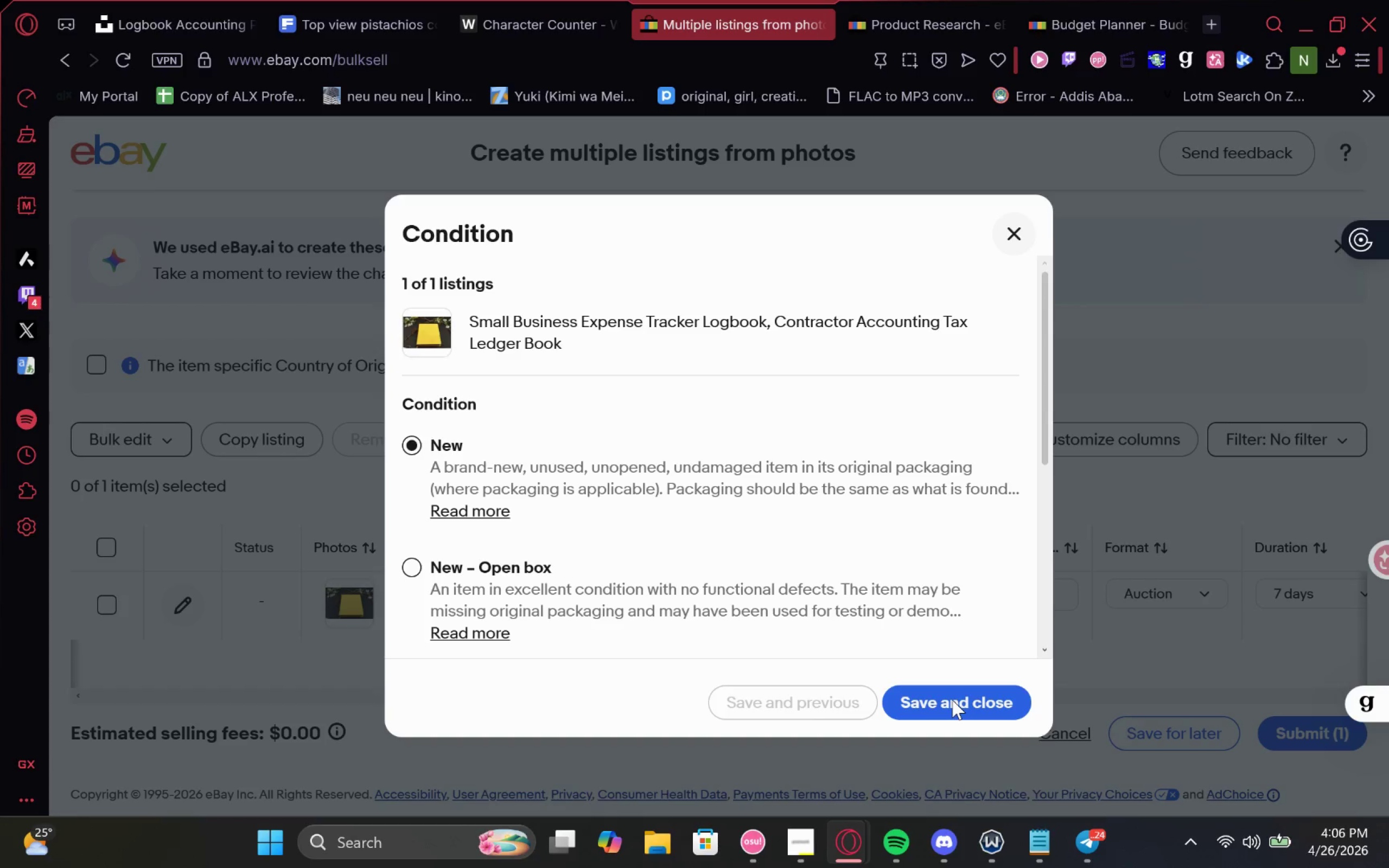 
left_click([952, 700])